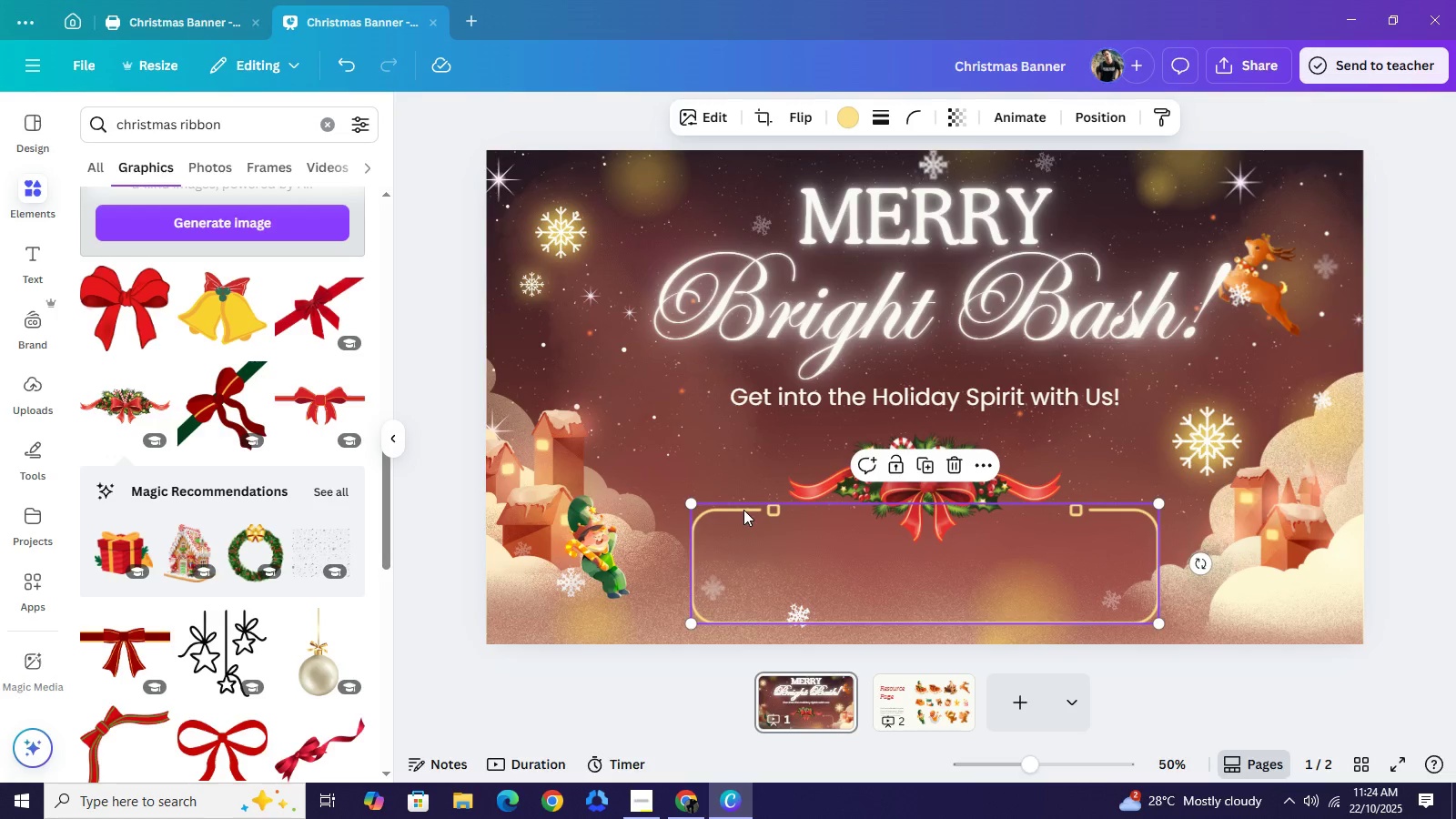 
left_click([743, 510])
 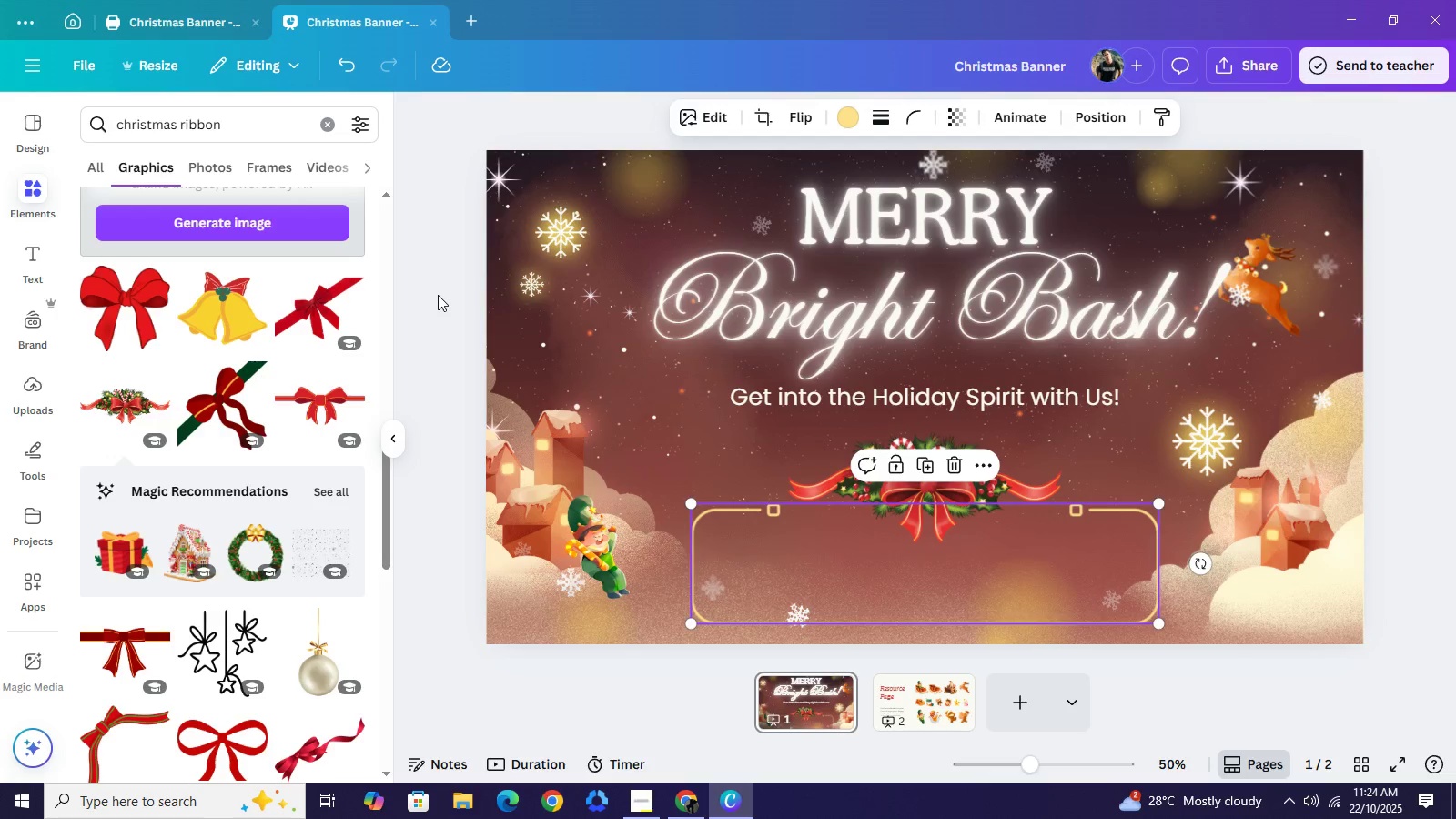 
left_click([438, 295])
 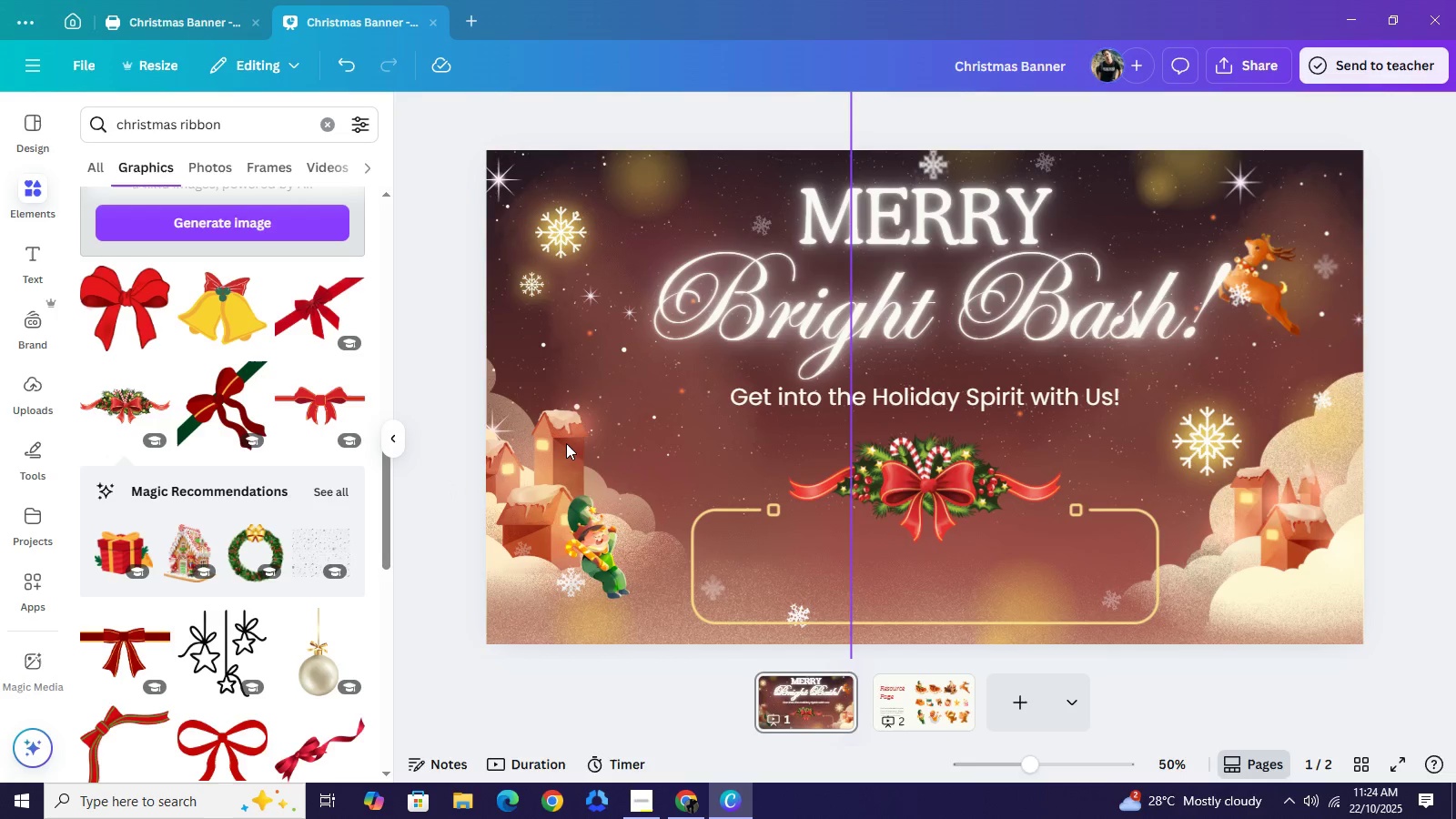 
wait(7.06)
 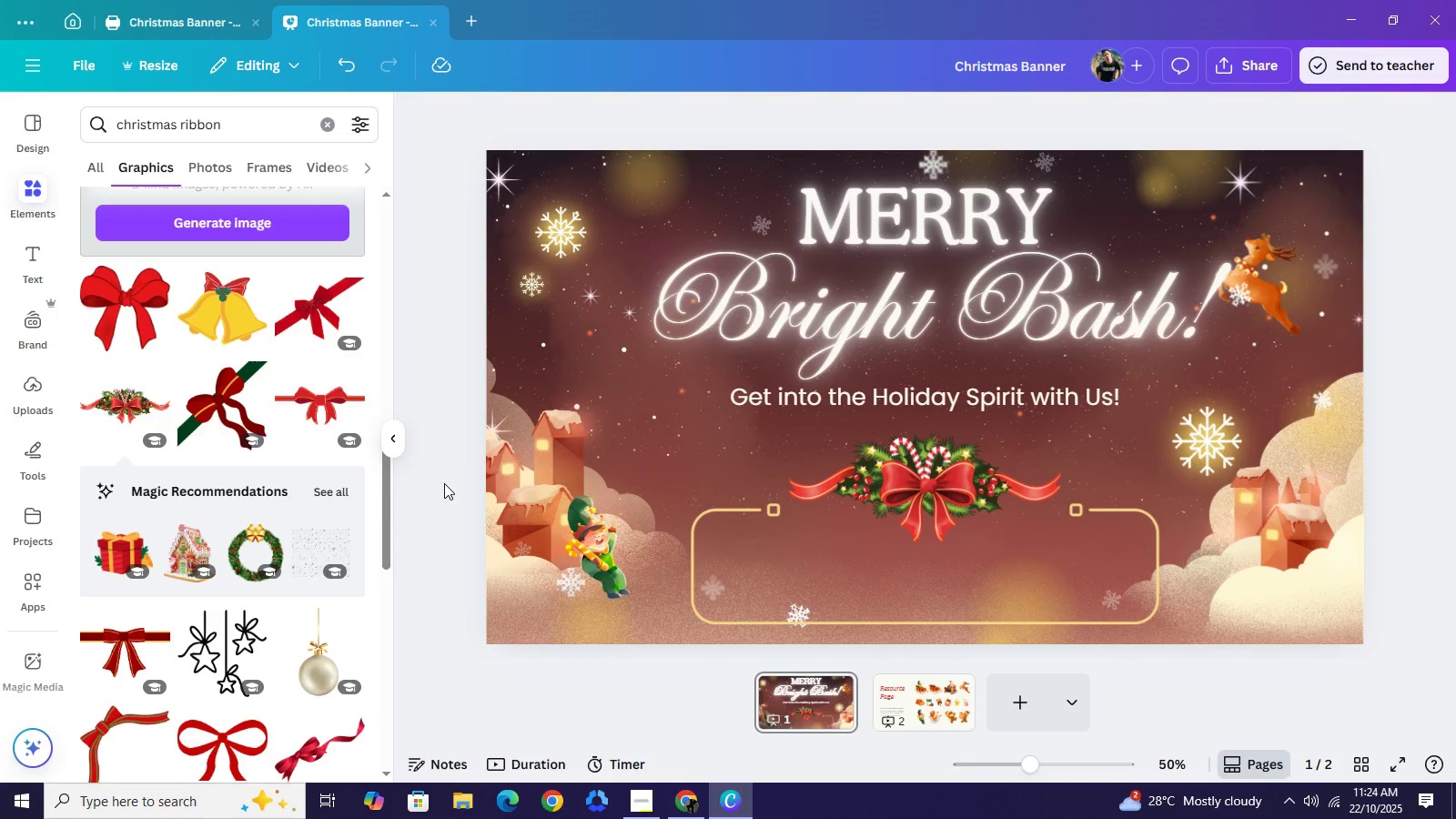 
mouse_move([70, 274])
 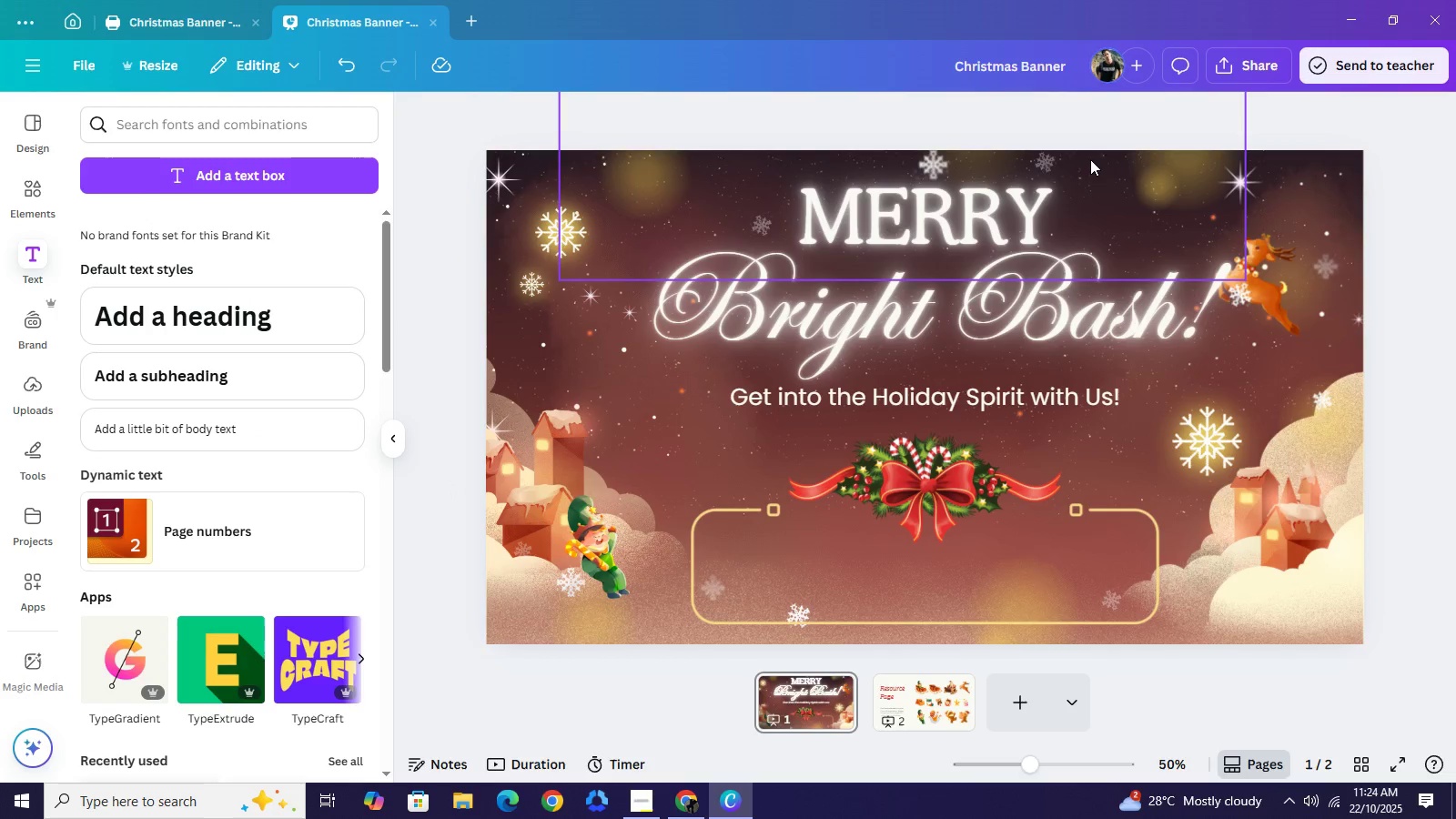 
left_click([1090, 159])
 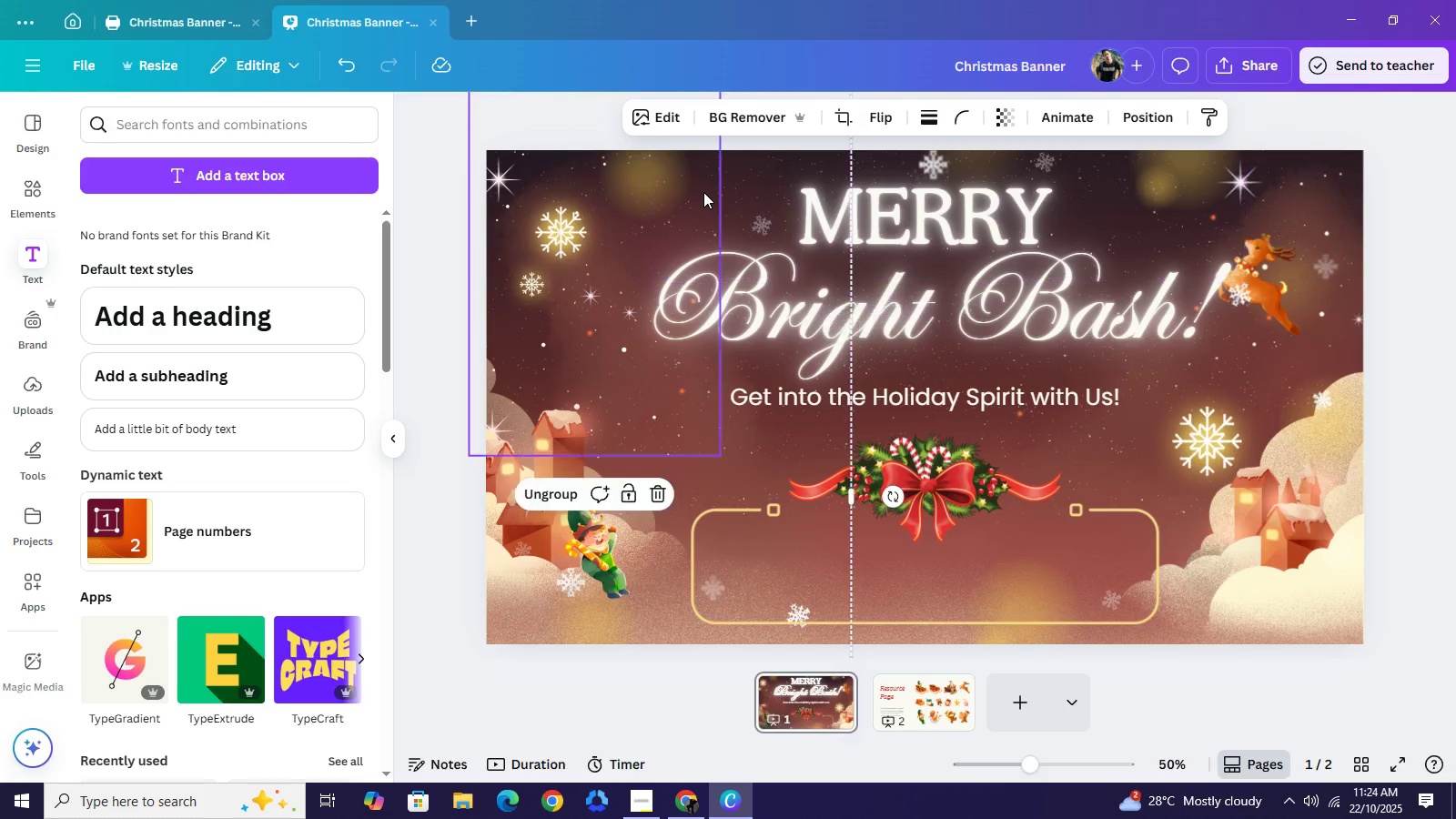 
left_click([703, 192])
 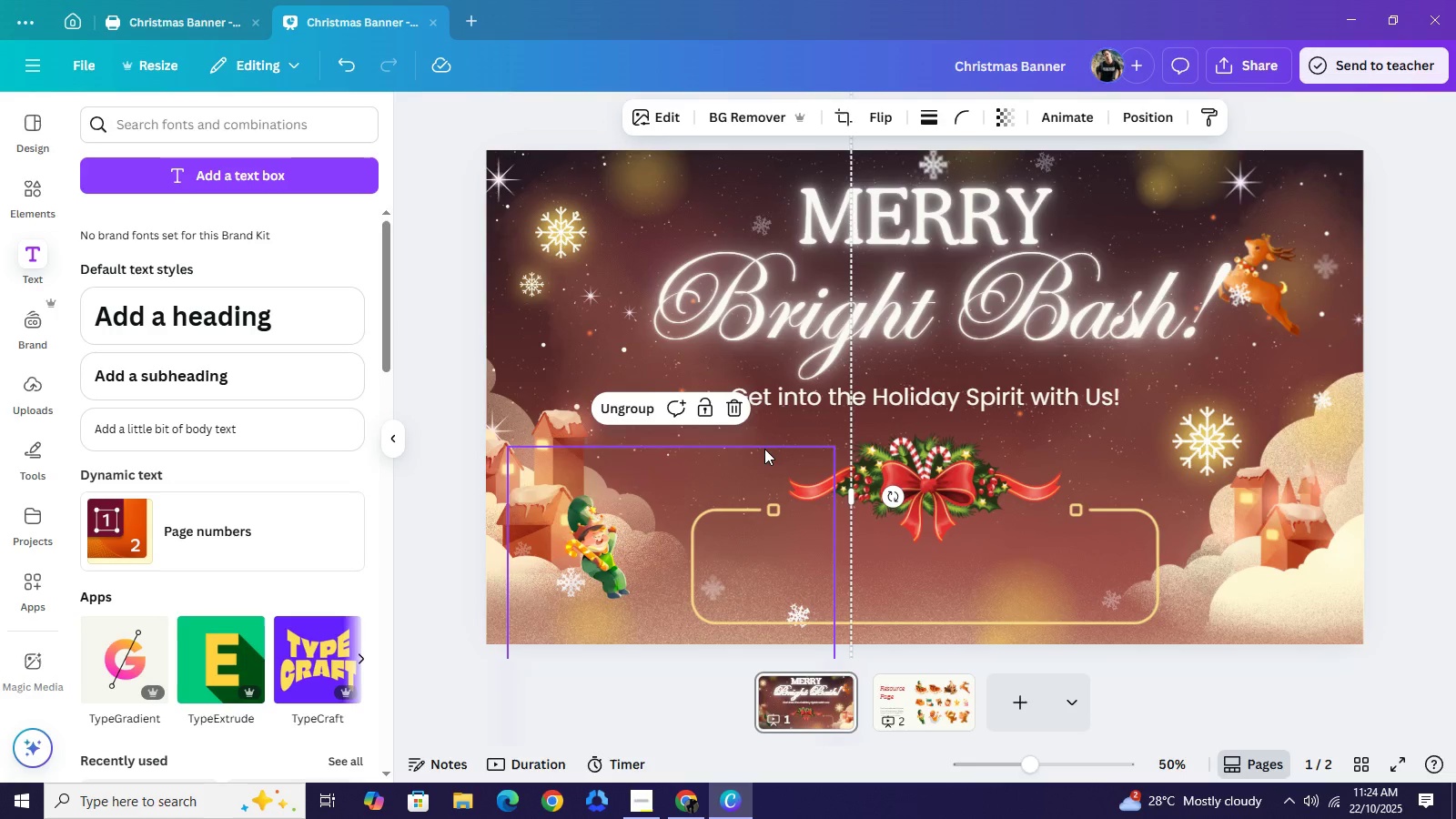 
left_click([764, 449])
 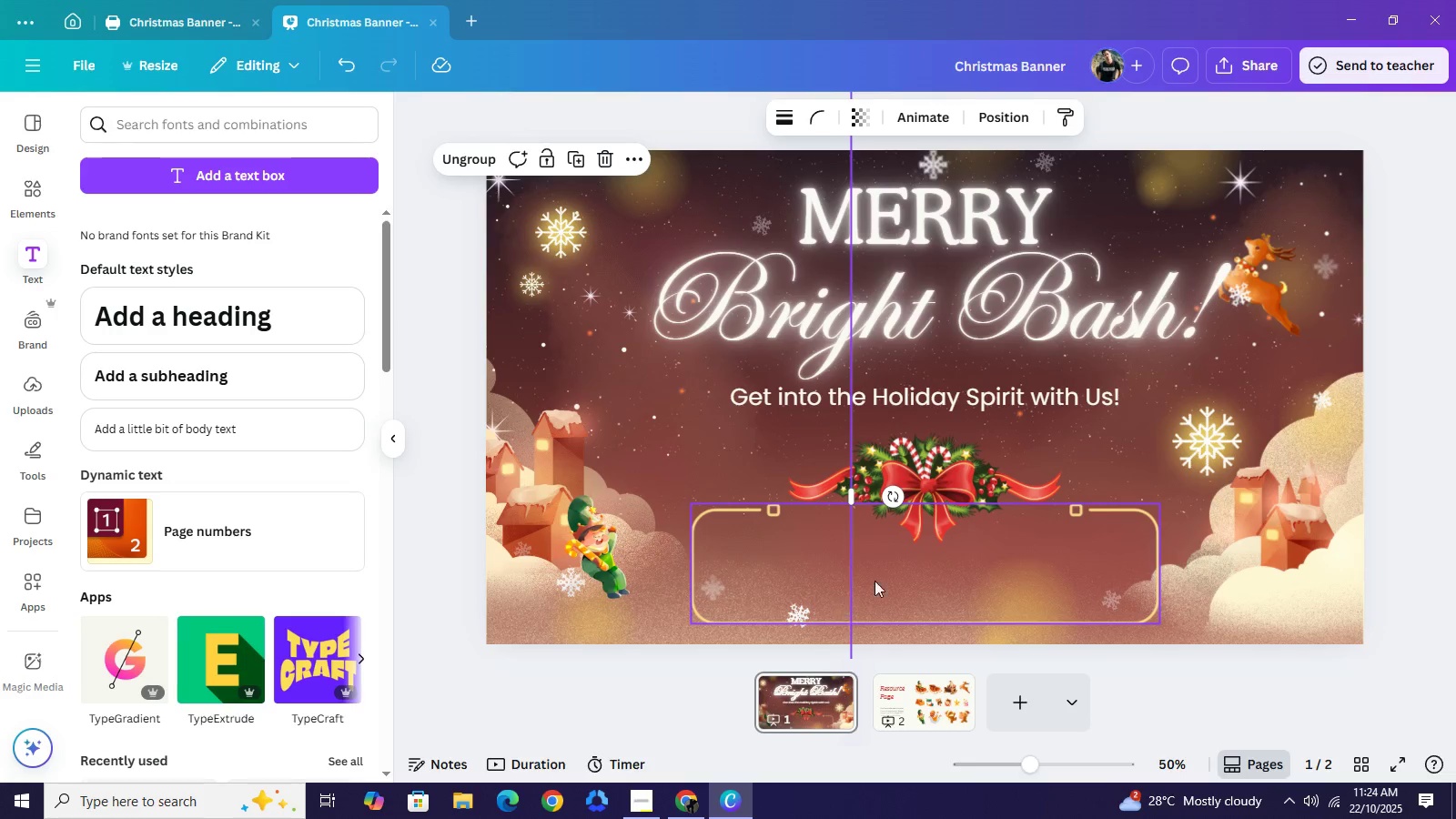 
left_click([927, 551])
 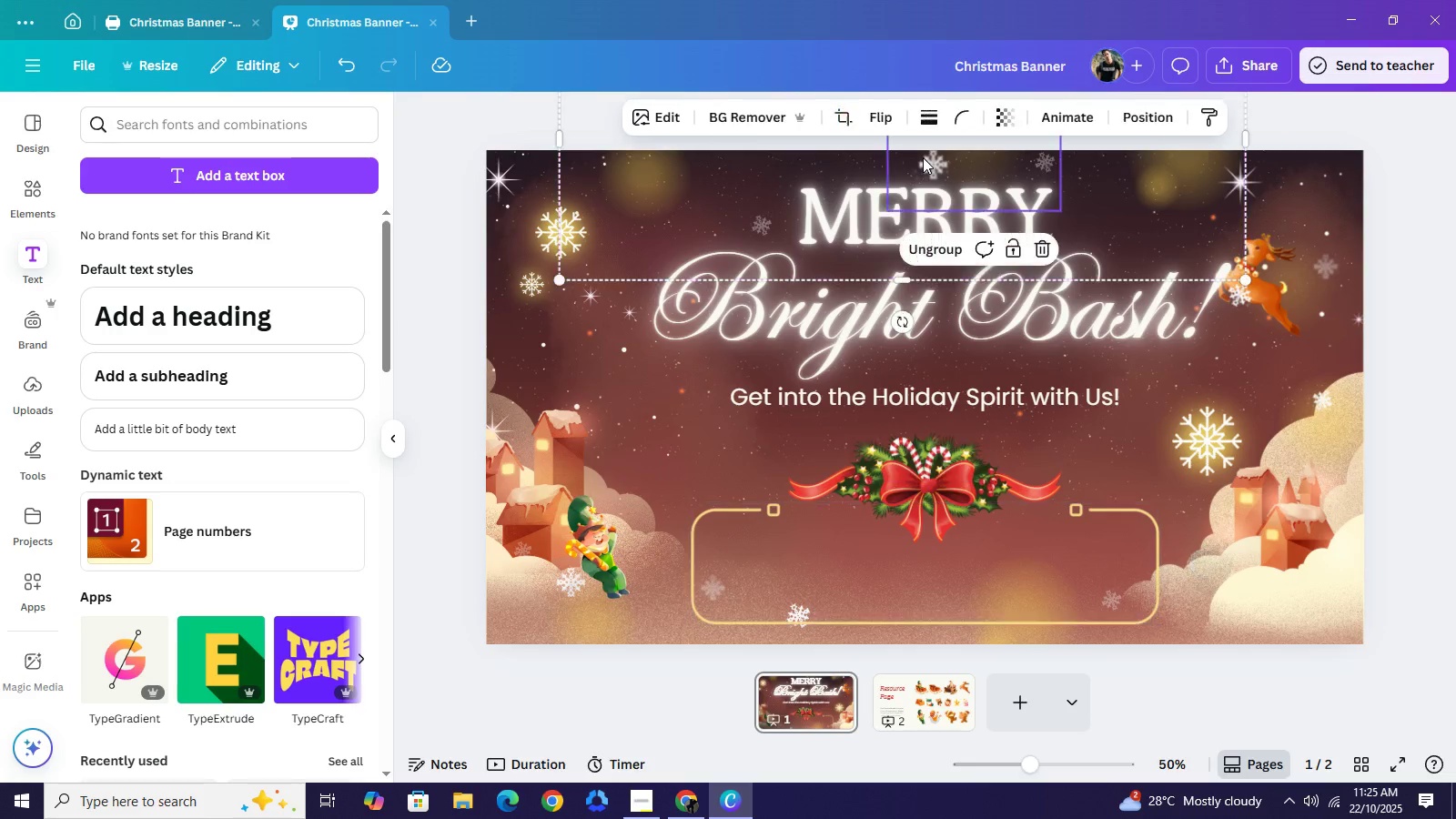 
left_click([923, 157])
 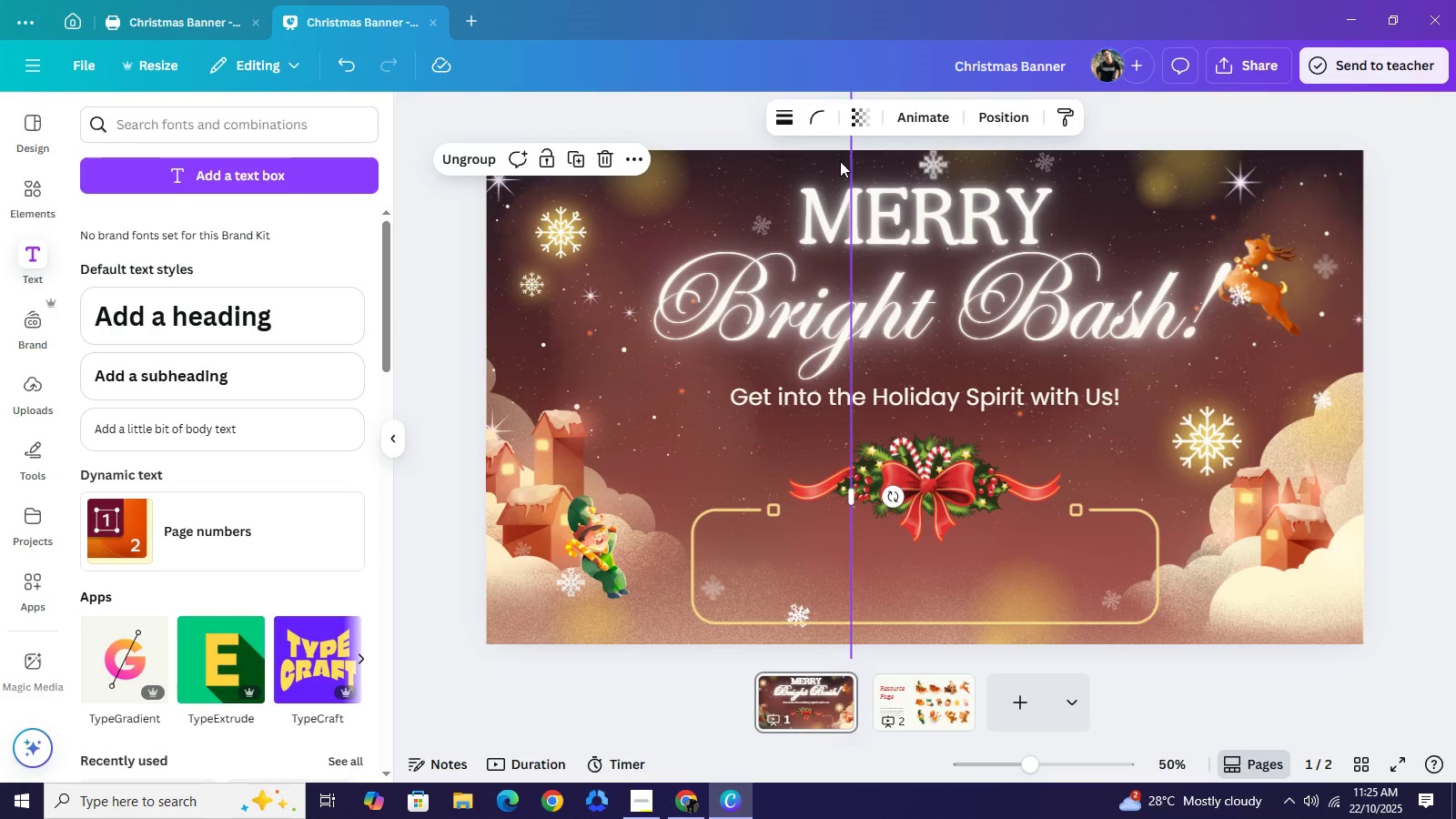 
left_click([840, 161])
 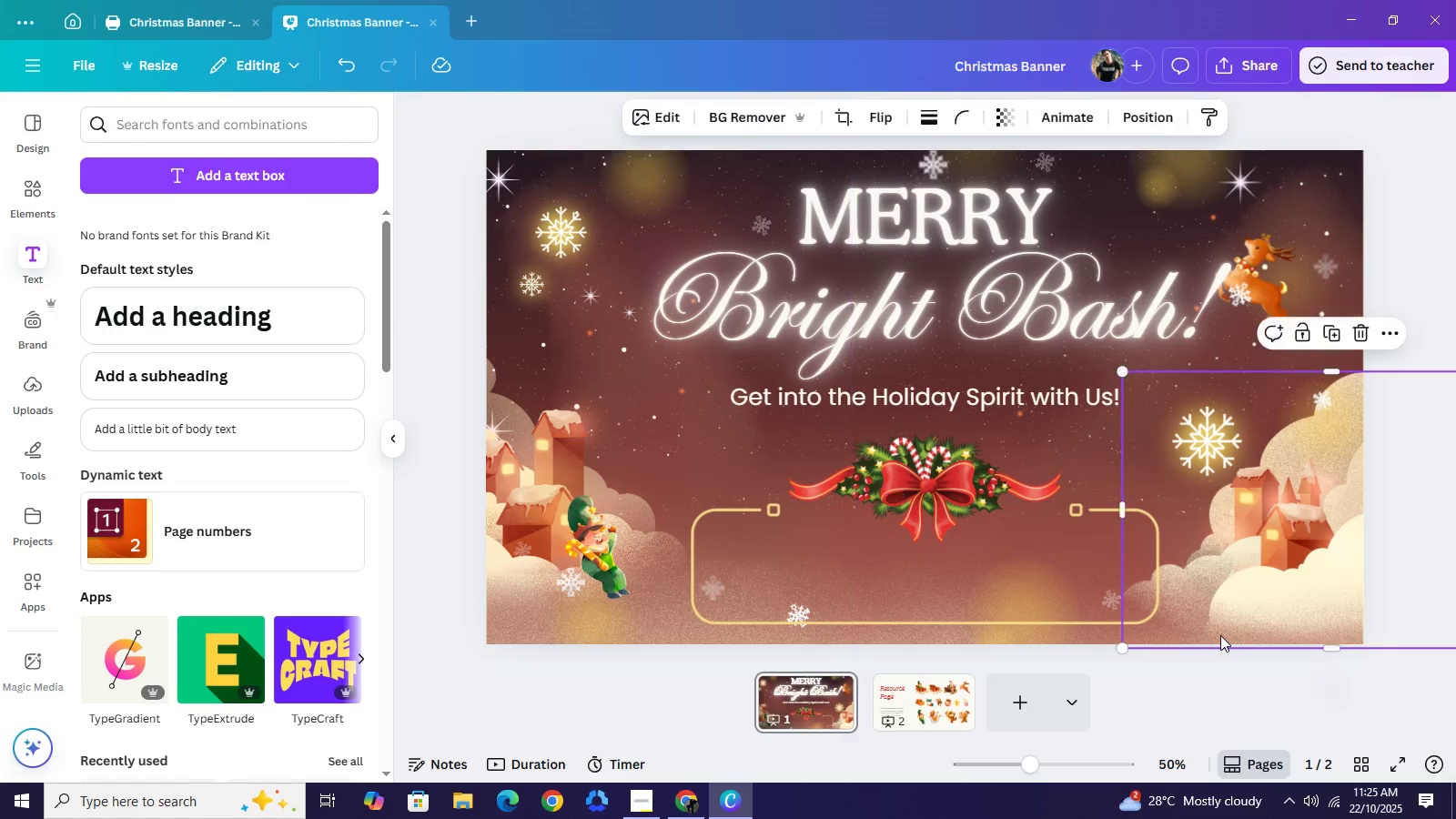 
left_click([1220, 635])
 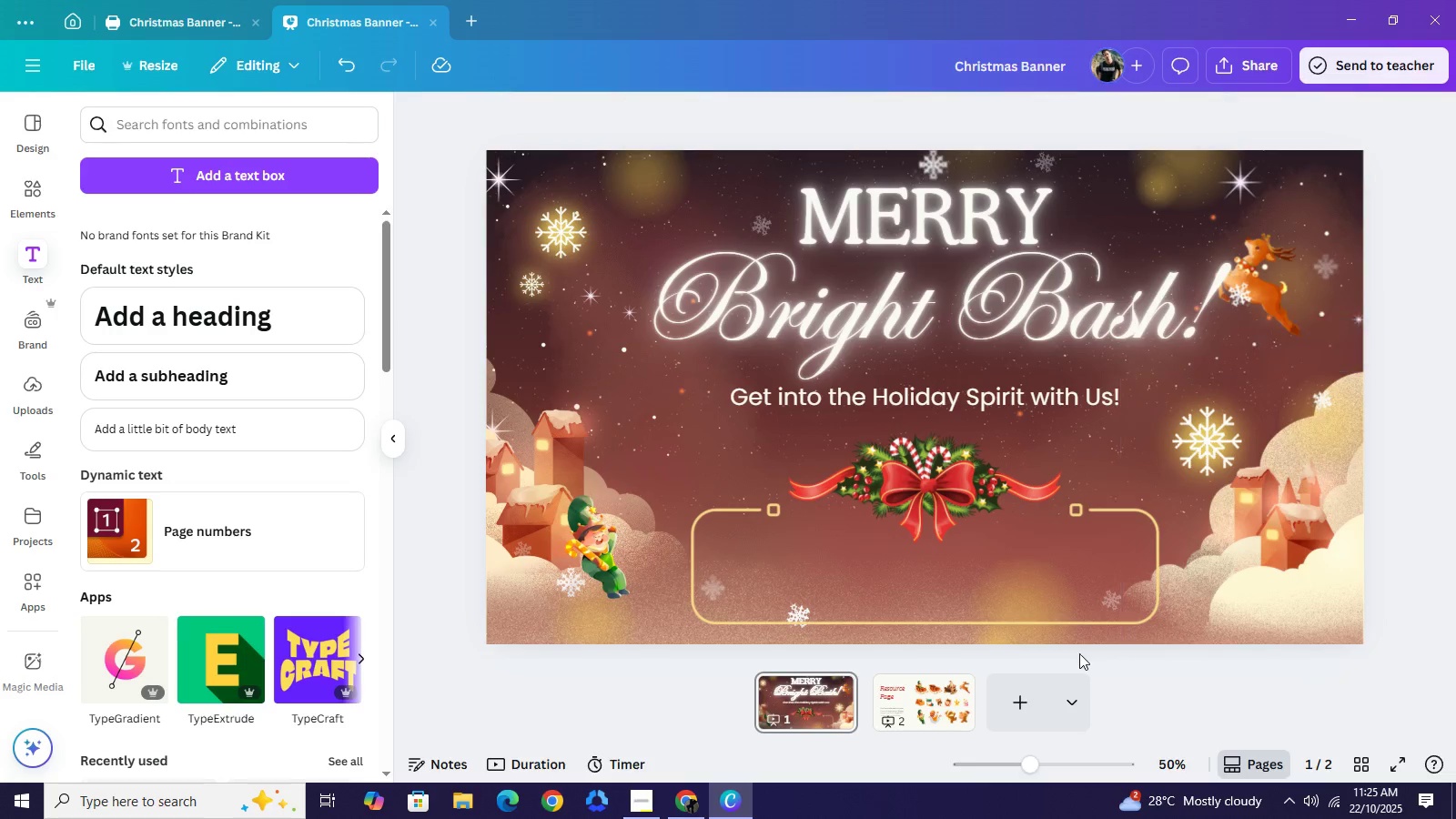 
left_click([1083, 651])
 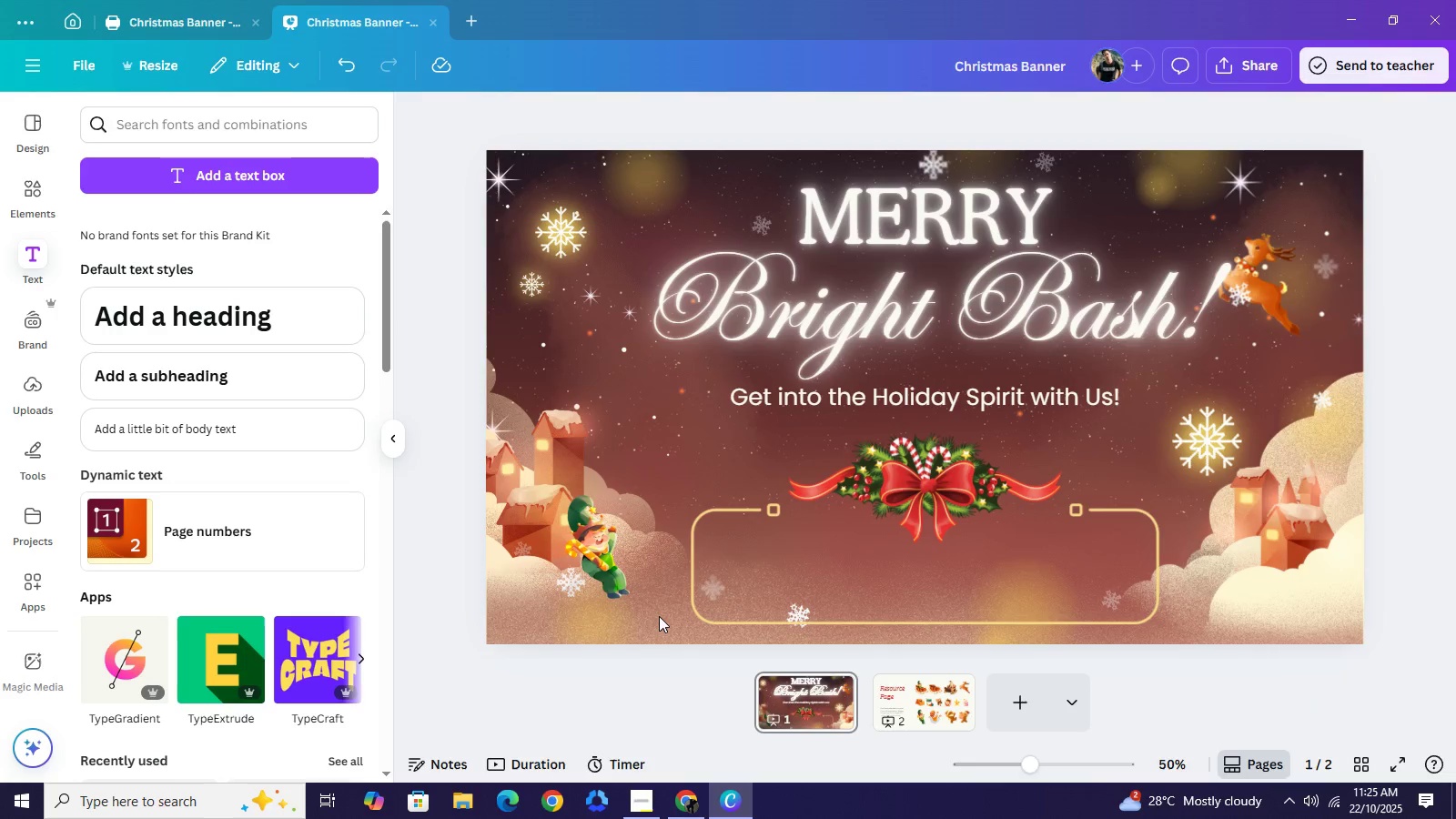 
left_click_drag(start_coordinate=[644, 675], to_coordinate=[651, 669])
 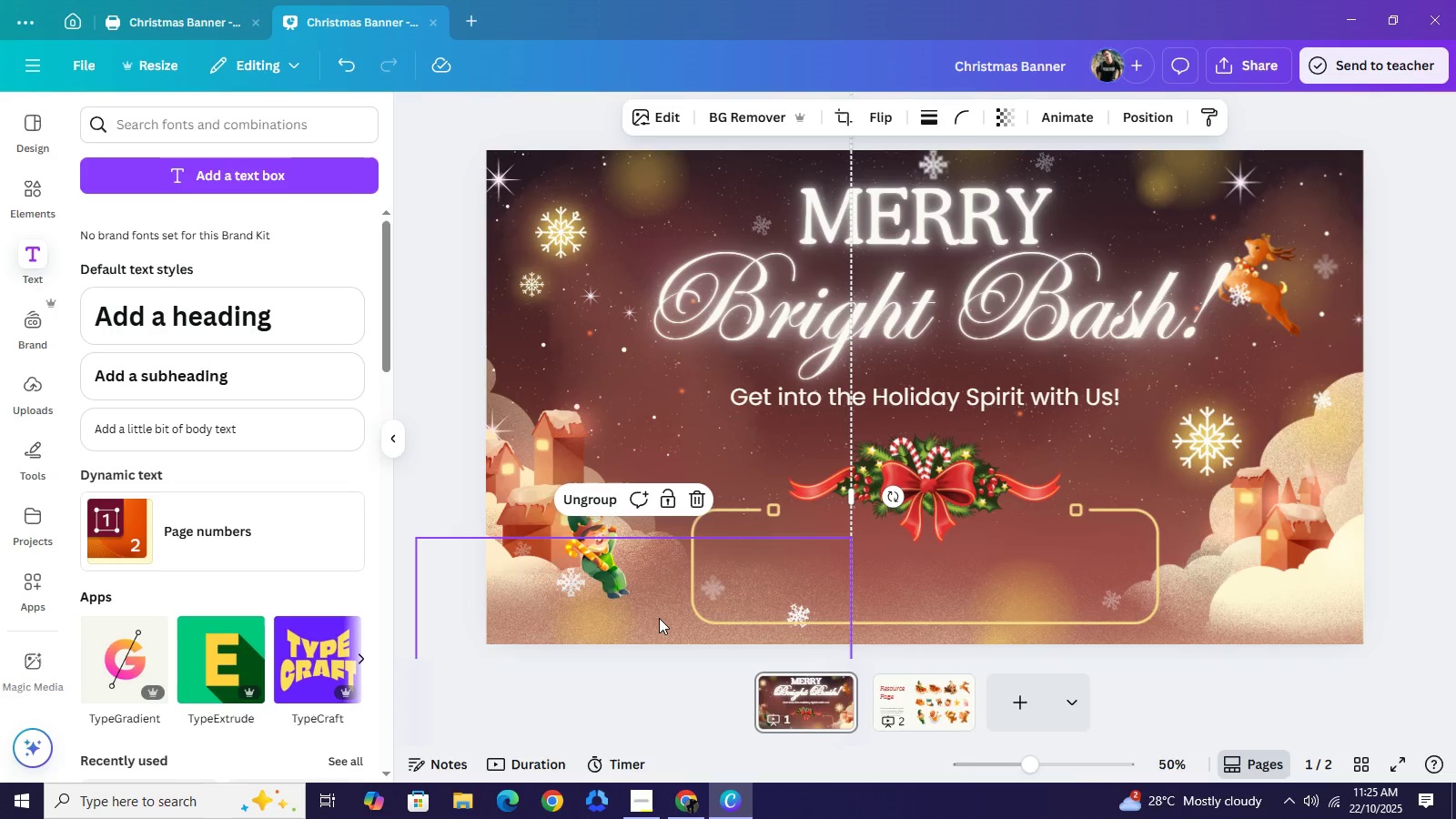 
mouse_move([662, 598])
 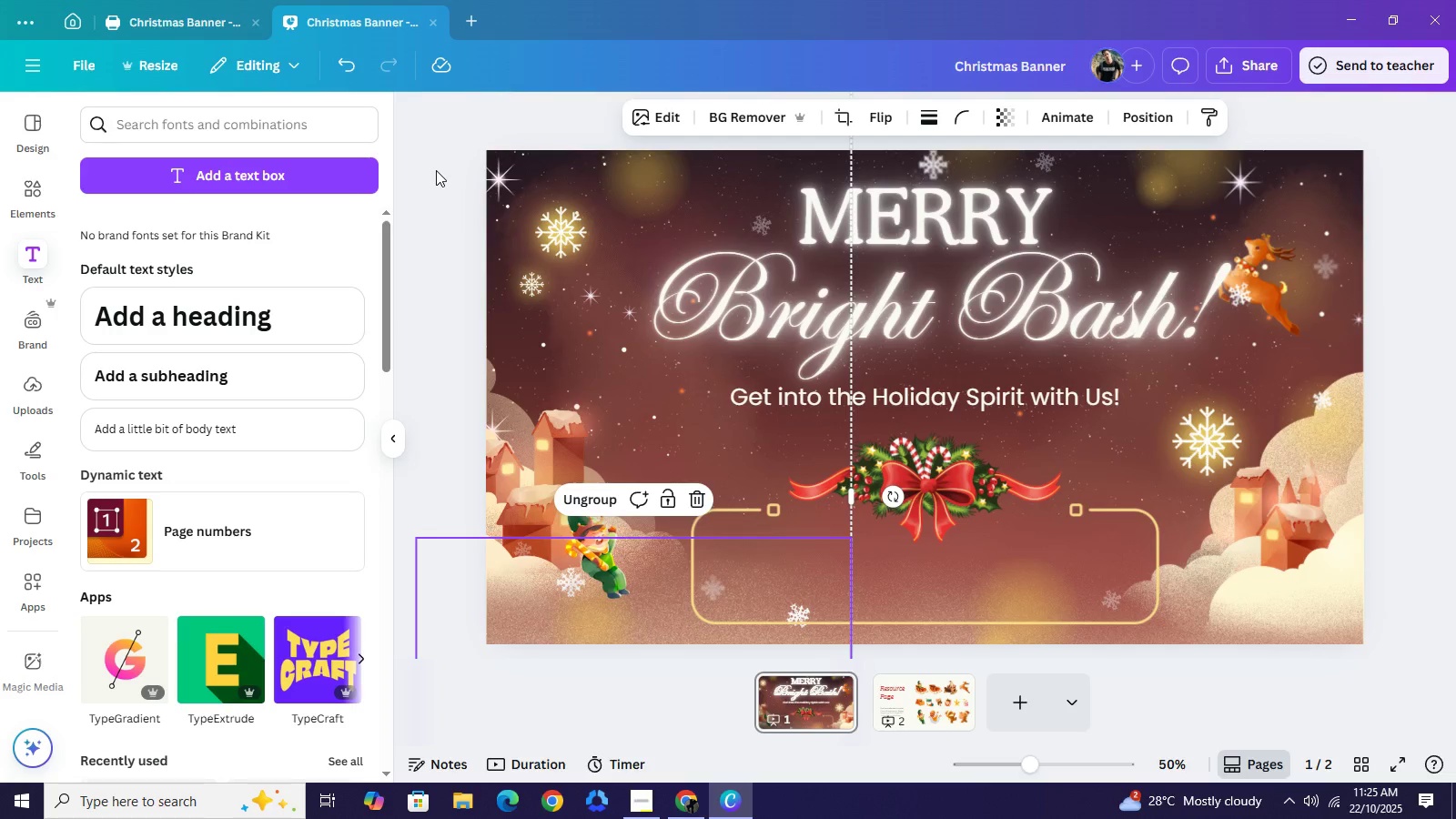 
left_click([436, 170])
 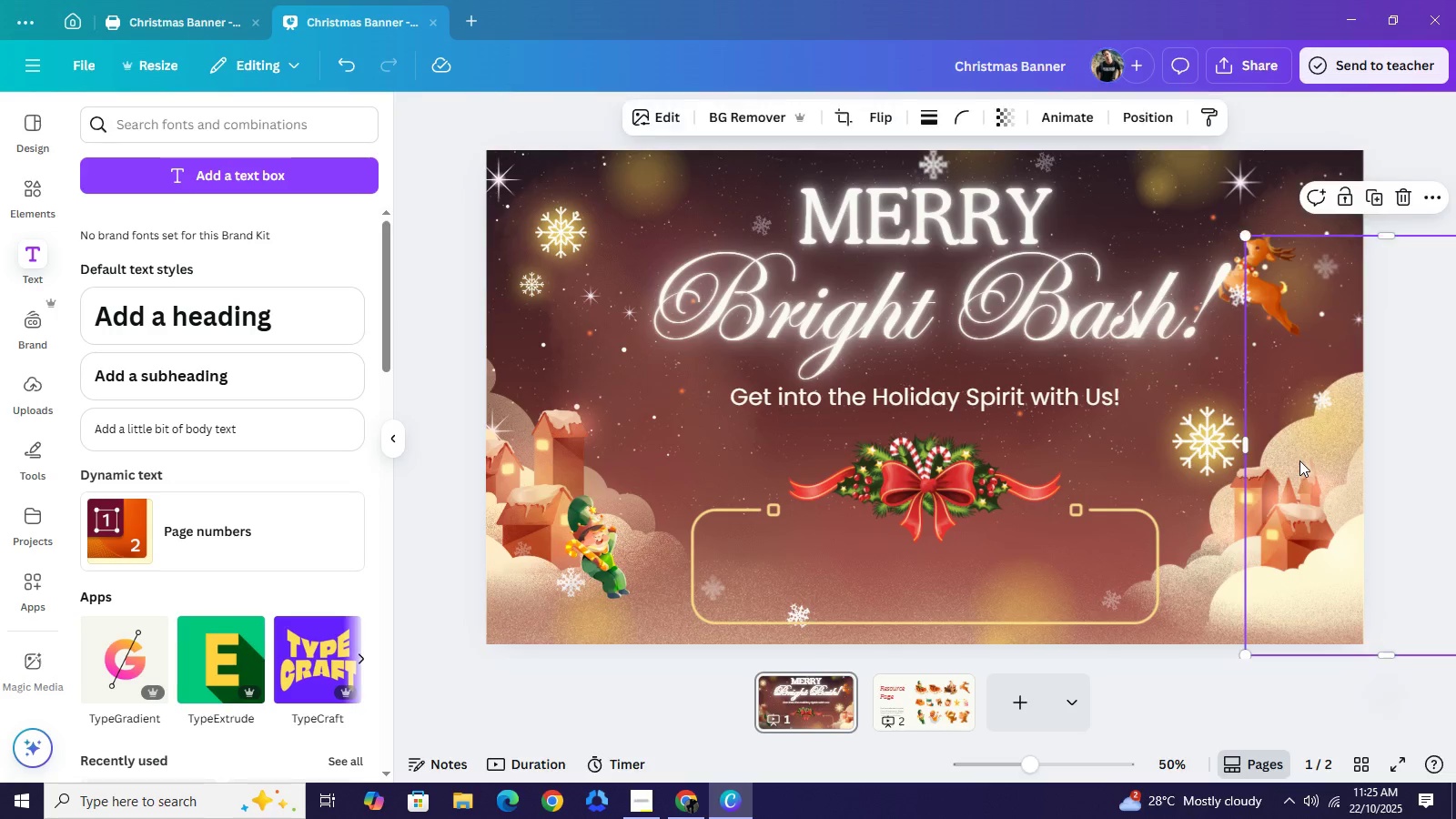 
left_click([1299, 460])
 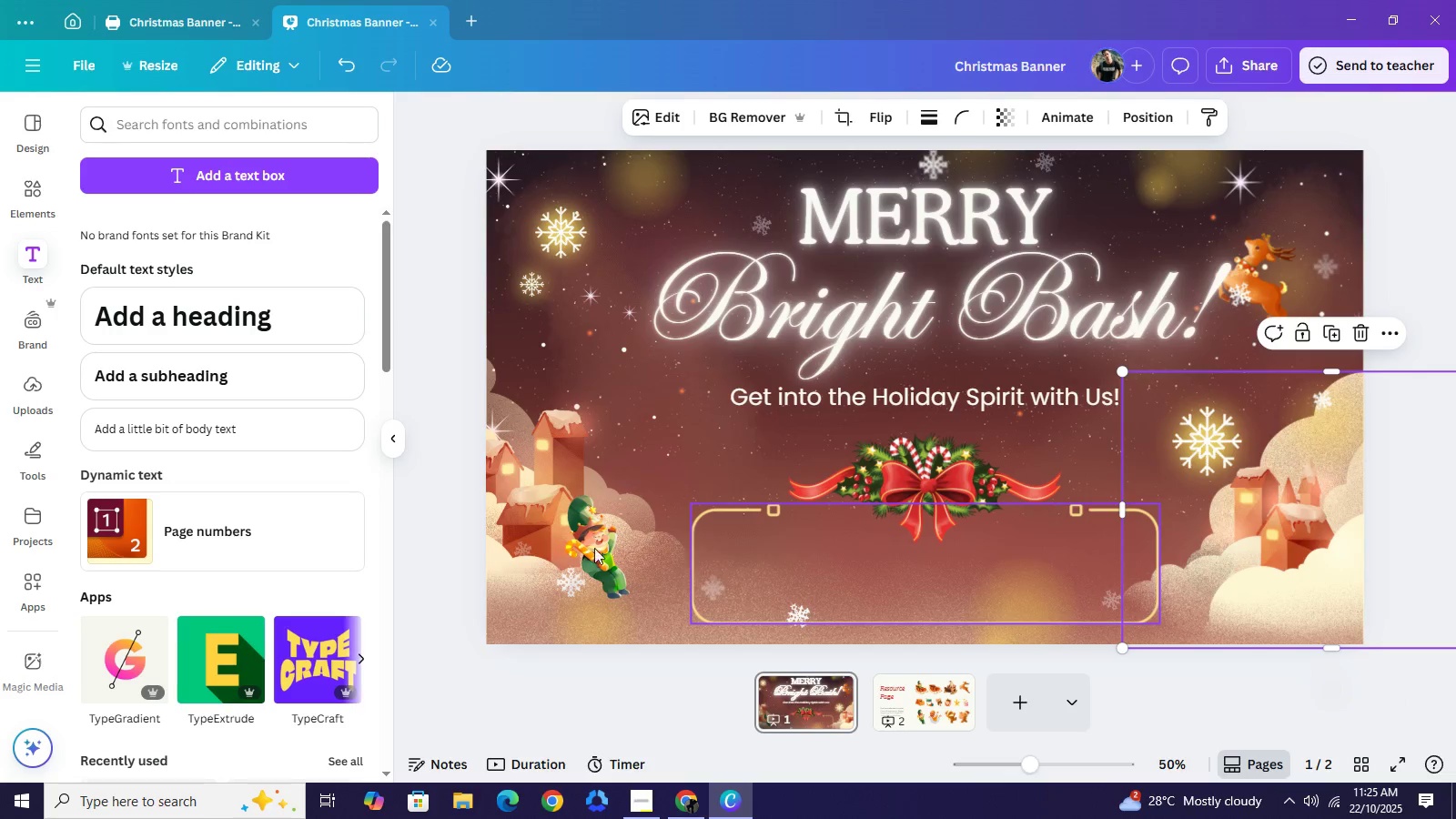 
left_click([583, 547])
 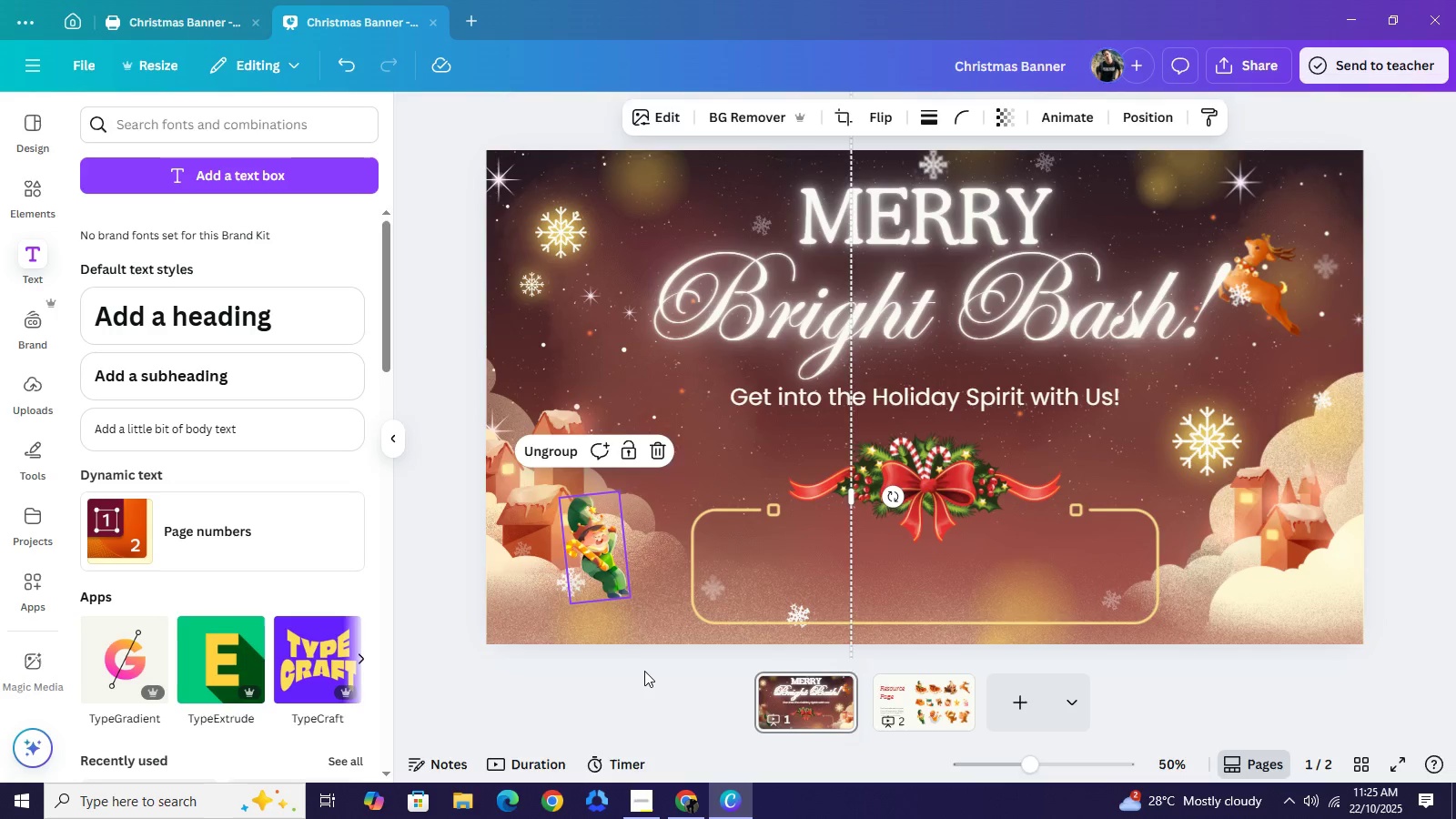 
left_click([644, 671])
 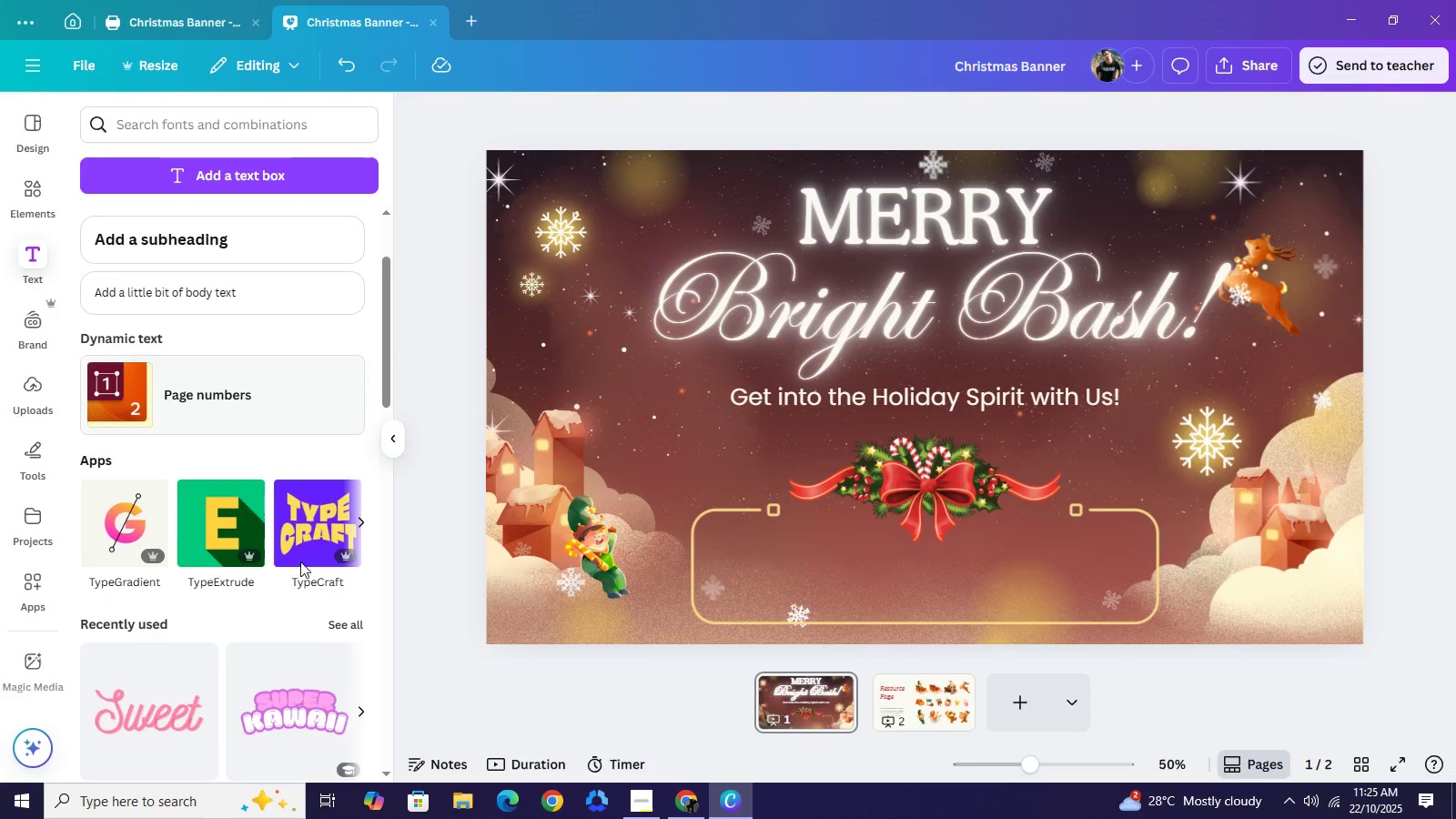 
scroll: coordinate [300, 561], scroll_direction: down, amount: 4.0
 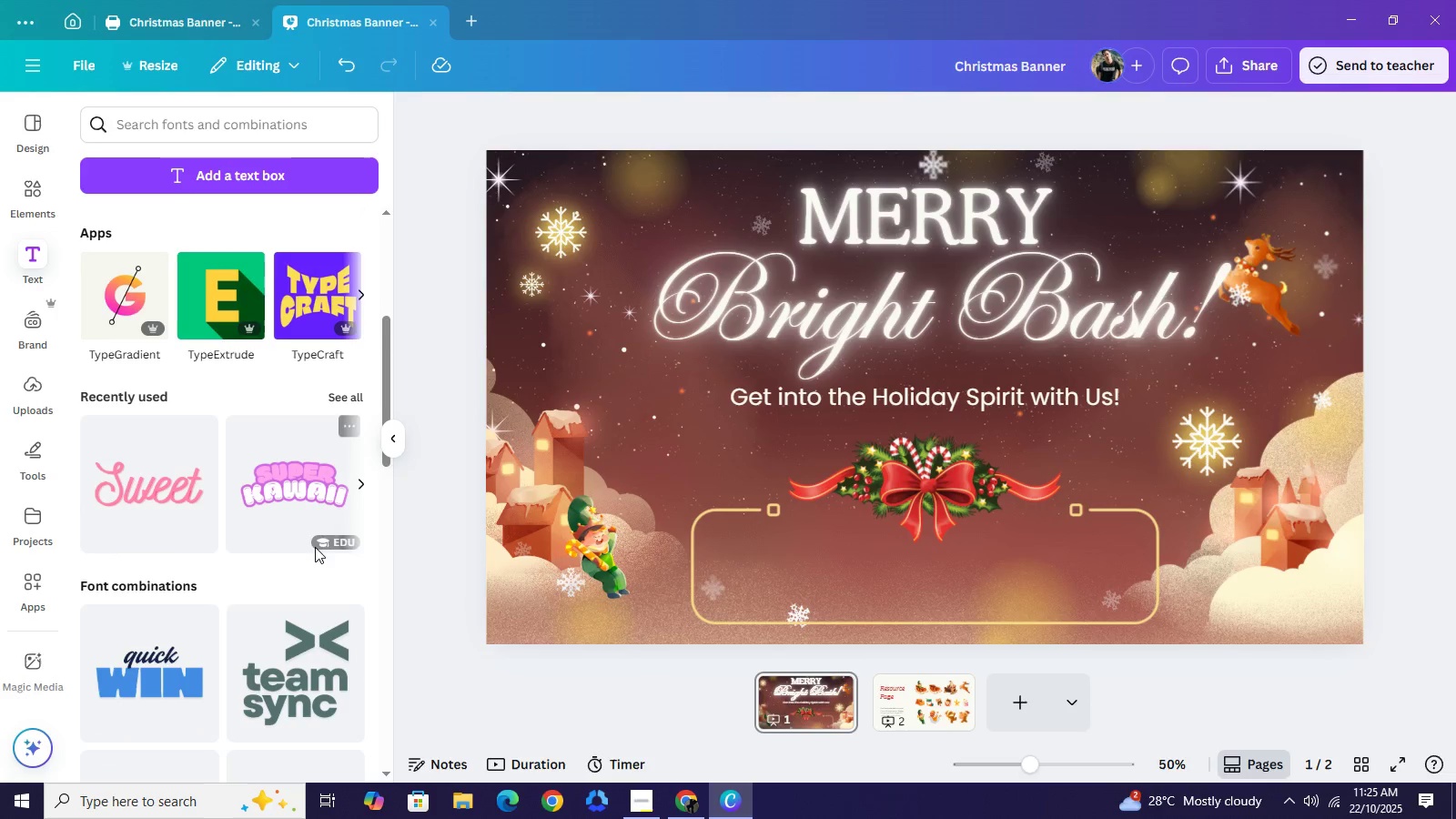 
mouse_move([290, 546])
 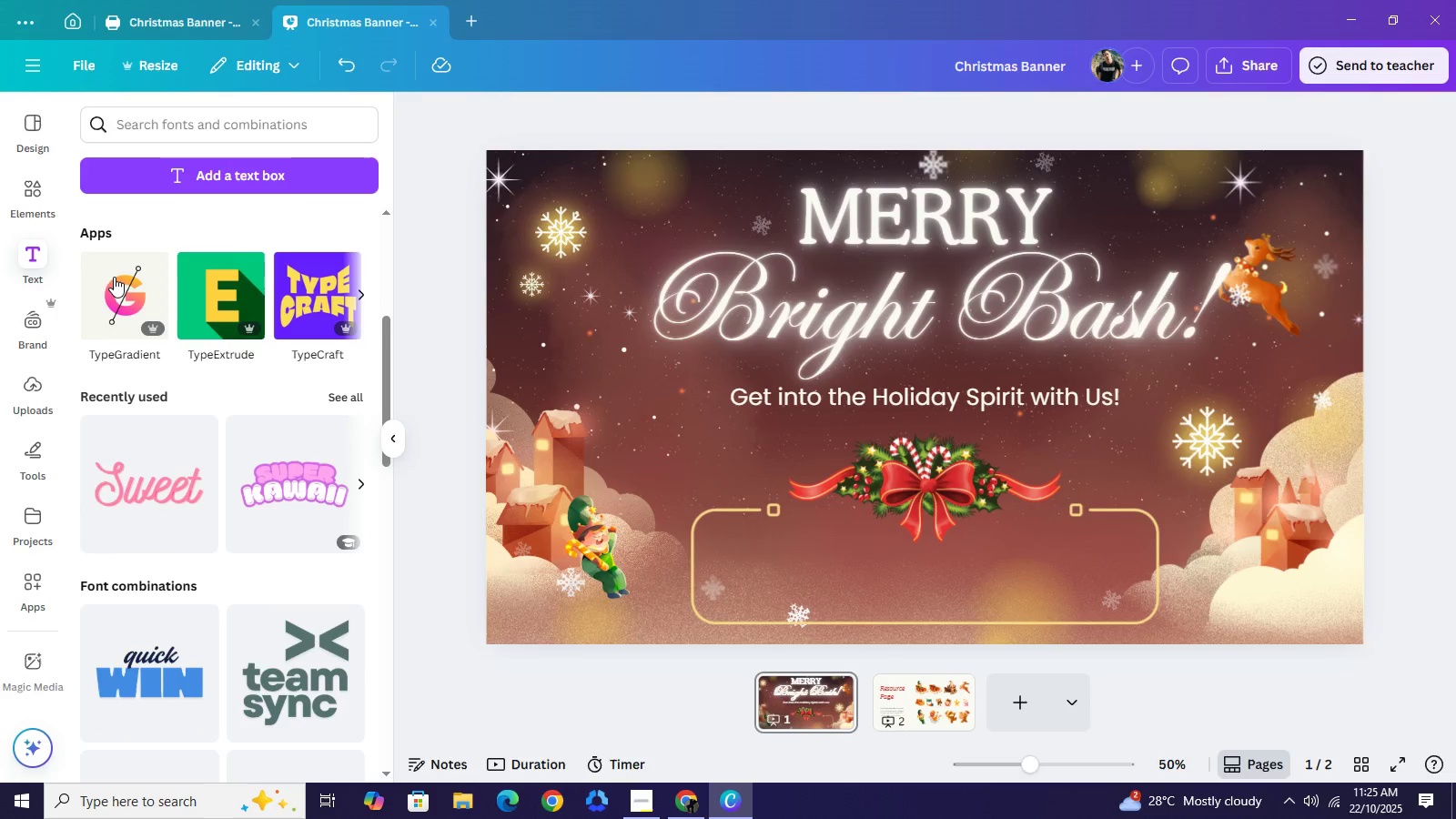 
left_click([114, 277])
 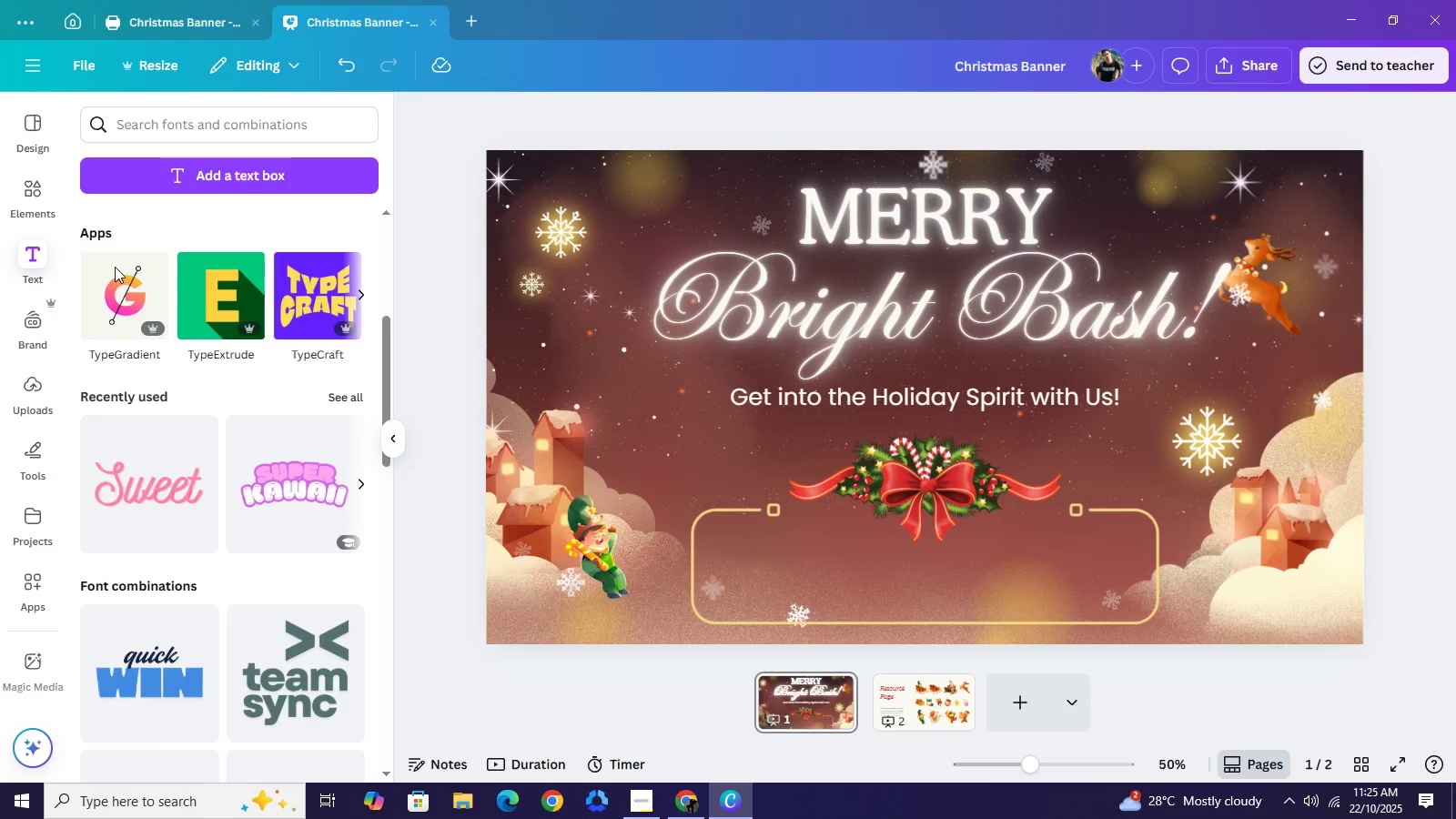 
mouse_move([121, 257])
 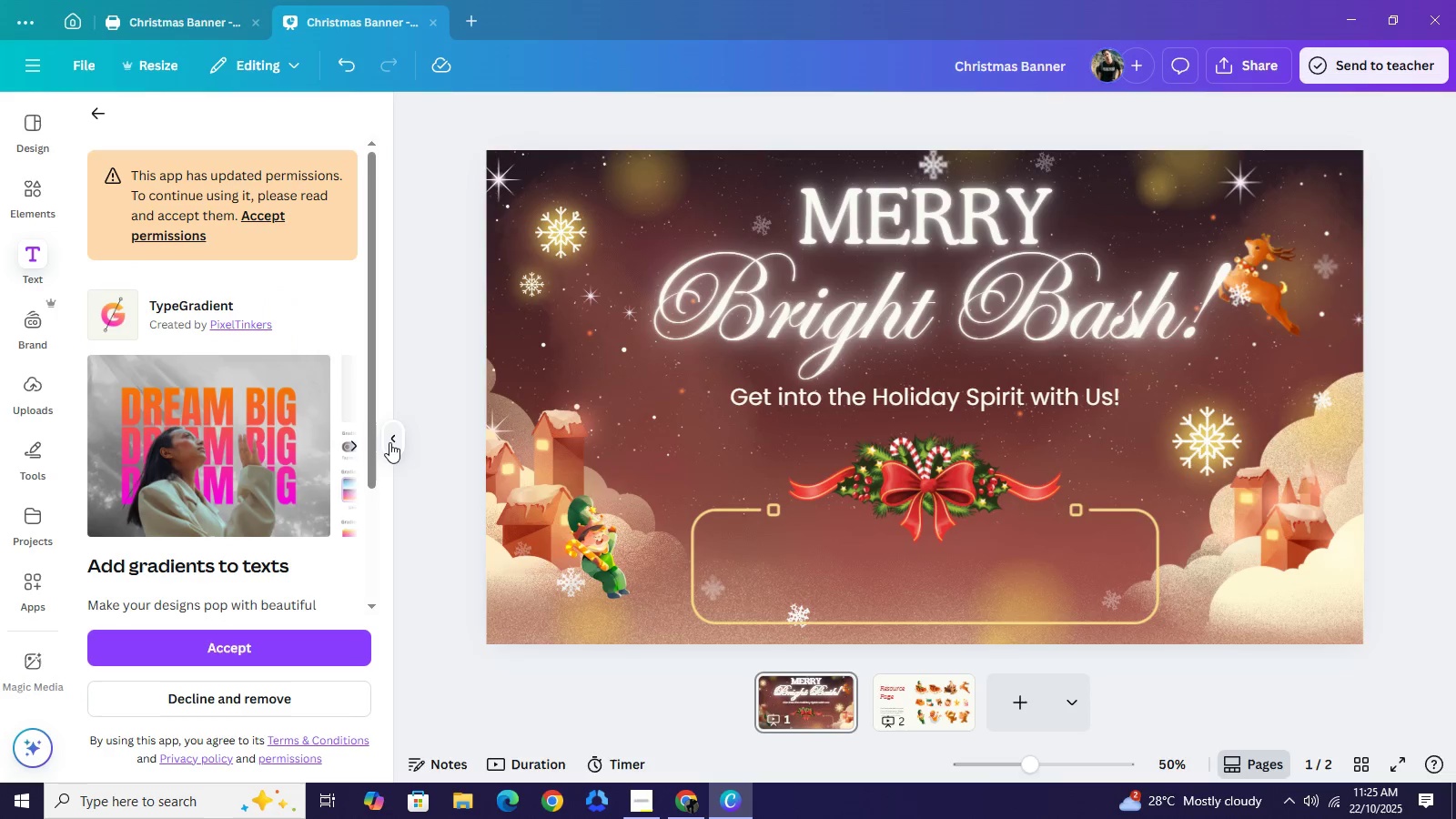 
left_click([390, 442])
 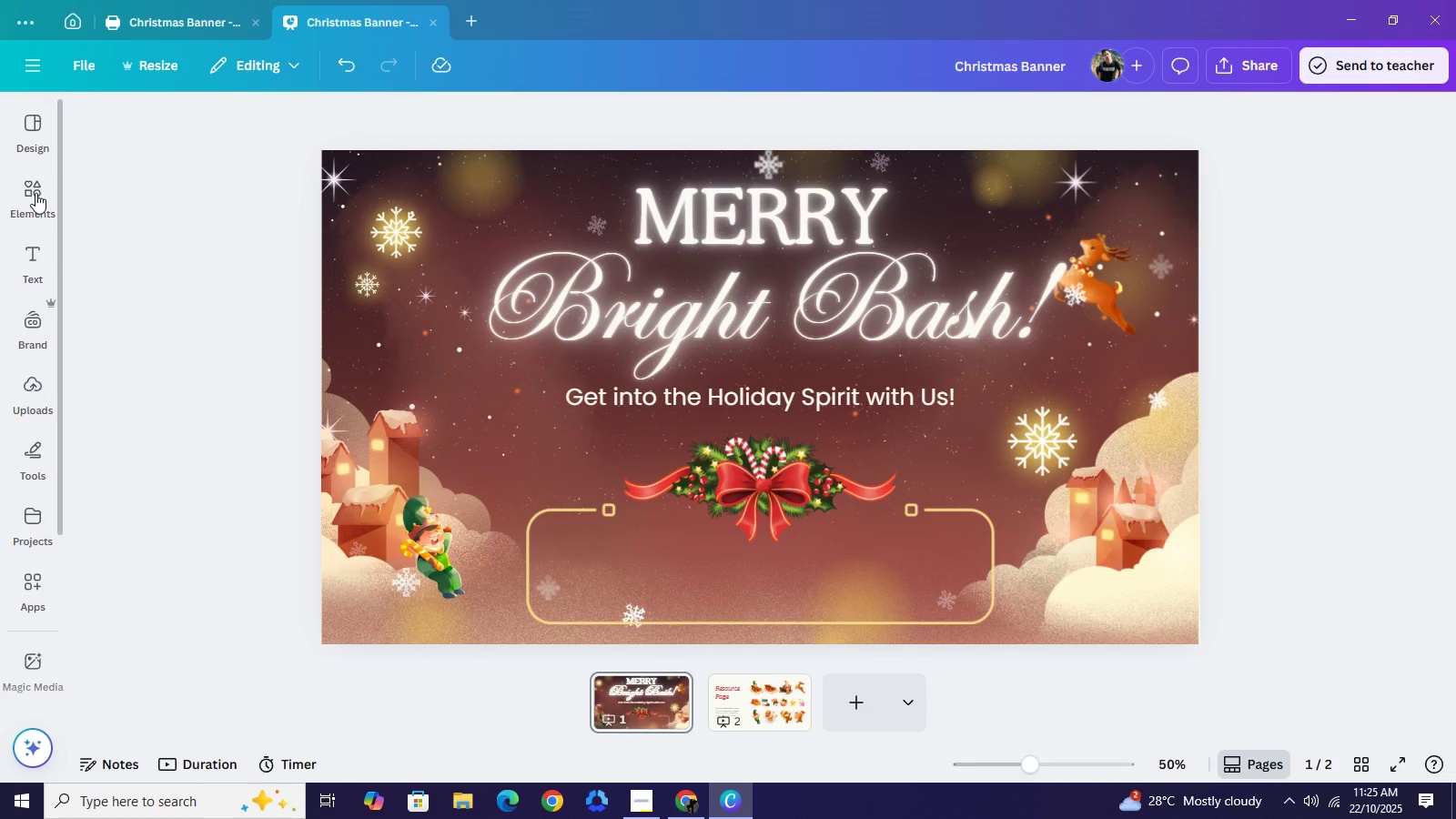 
mouse_move([56, 279])
 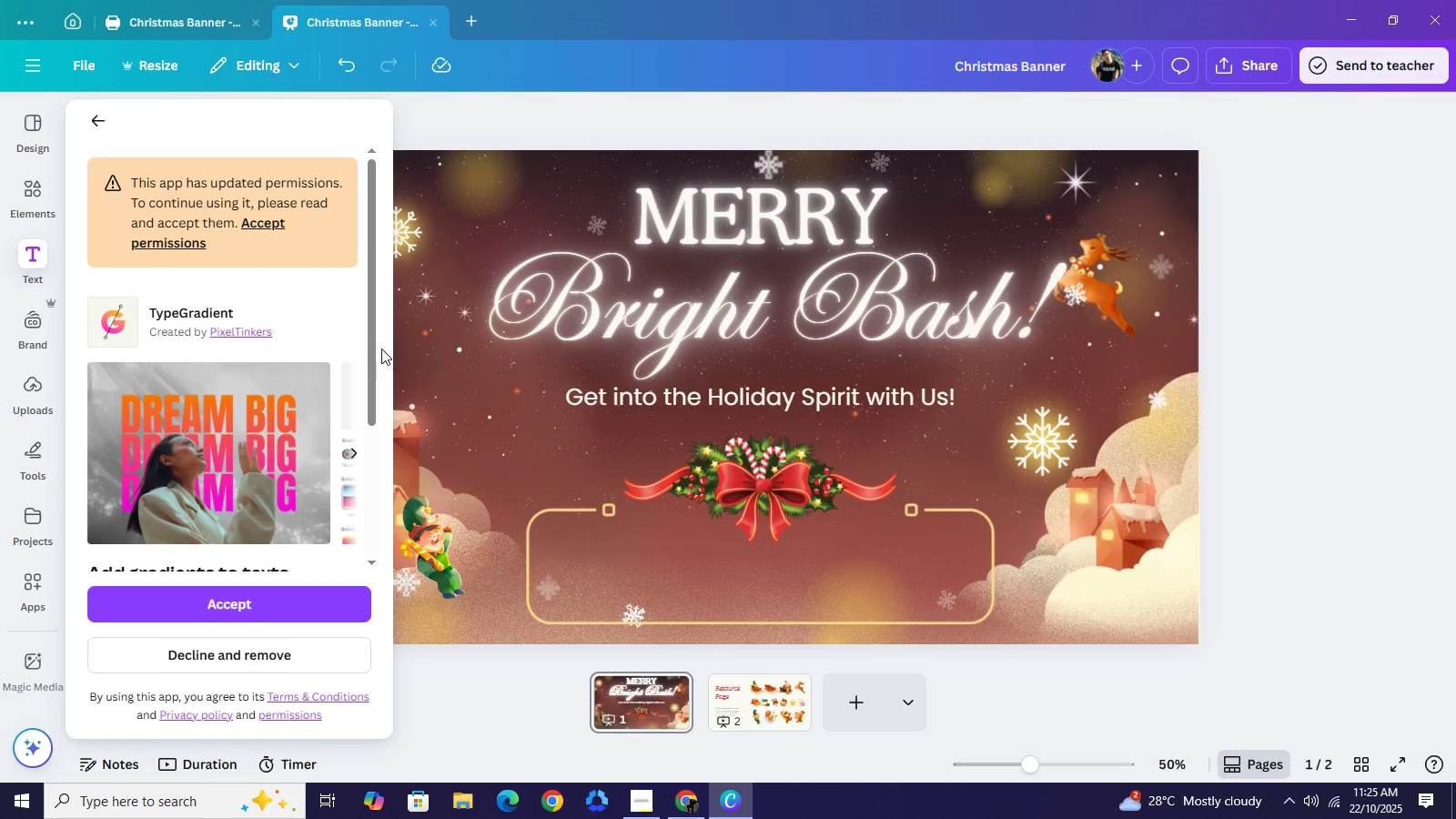 
left_click_drag(start_coordinate=[374, 341], to_coordinate=[373, 501])
 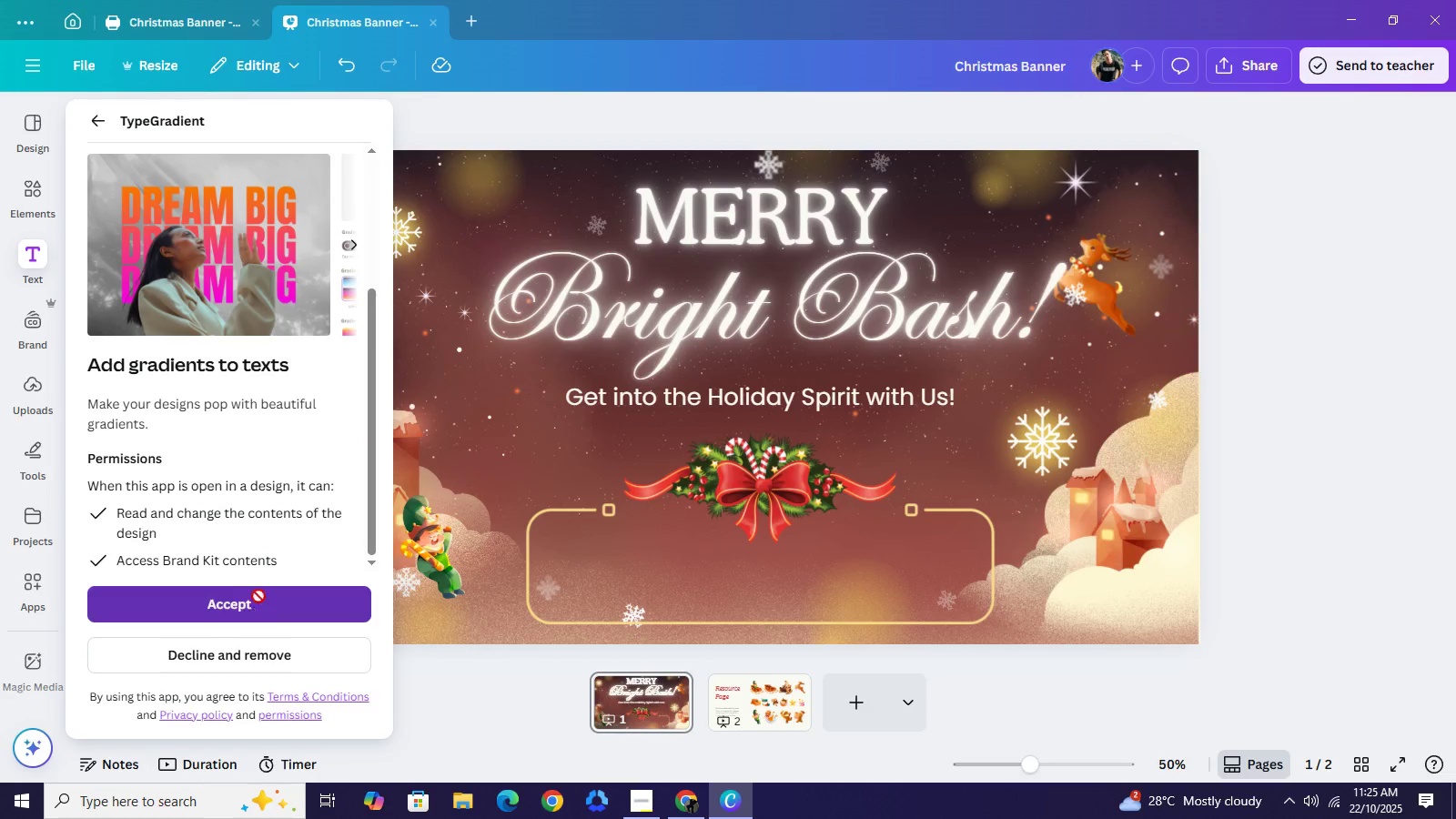 
left_click([258, 596])
 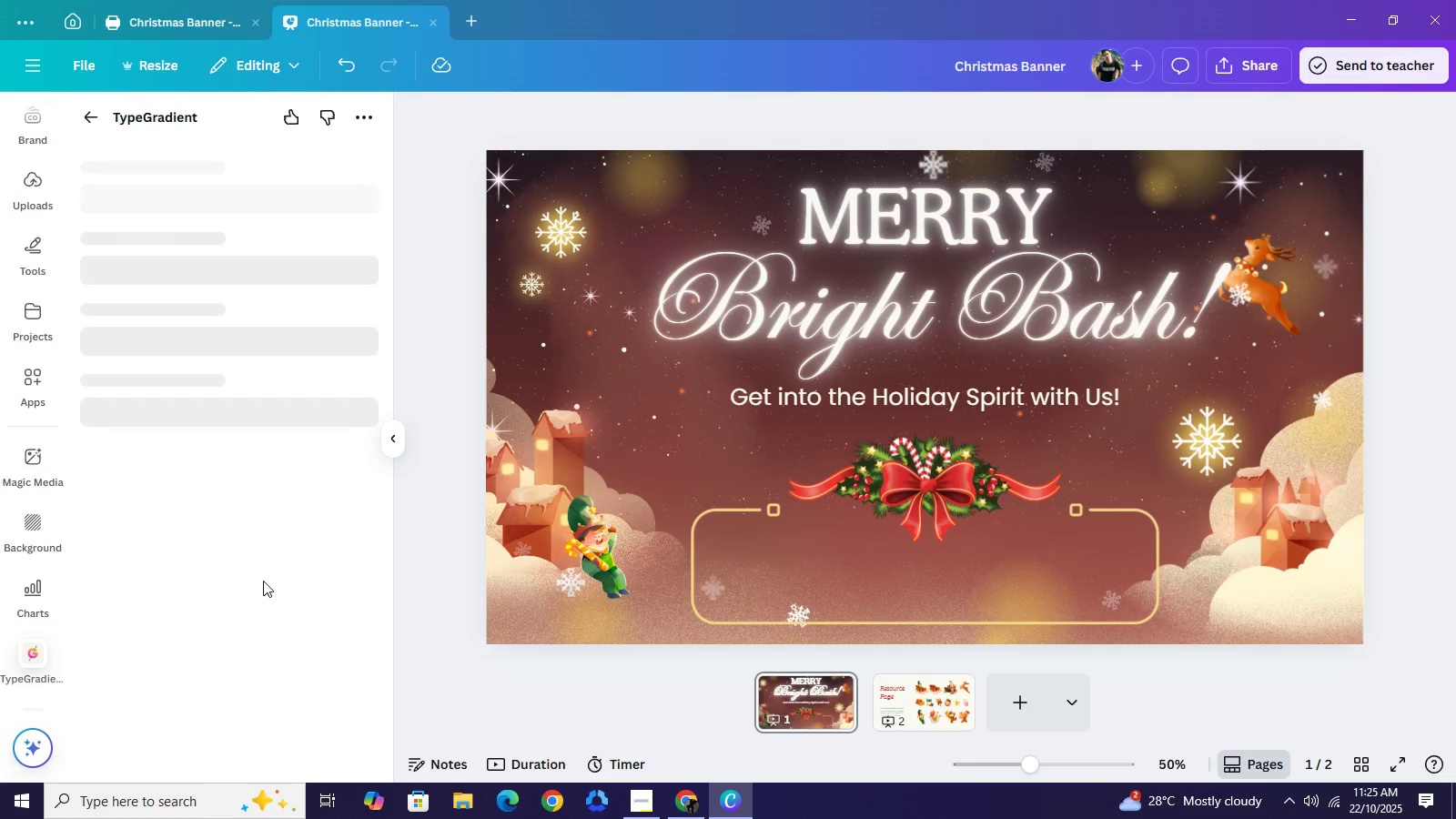 
wait(6.24)
 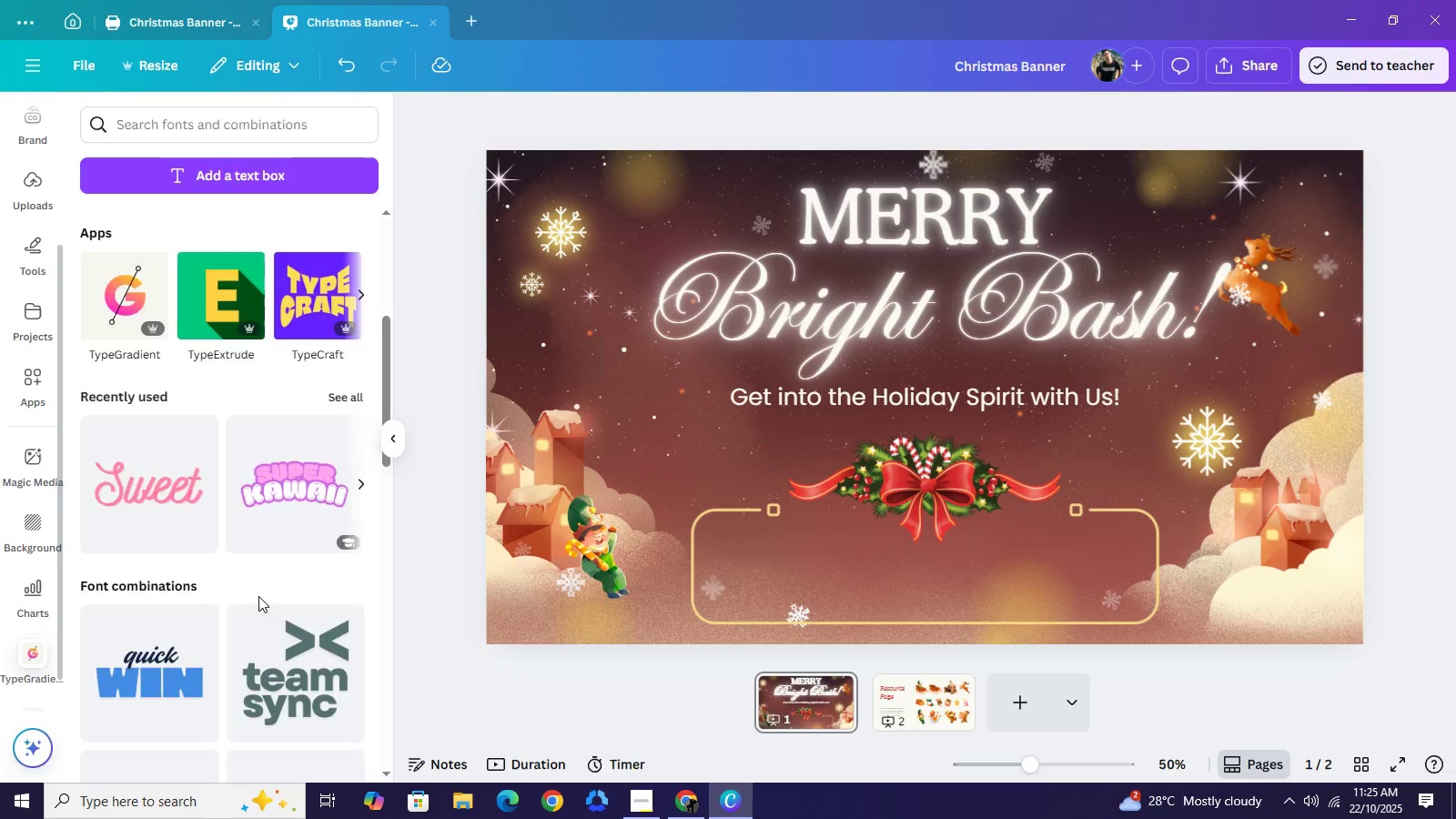 
mouse_move([259, 552])
 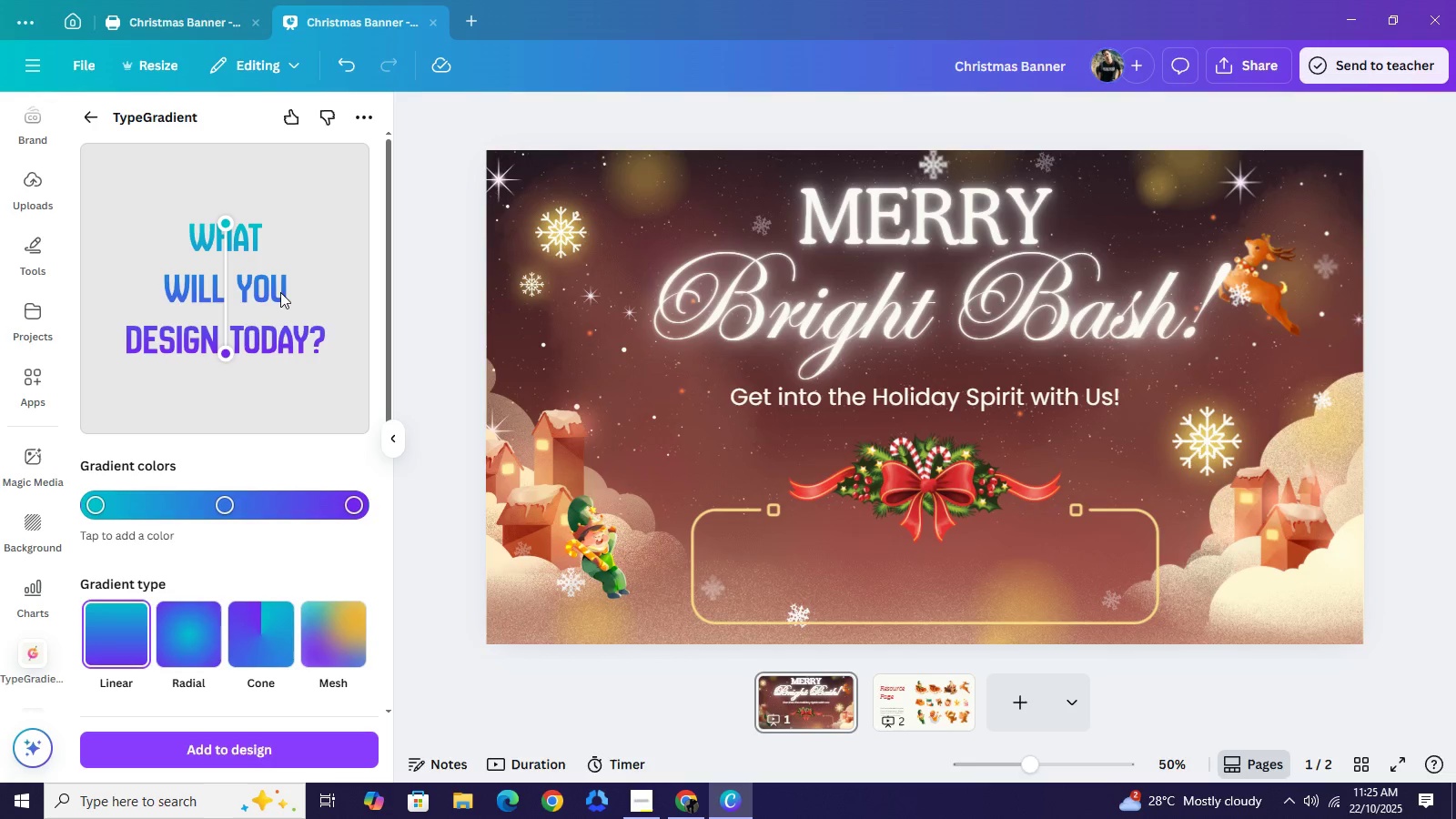 
wait(8.9)
 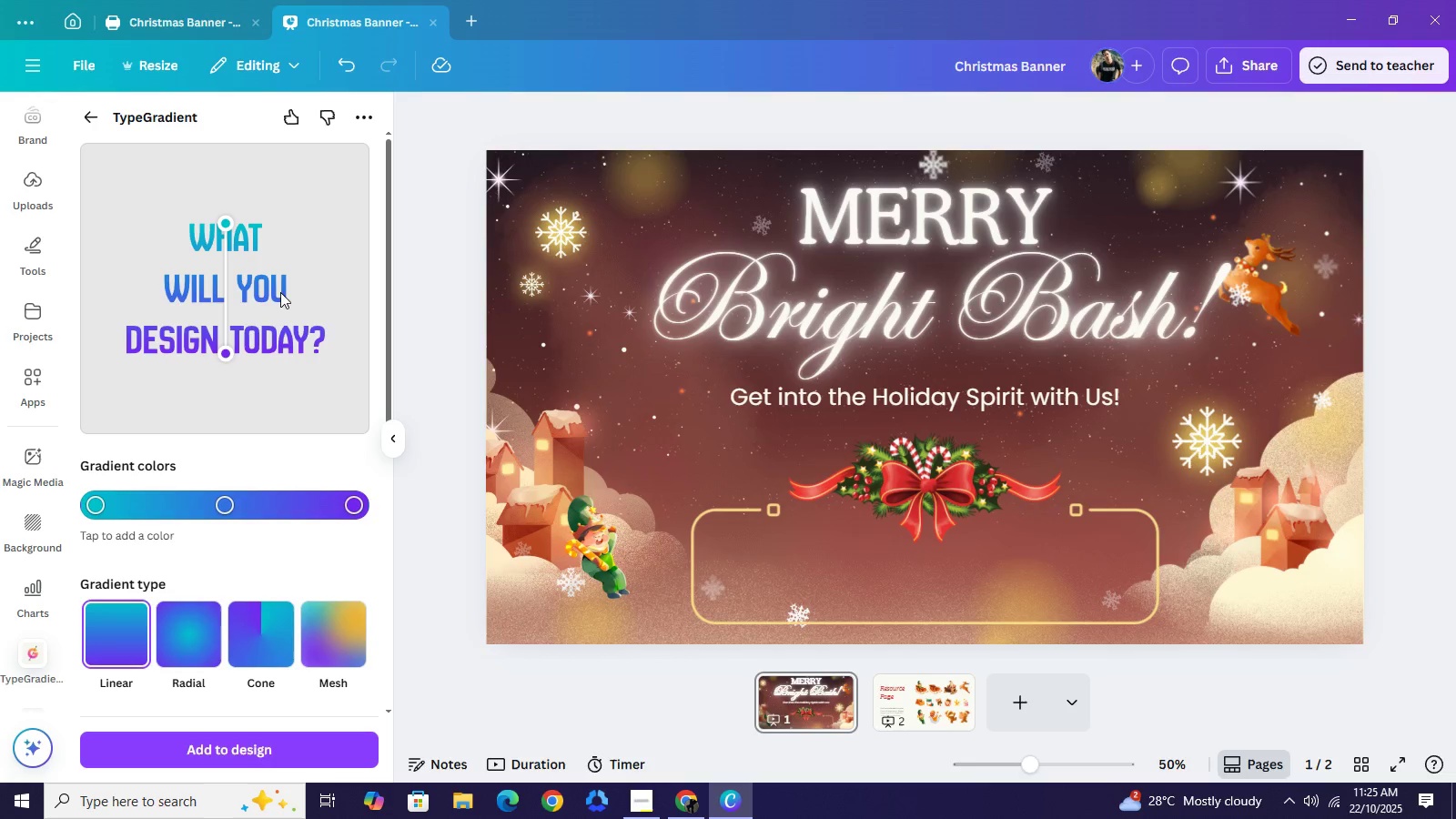 
scroll: coordinate [261, 527], scroll_direction: down, amount: 4.0
 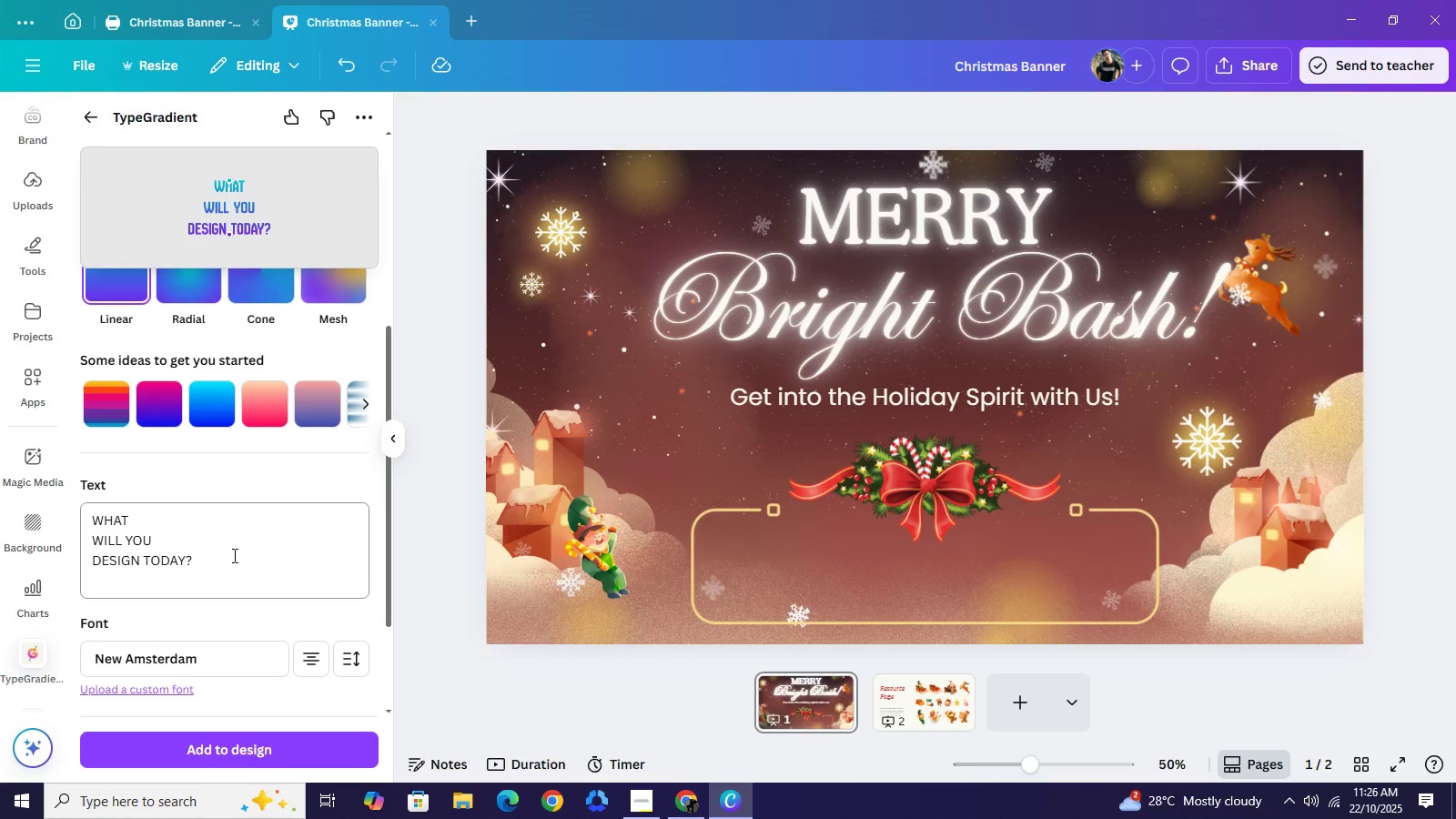 
wait(13.23)
 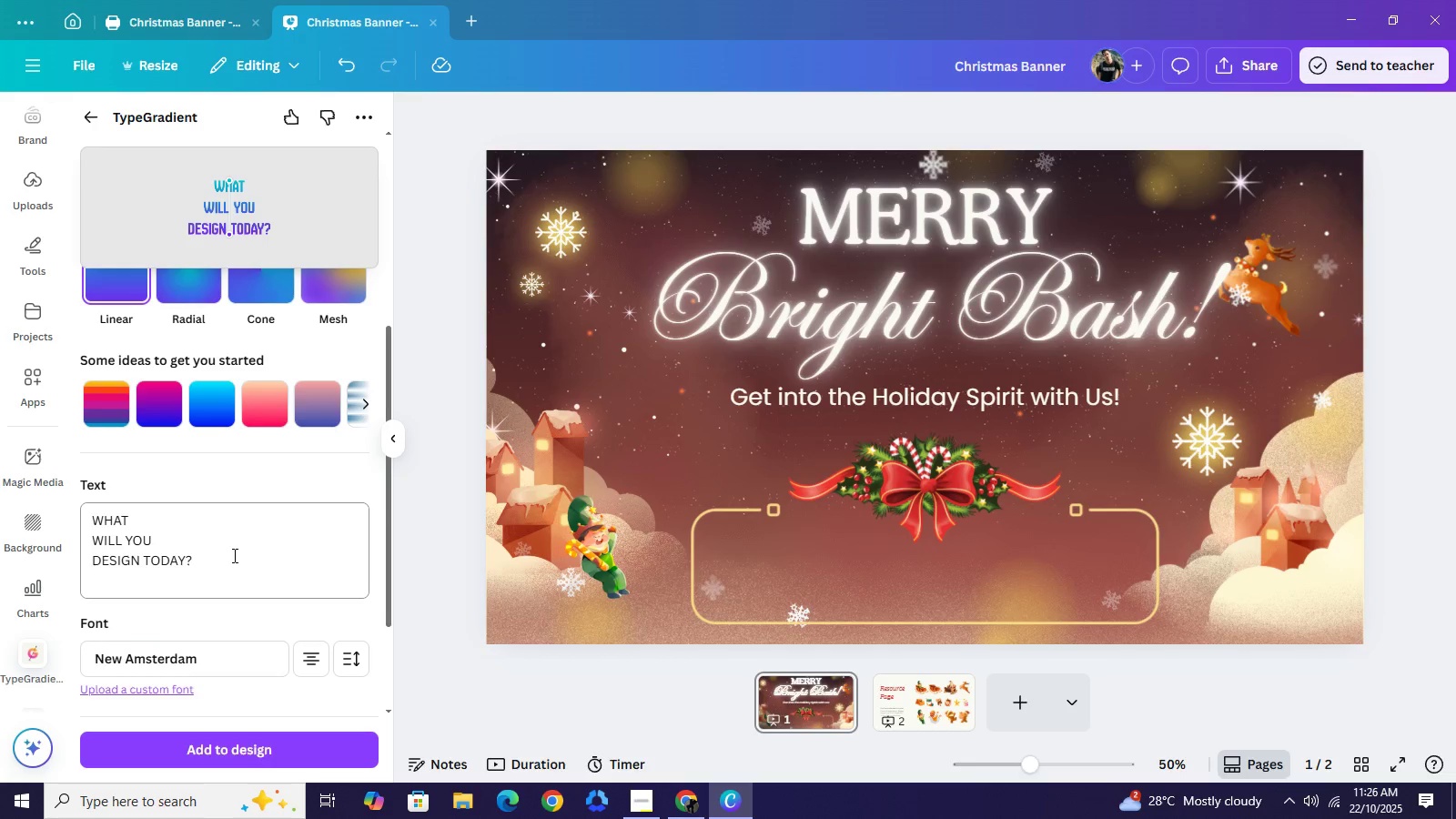 
left_click_drag(start_coordinate=[204, 560], to_coordinate=[41, 496])
 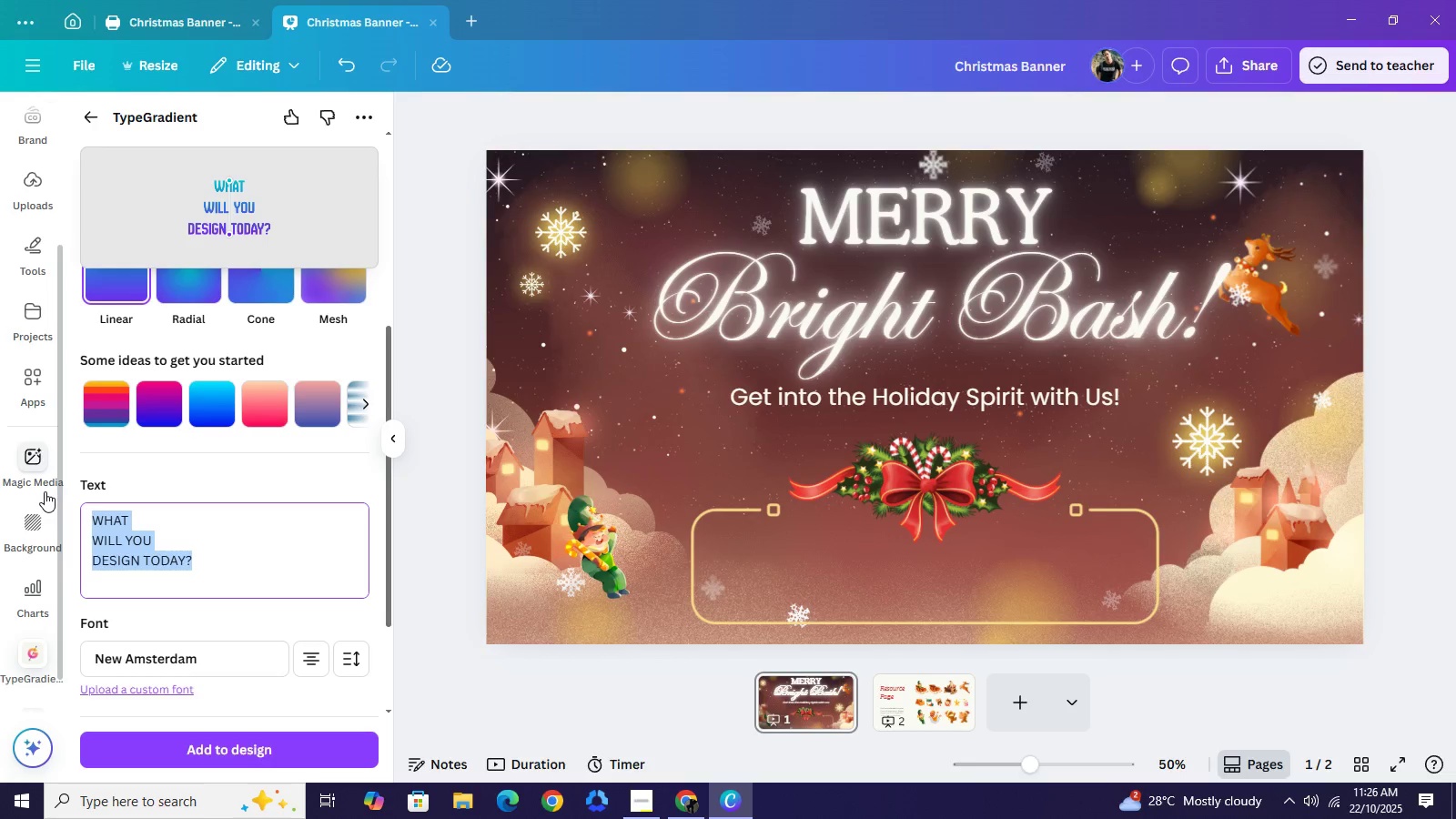 
type(FrisA)
key(Backspace)
key(Backspace)
type(A)
key(Backspace)
type(DAY)
 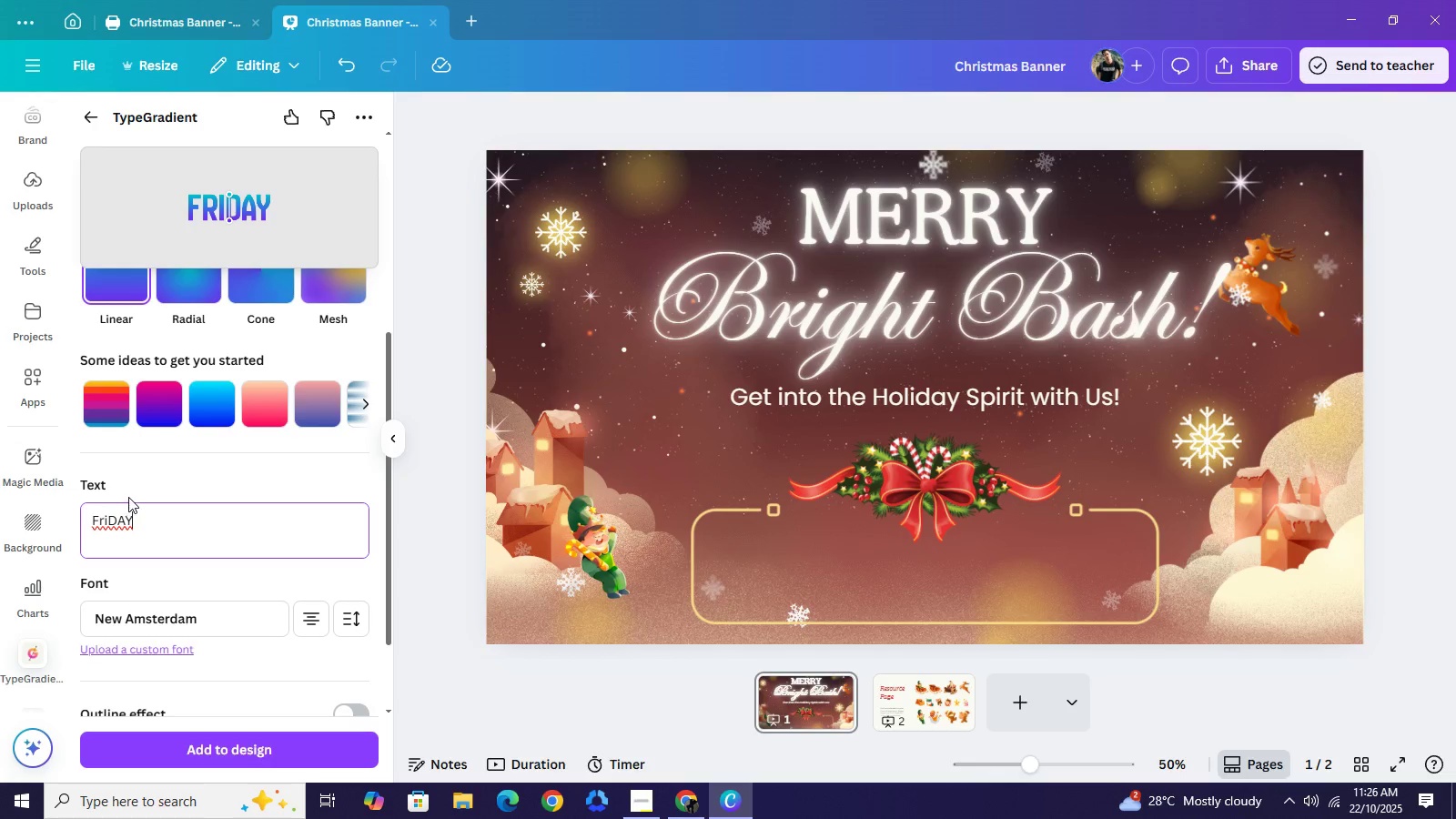 
scroll: coordinate [288, 388], scroll_direction: up, amount: 2.0
 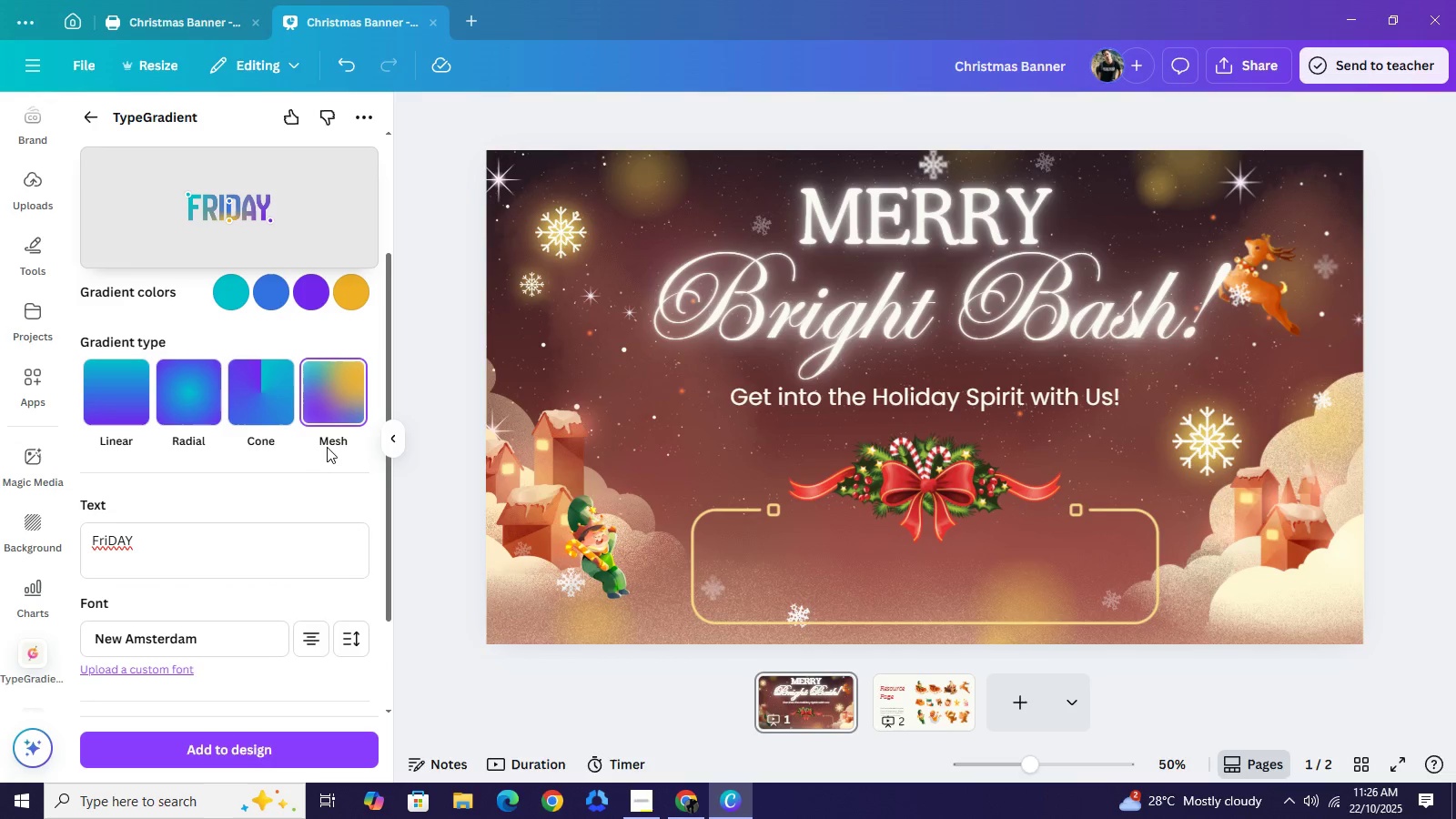 
scroll: coordinate [326, 444], scroll_direction: down, amount: 1.0
 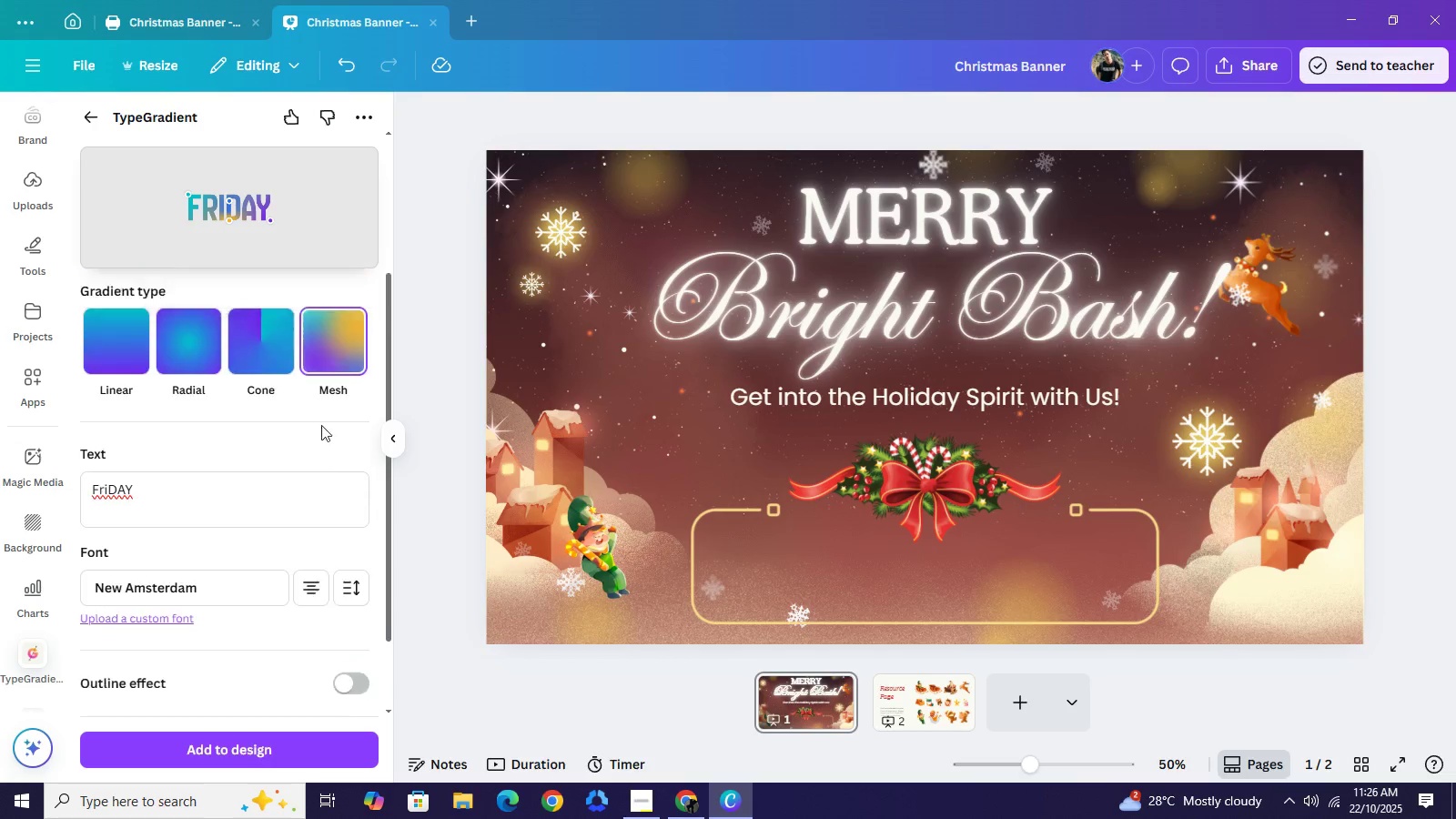 
scroll: coordinate [322, 430], scroll_direction: up, amount: 2.0
 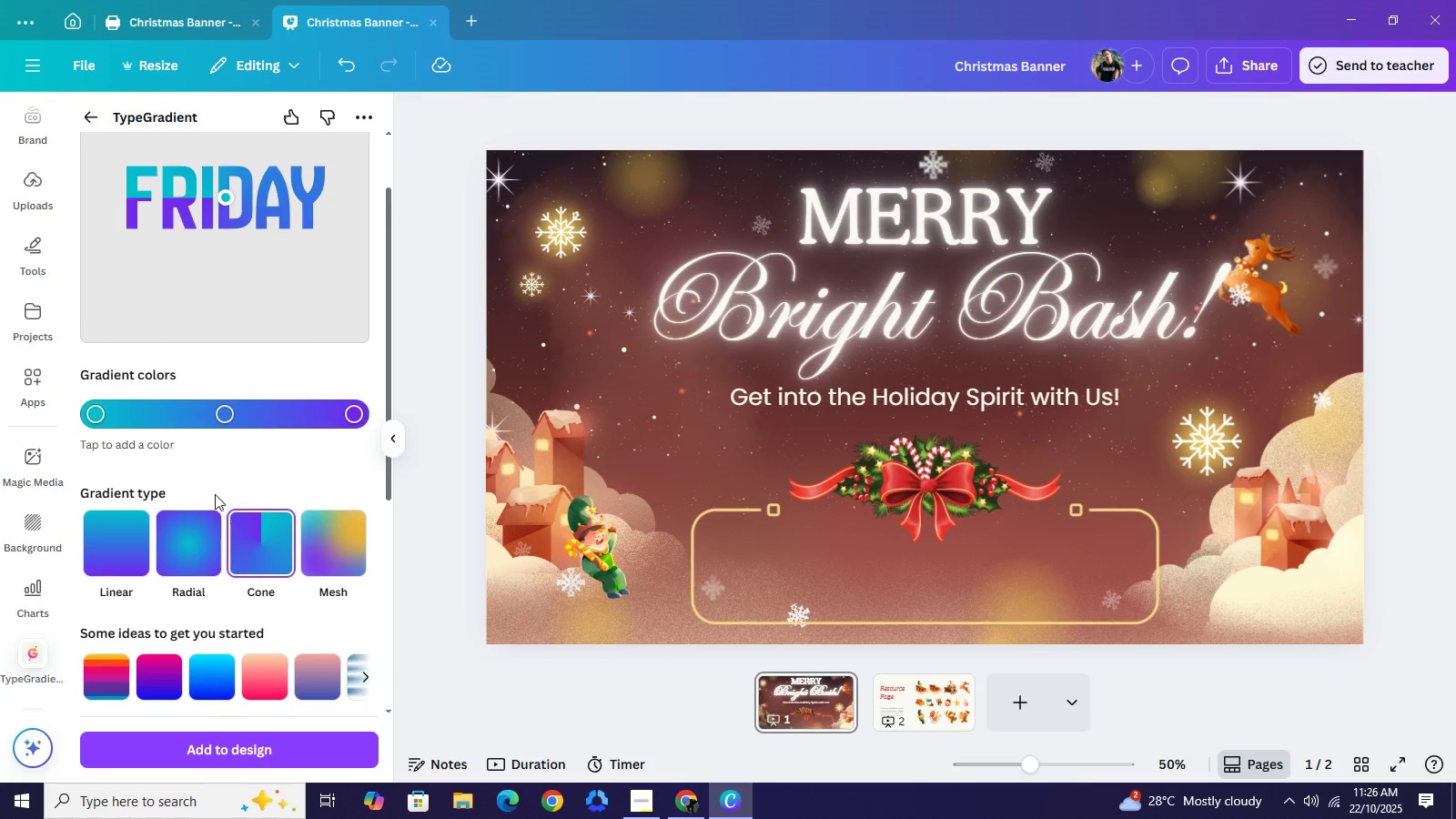 
scroll: coordinate [217, 500], scroll_direction: down, amount: 2.0
 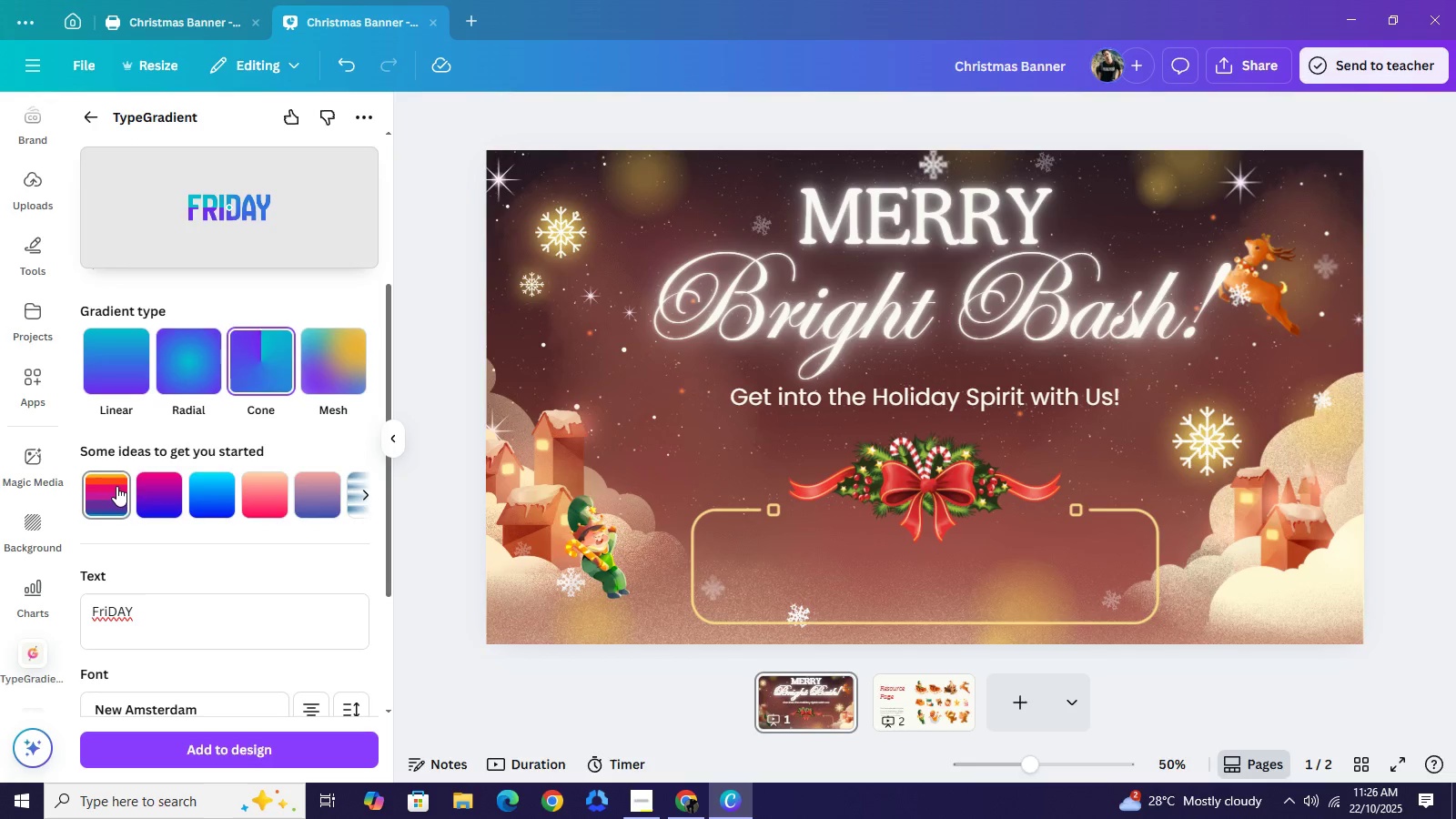 
left_click([116, 486])
 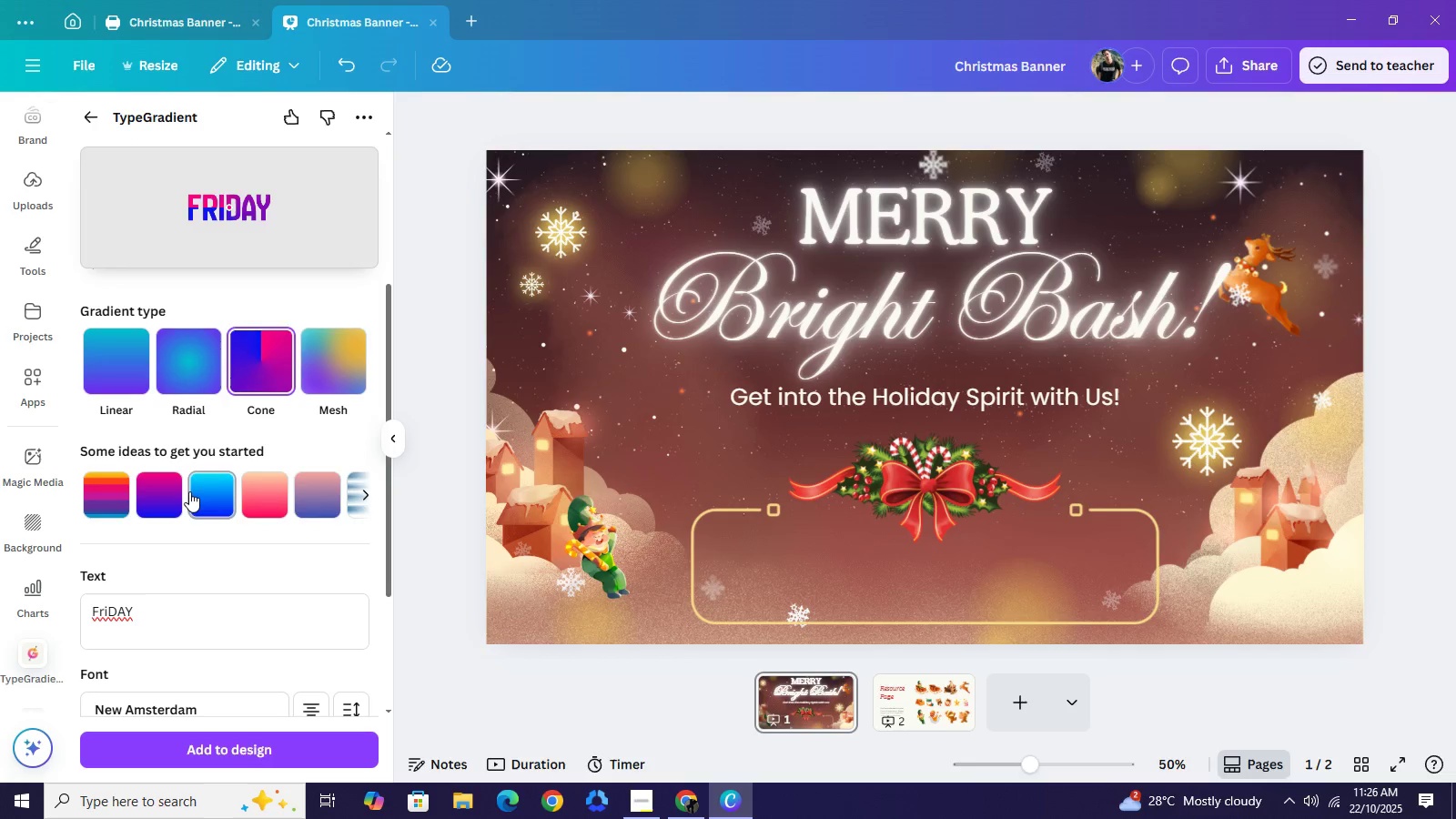 
left_click([189, 491])
 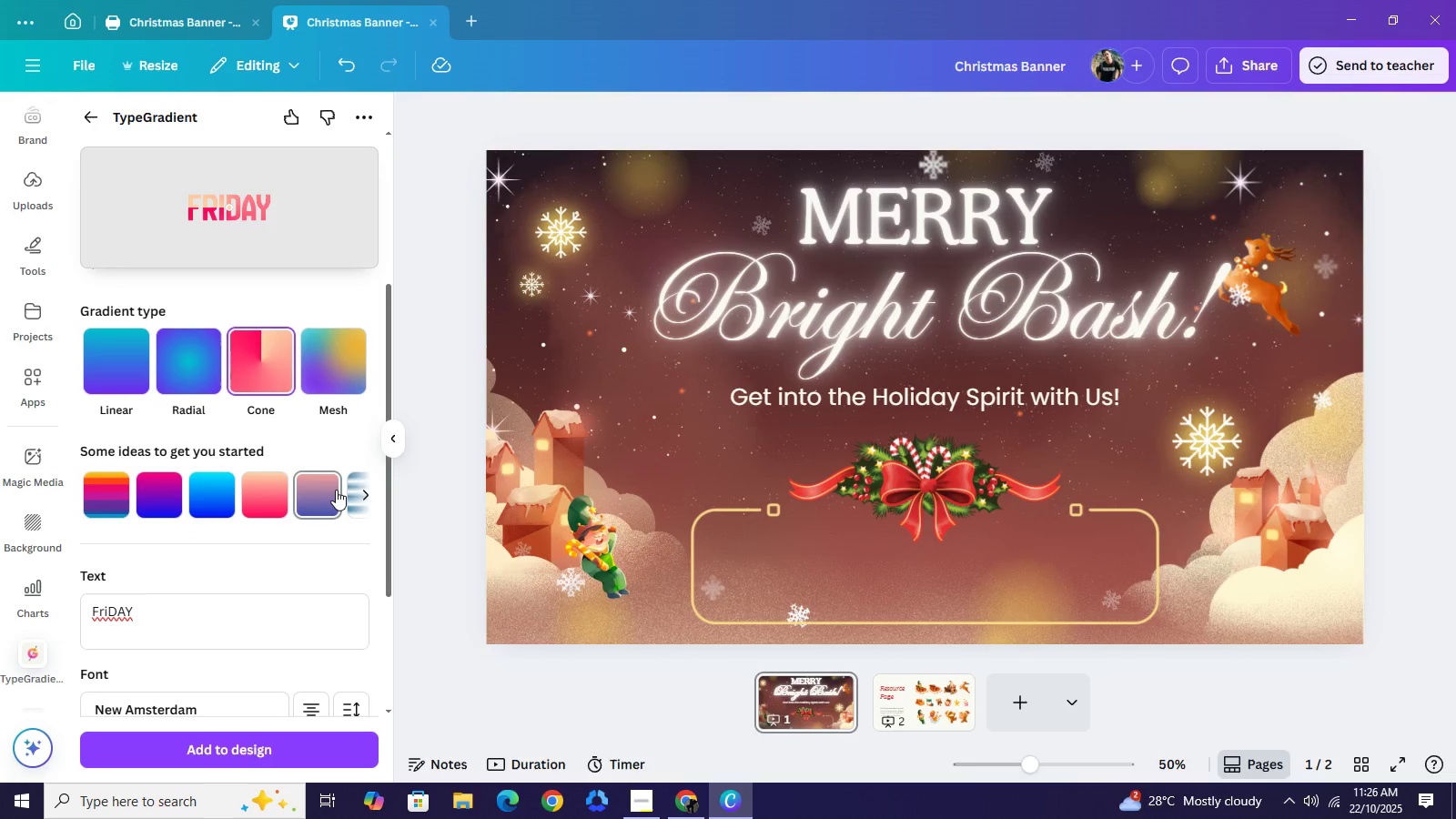 
left_click([336, 490])
 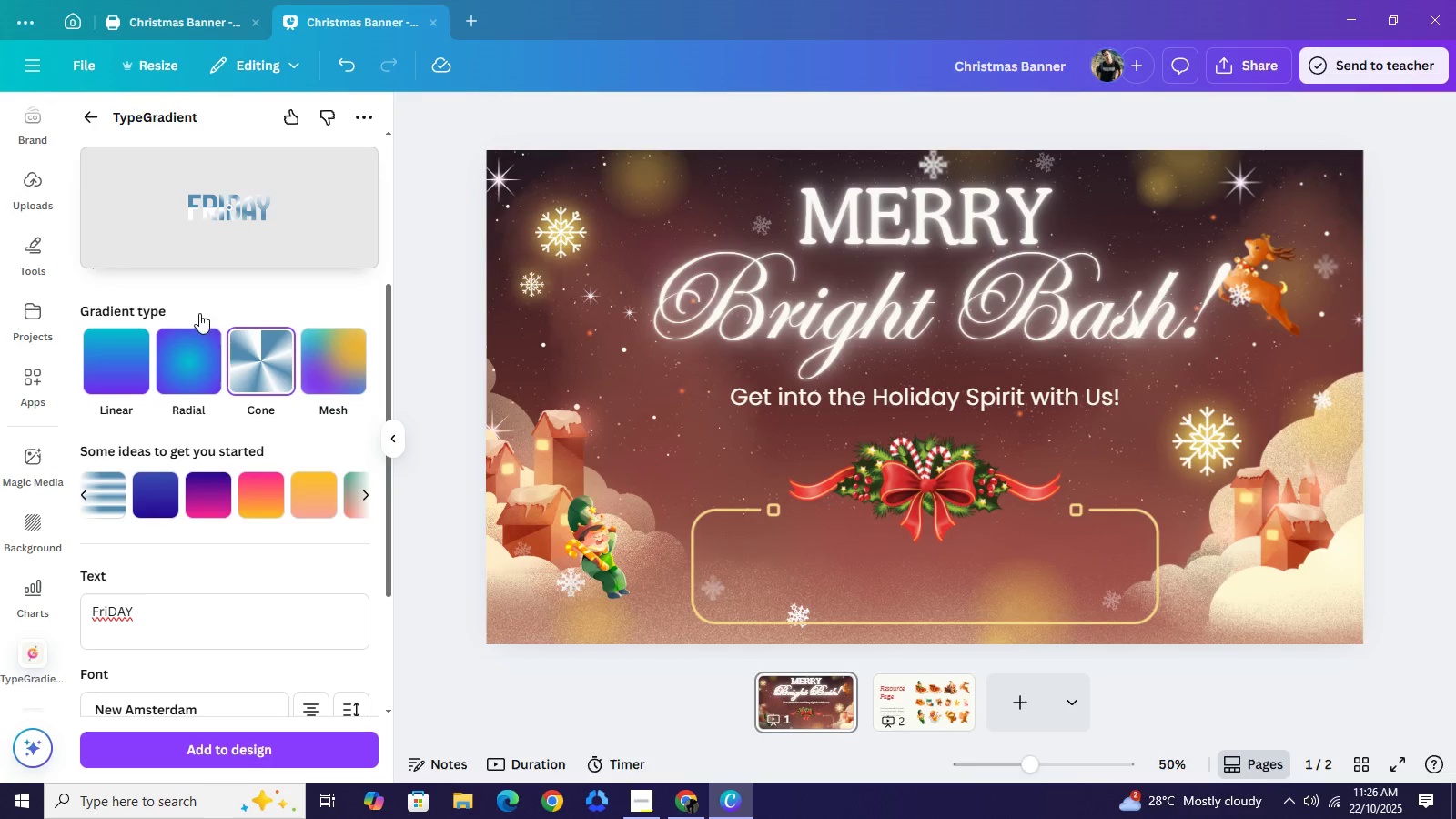 
wait(6.15)
 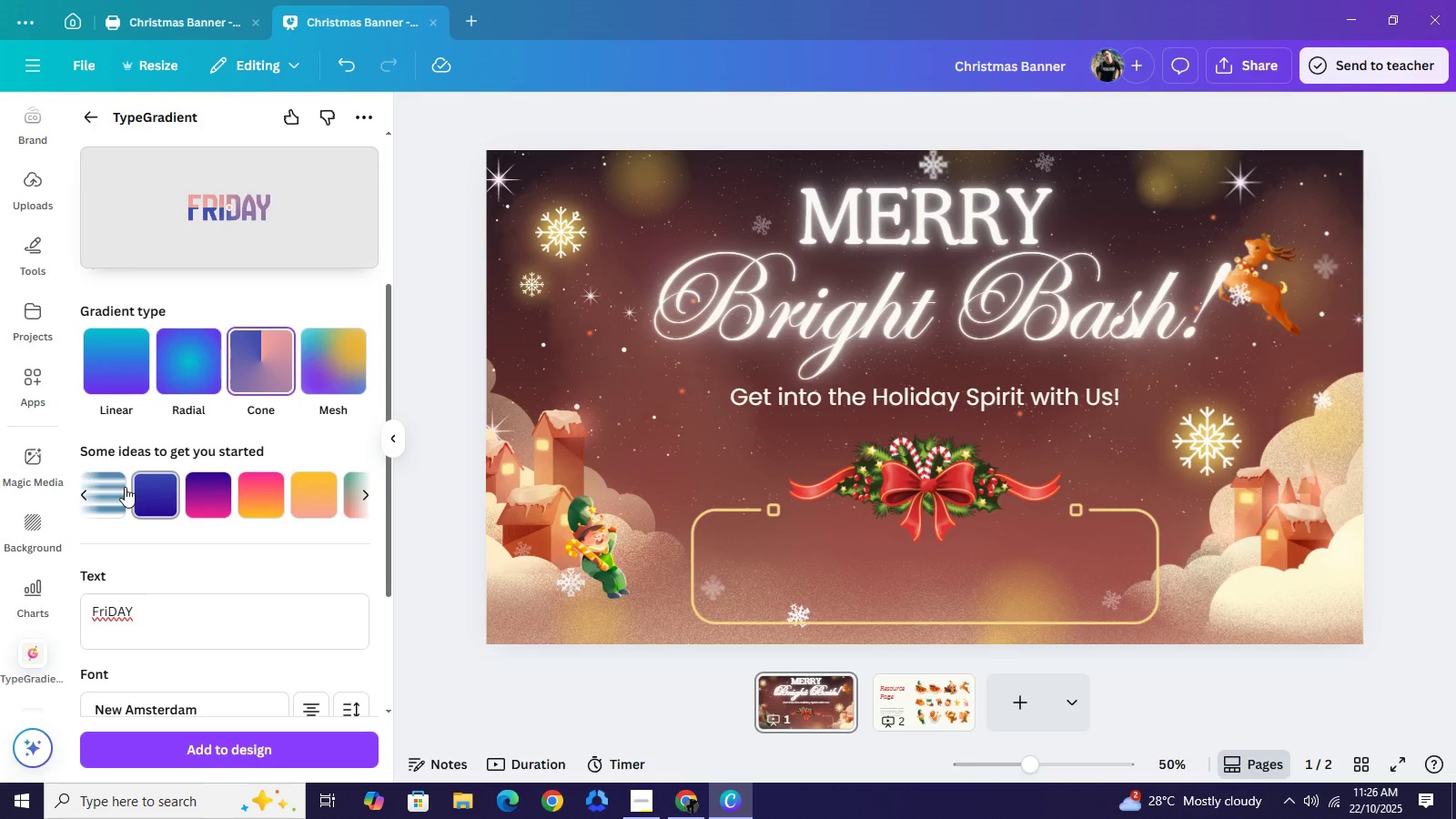 
scroll: coordinate [225, 566], scroll_direction: down, amount: 2.0
 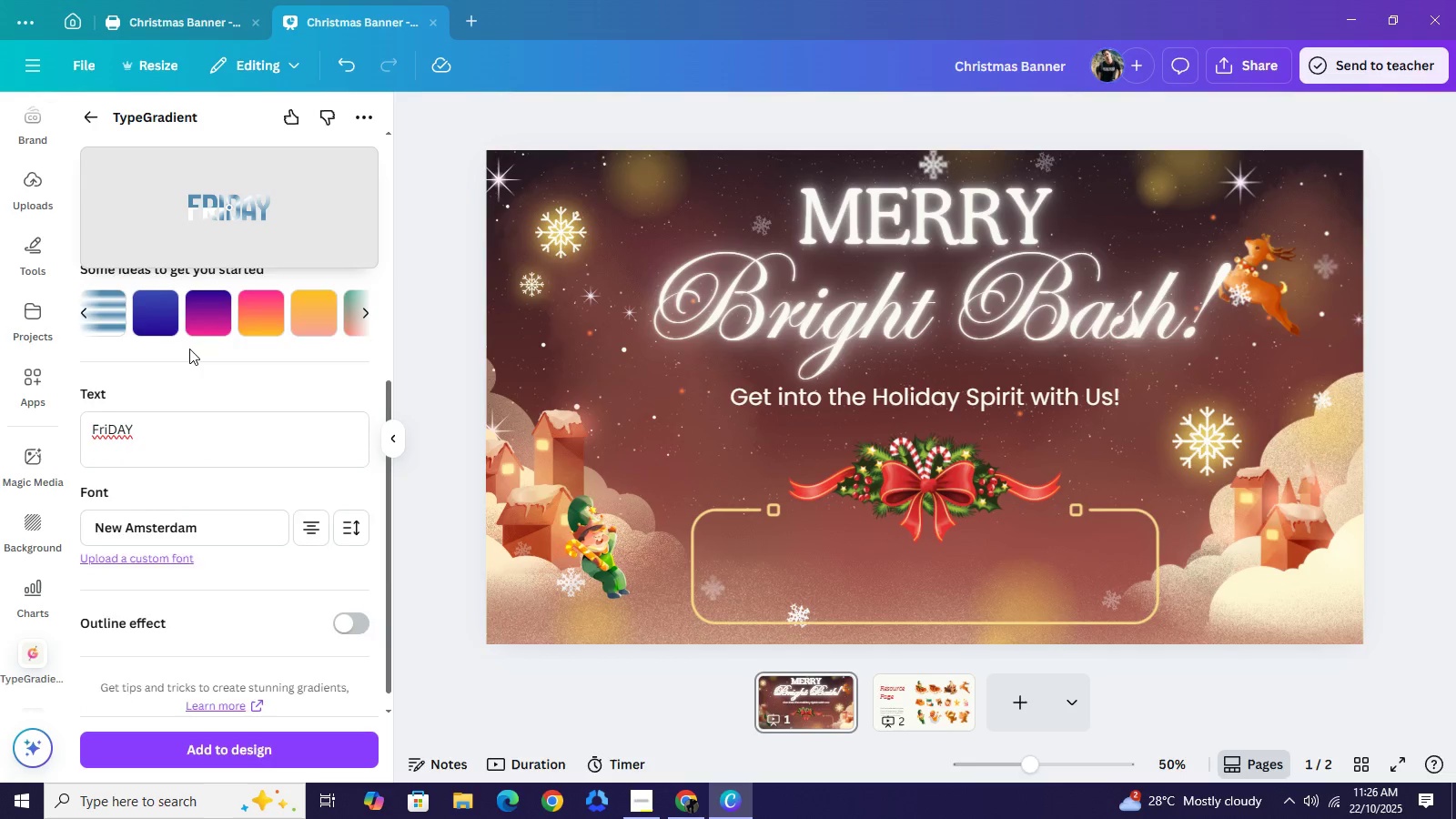 
scroll: coordinate [260, 298], scroll_direction: up, amount: 4.0
 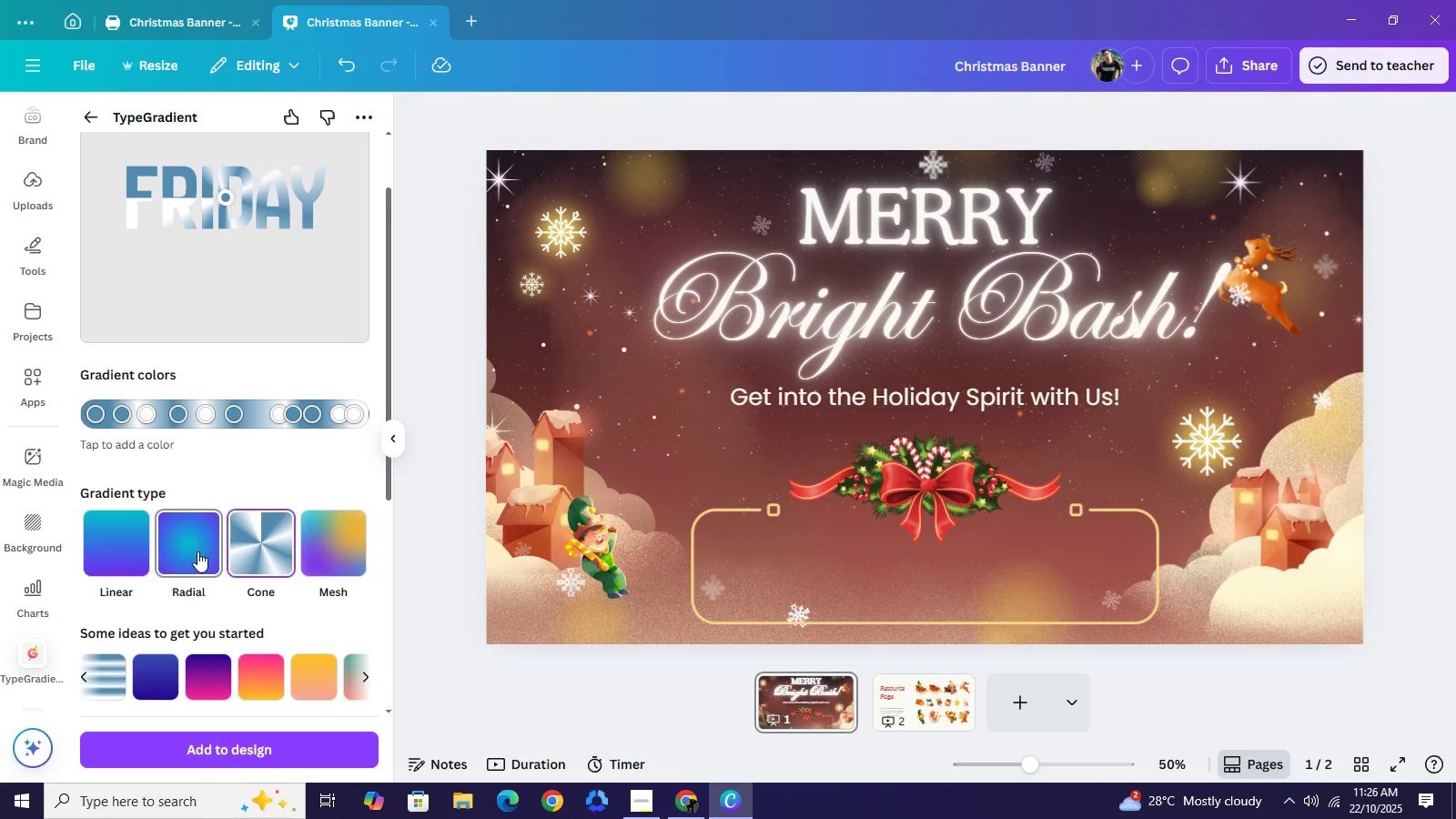 
left_click([197, 551])
 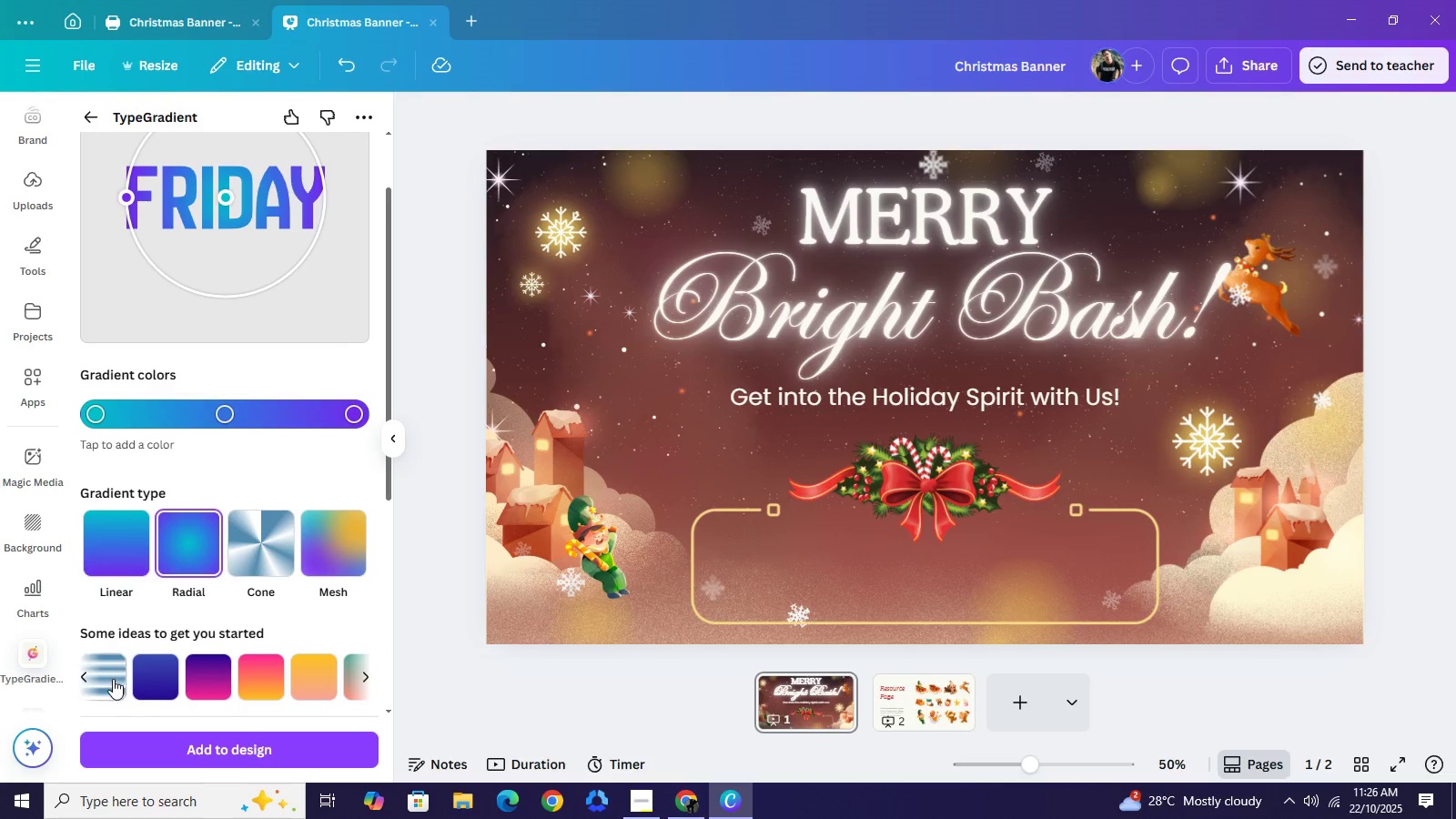 
left_click([113, 679])
 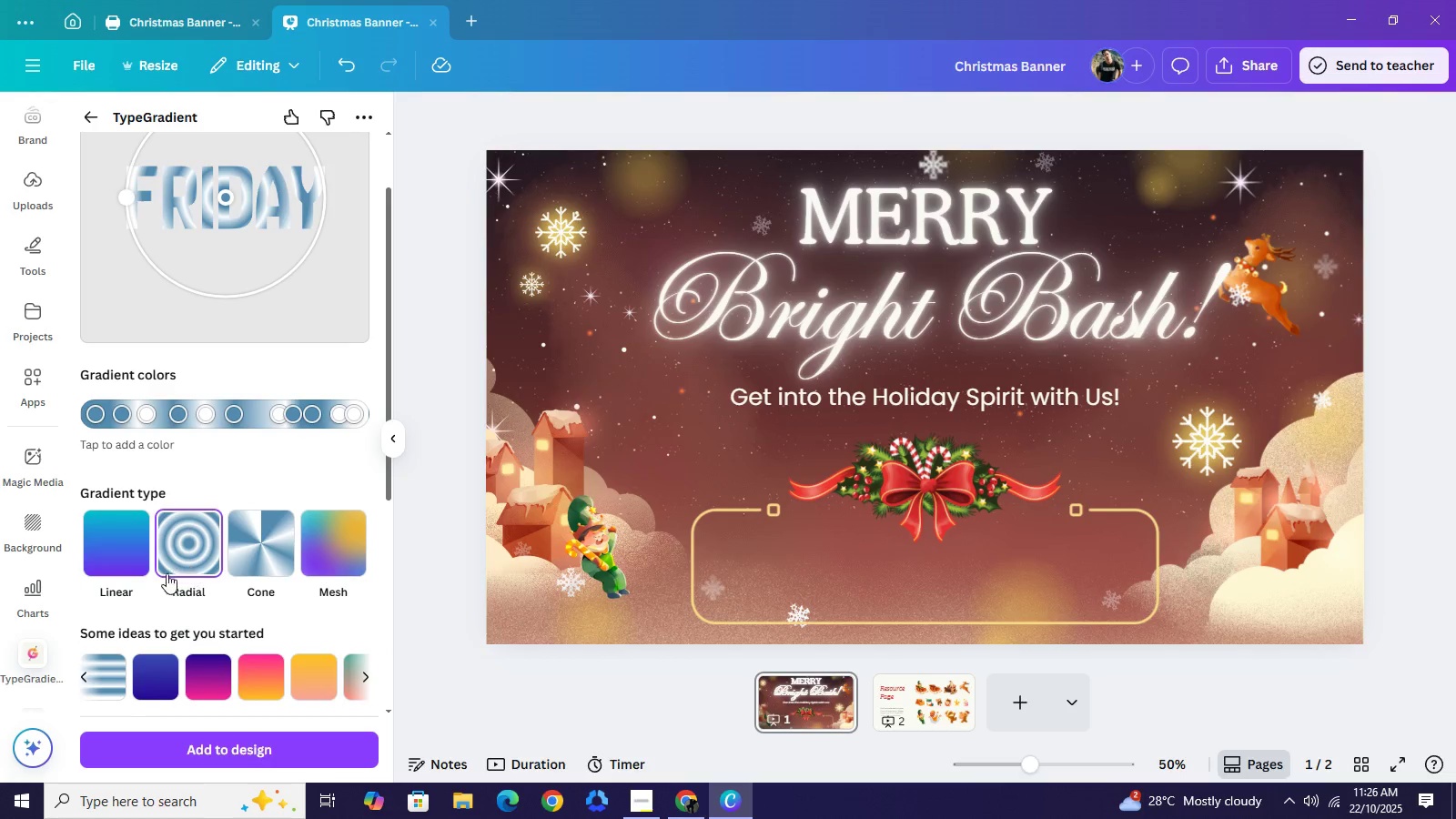 
left_click([125, 547])
 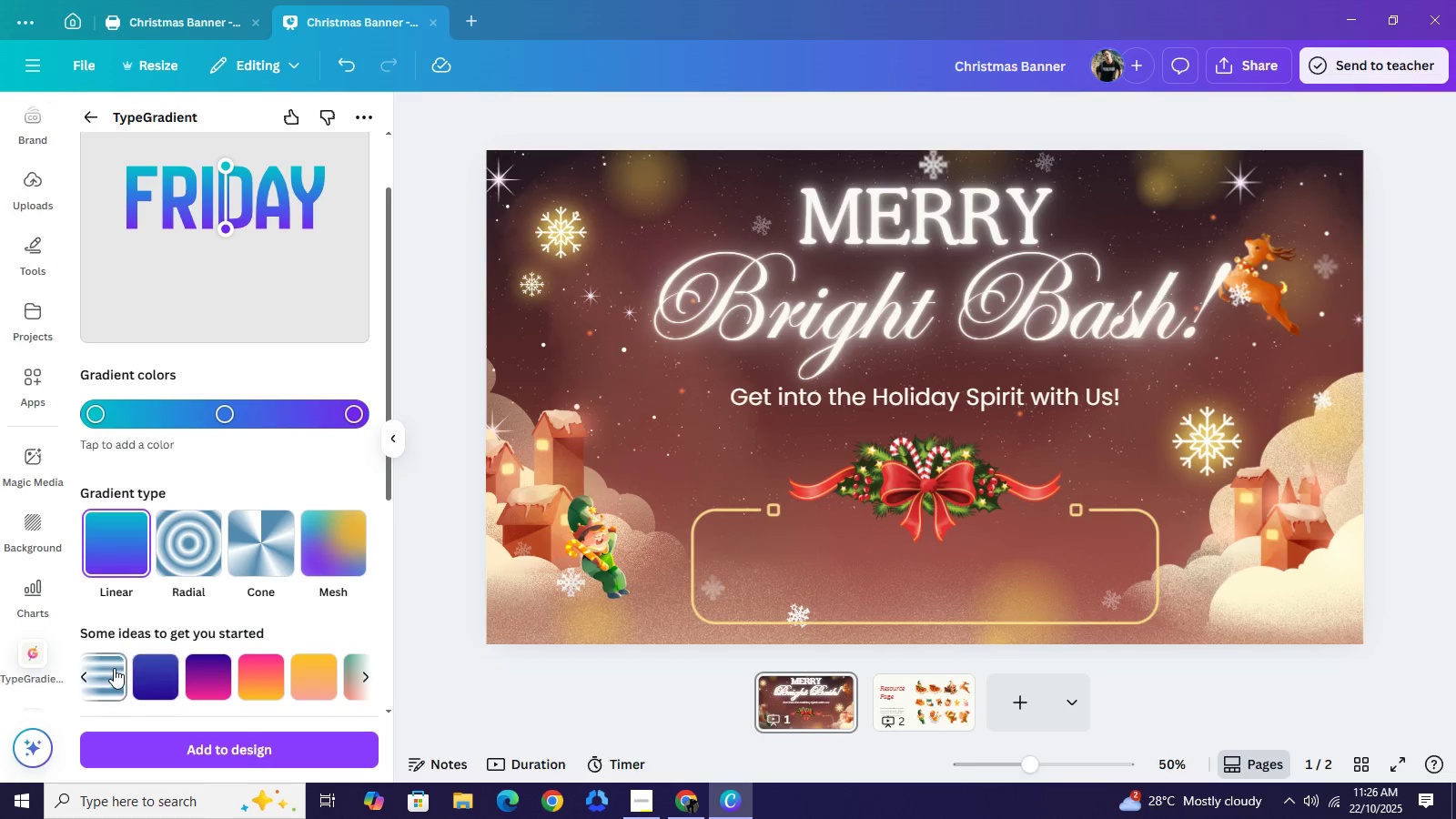 
left_click([114, 668])
 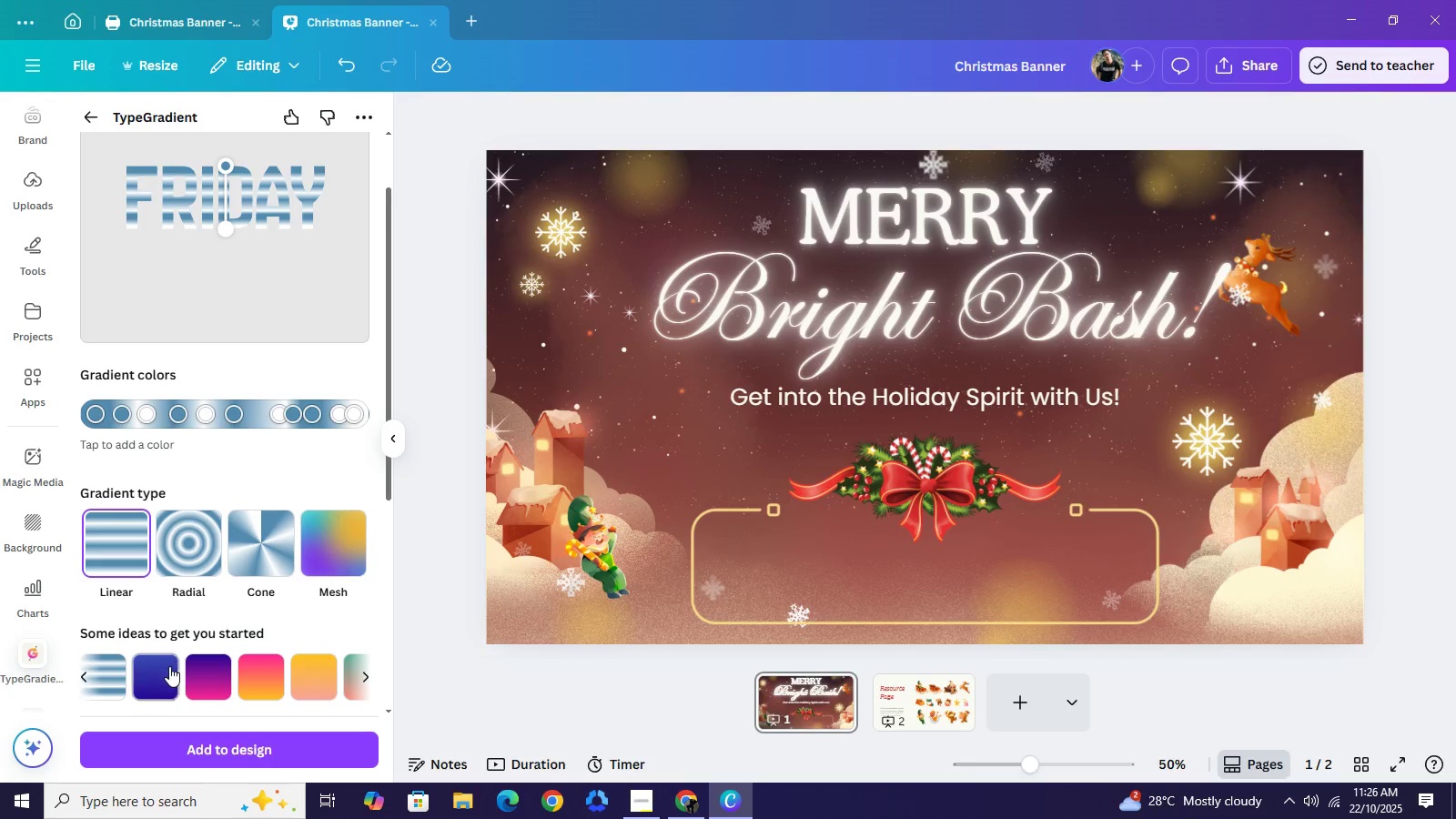 
left_click([167, 672])
 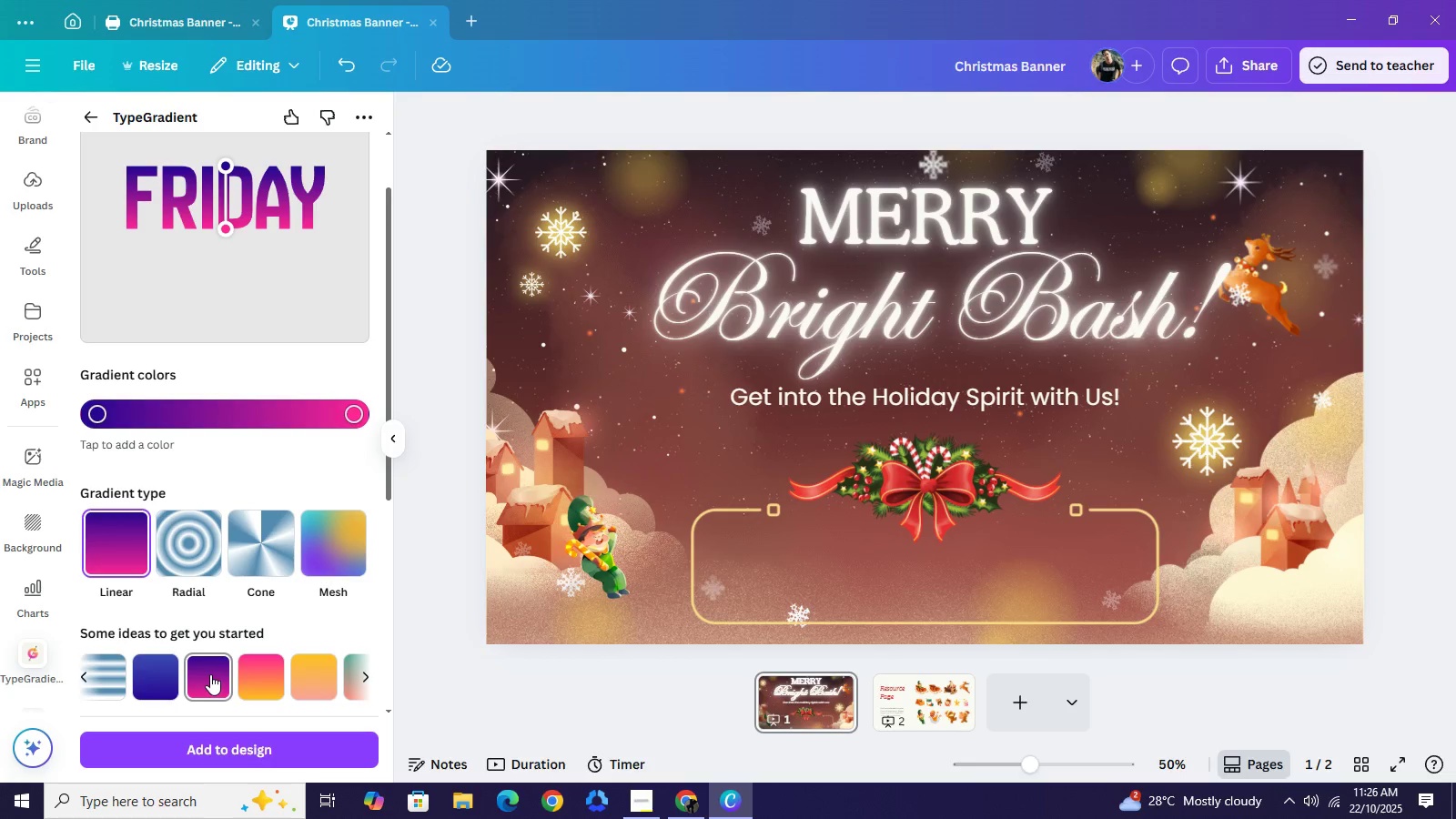 
left_click([208, 674])
 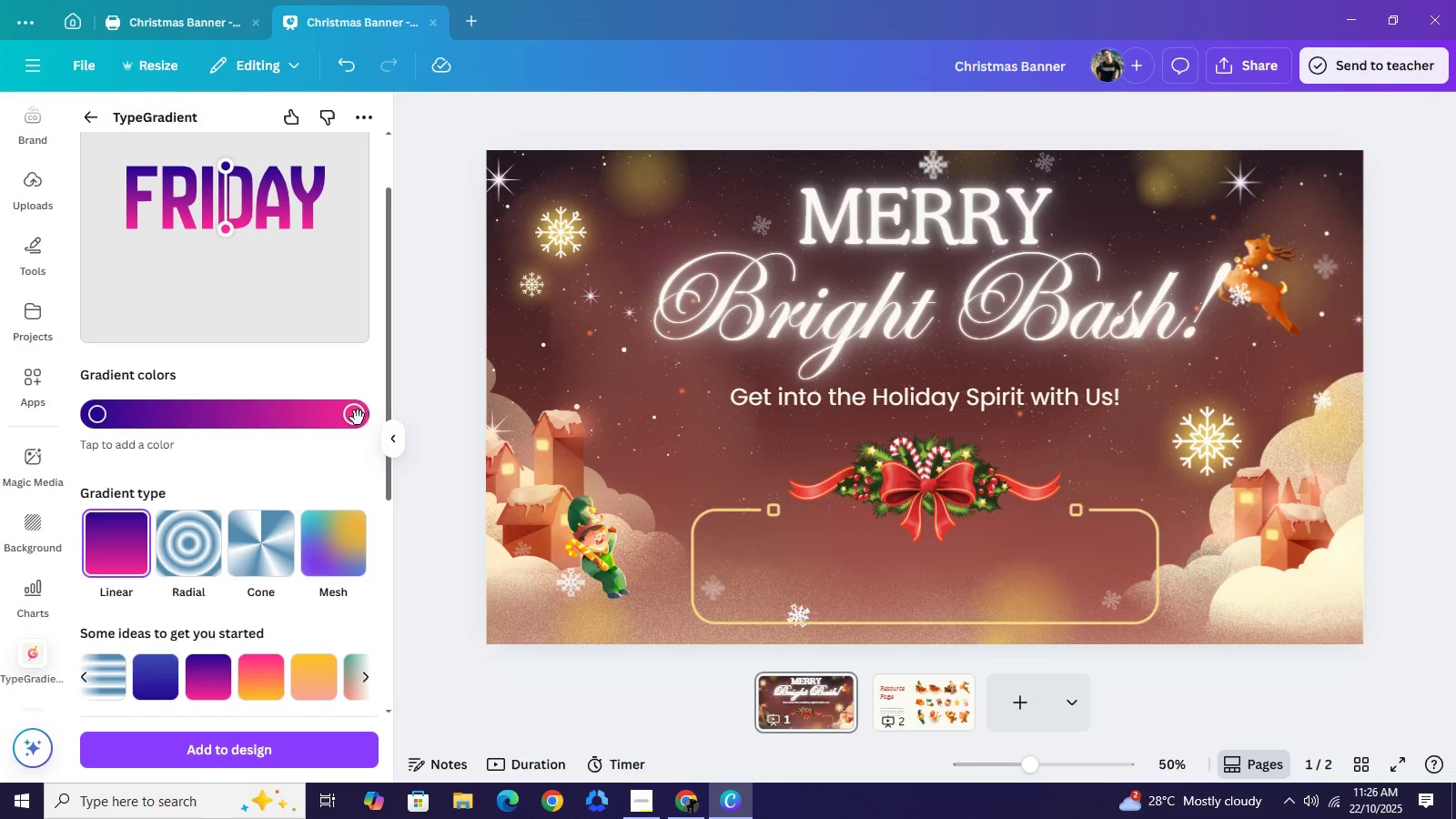 
left_click([359, 418])
 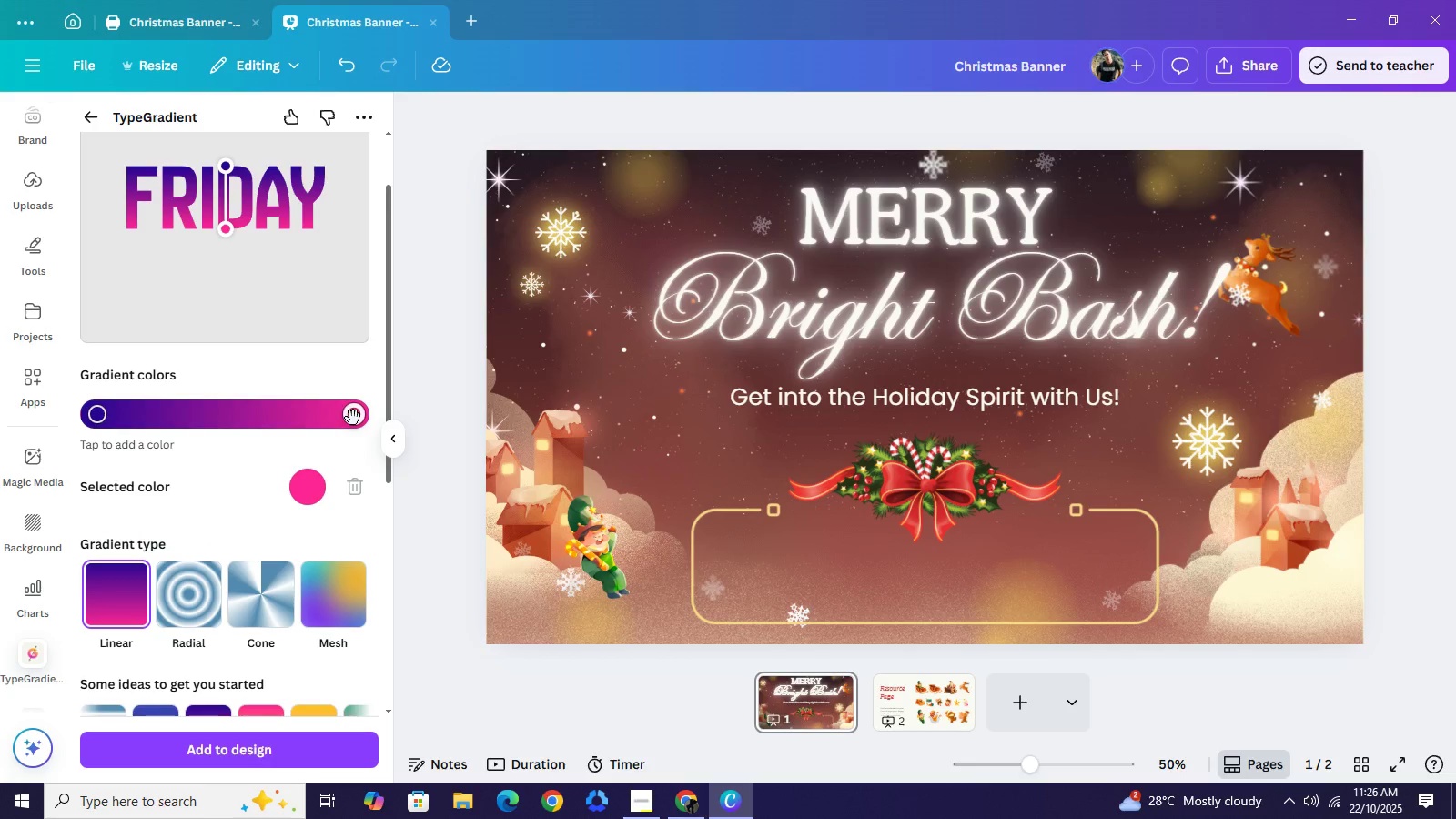 
left_click([353, 418])
 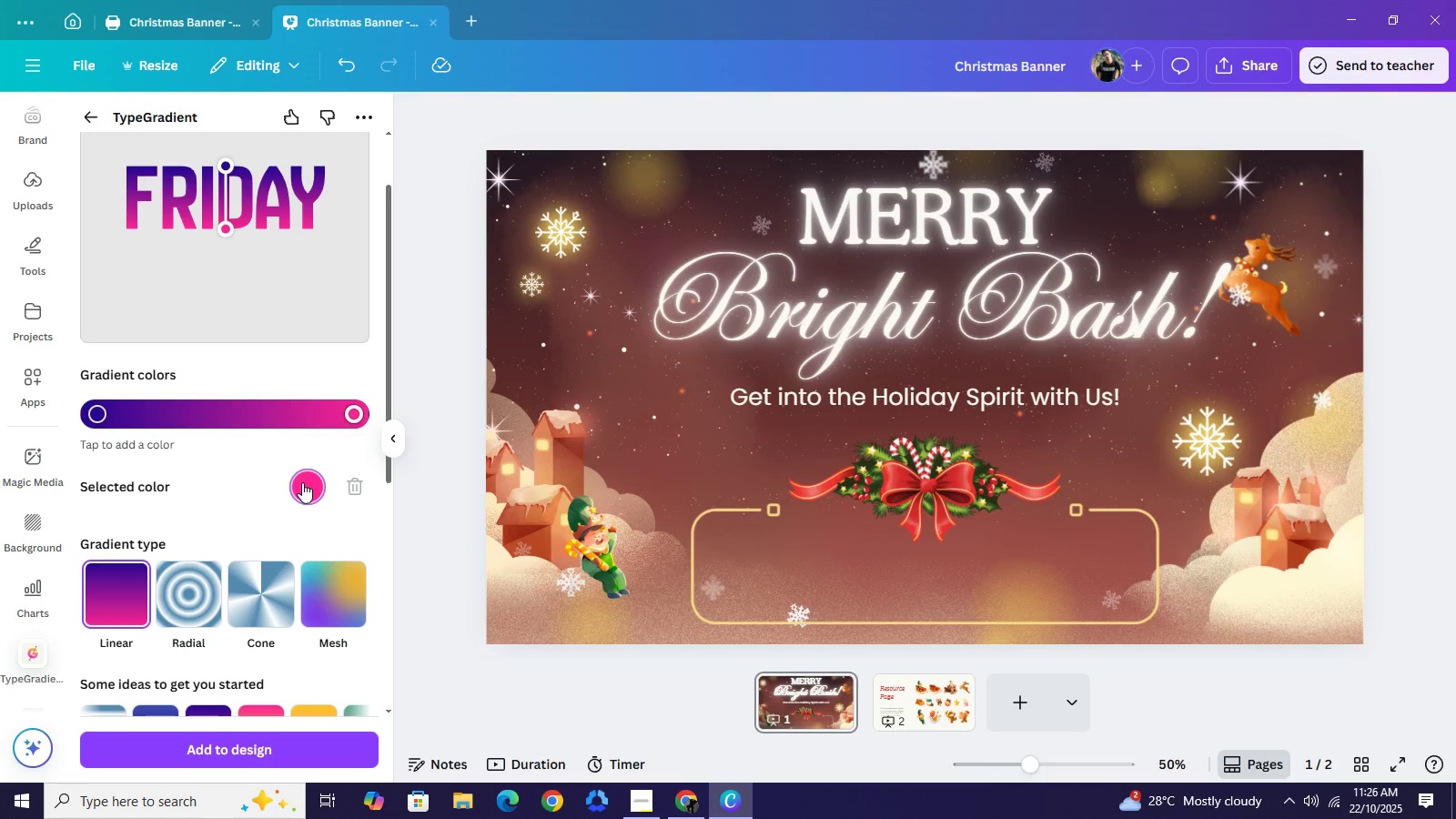 
left_click([302, 482])
 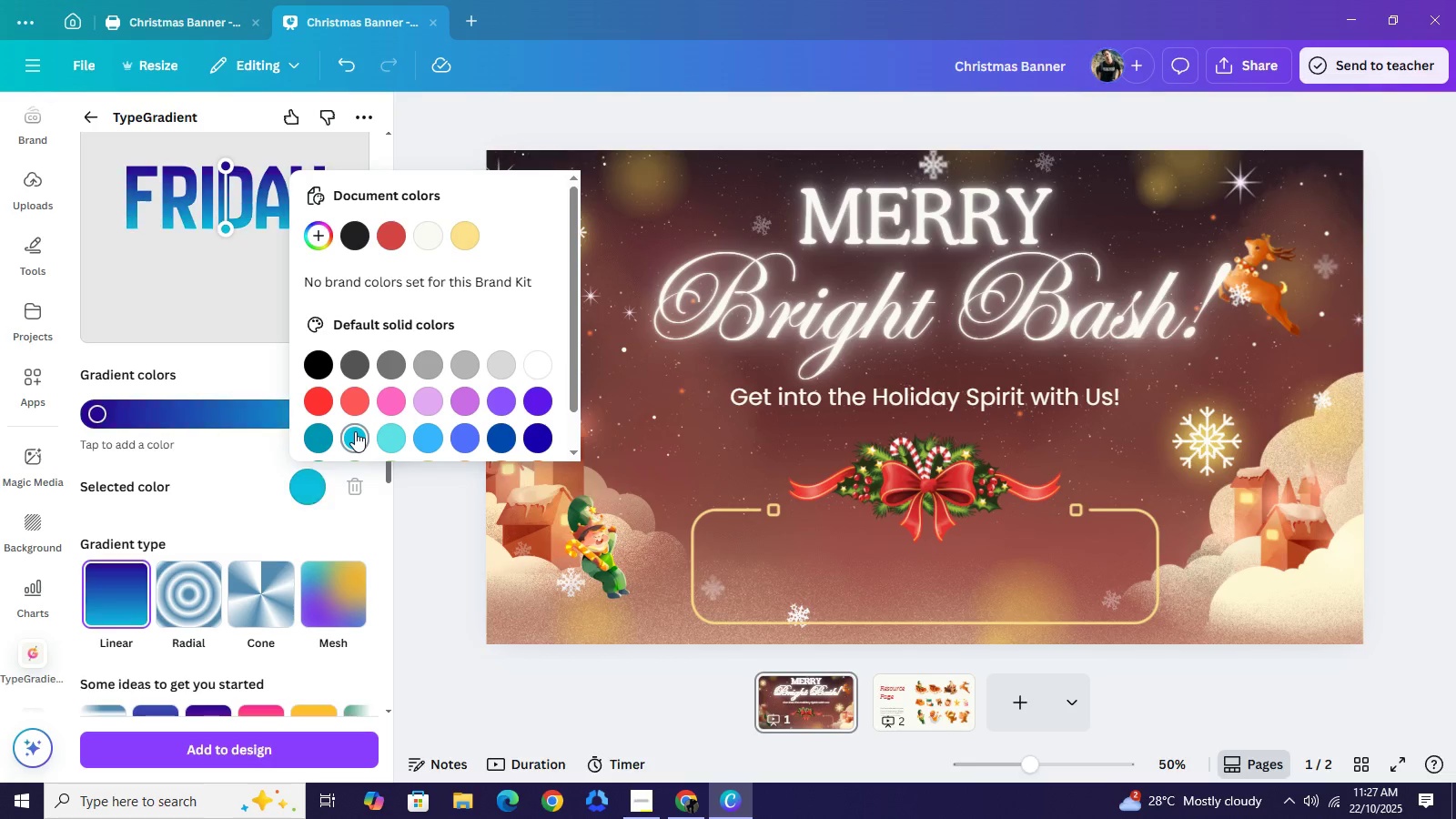 
left_click([355, 431])
 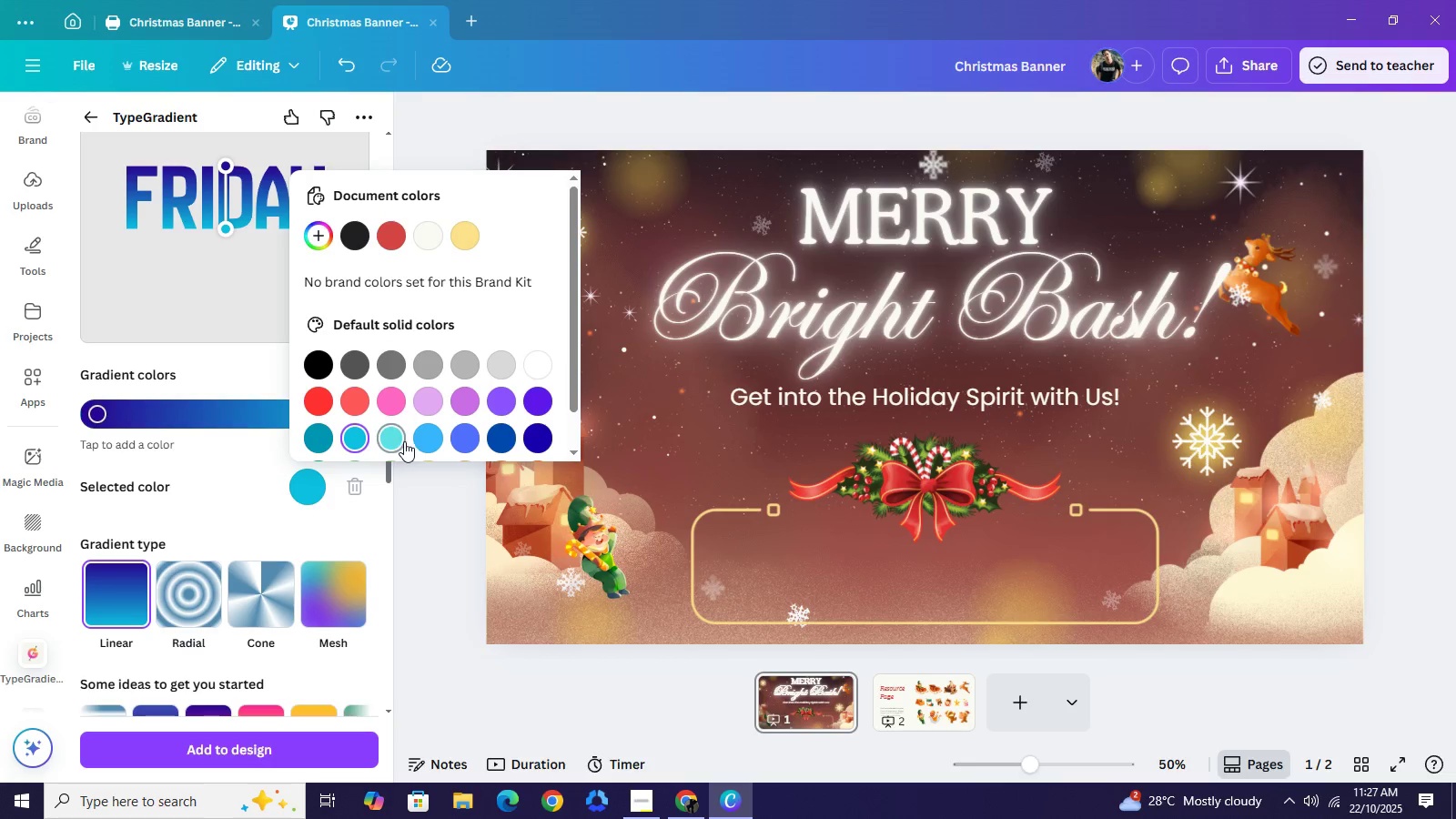 
mouse_move([414, 418])
 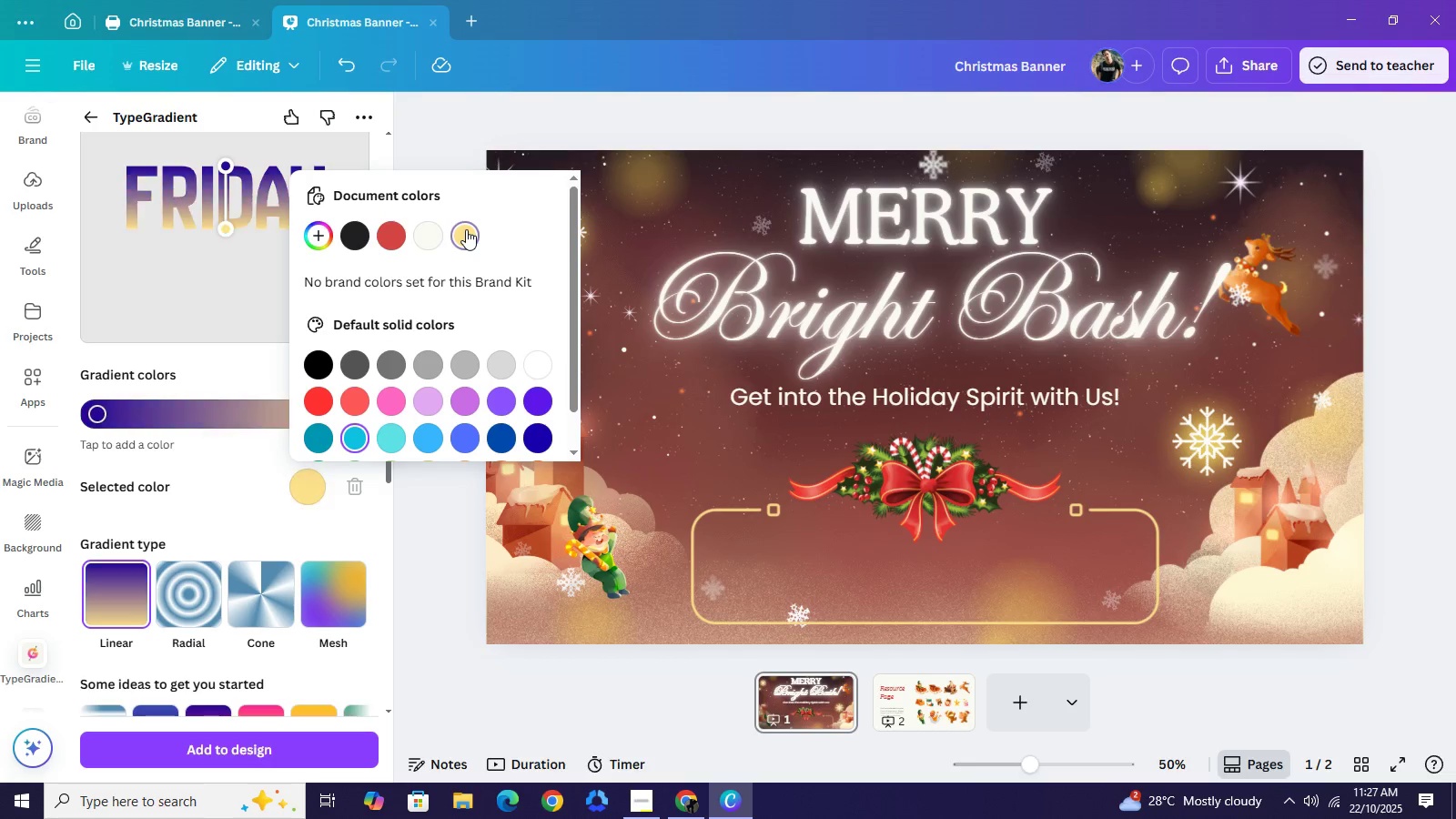 
left_click([466, 229])
 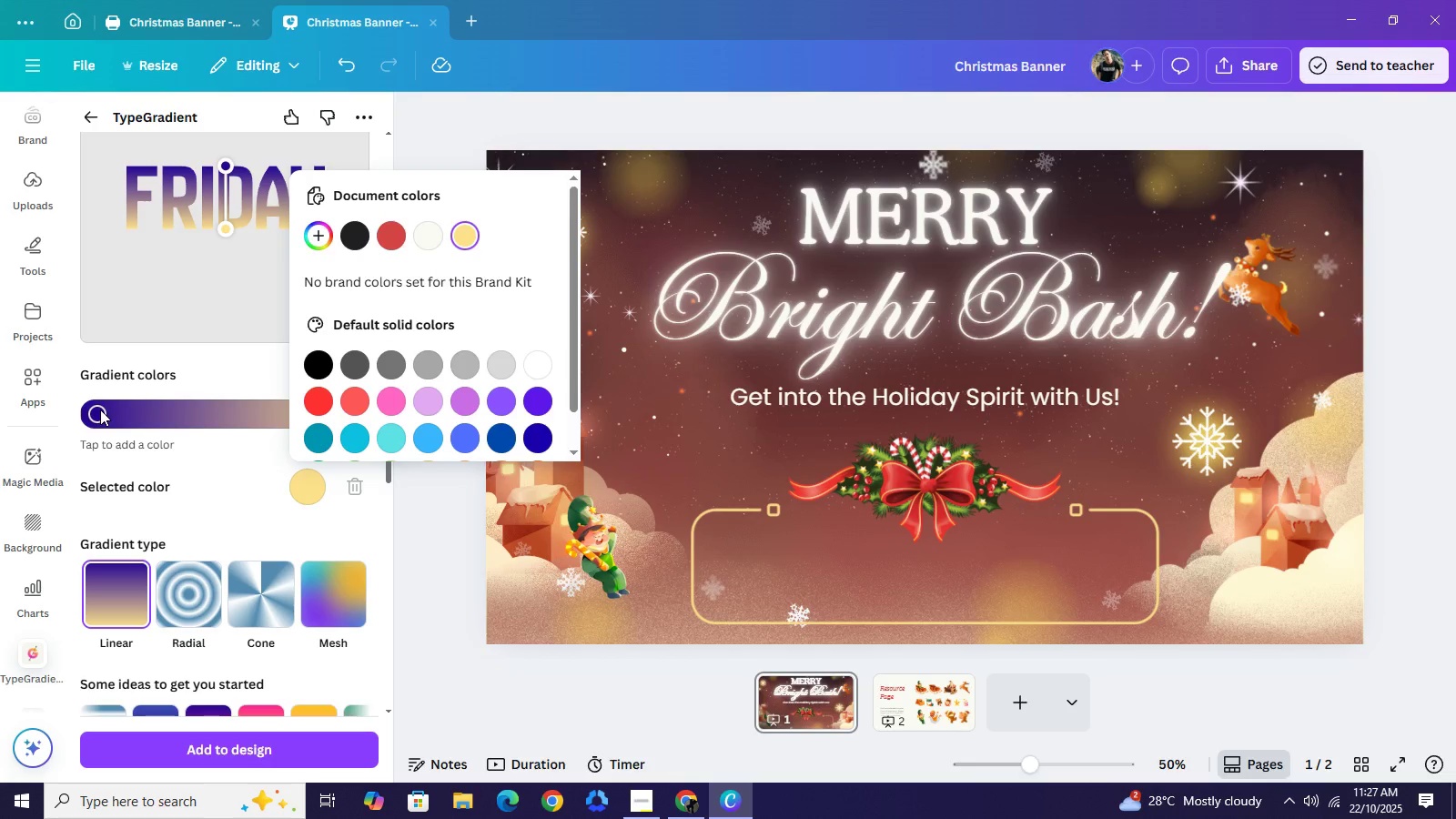 
left_click([100, 410])
 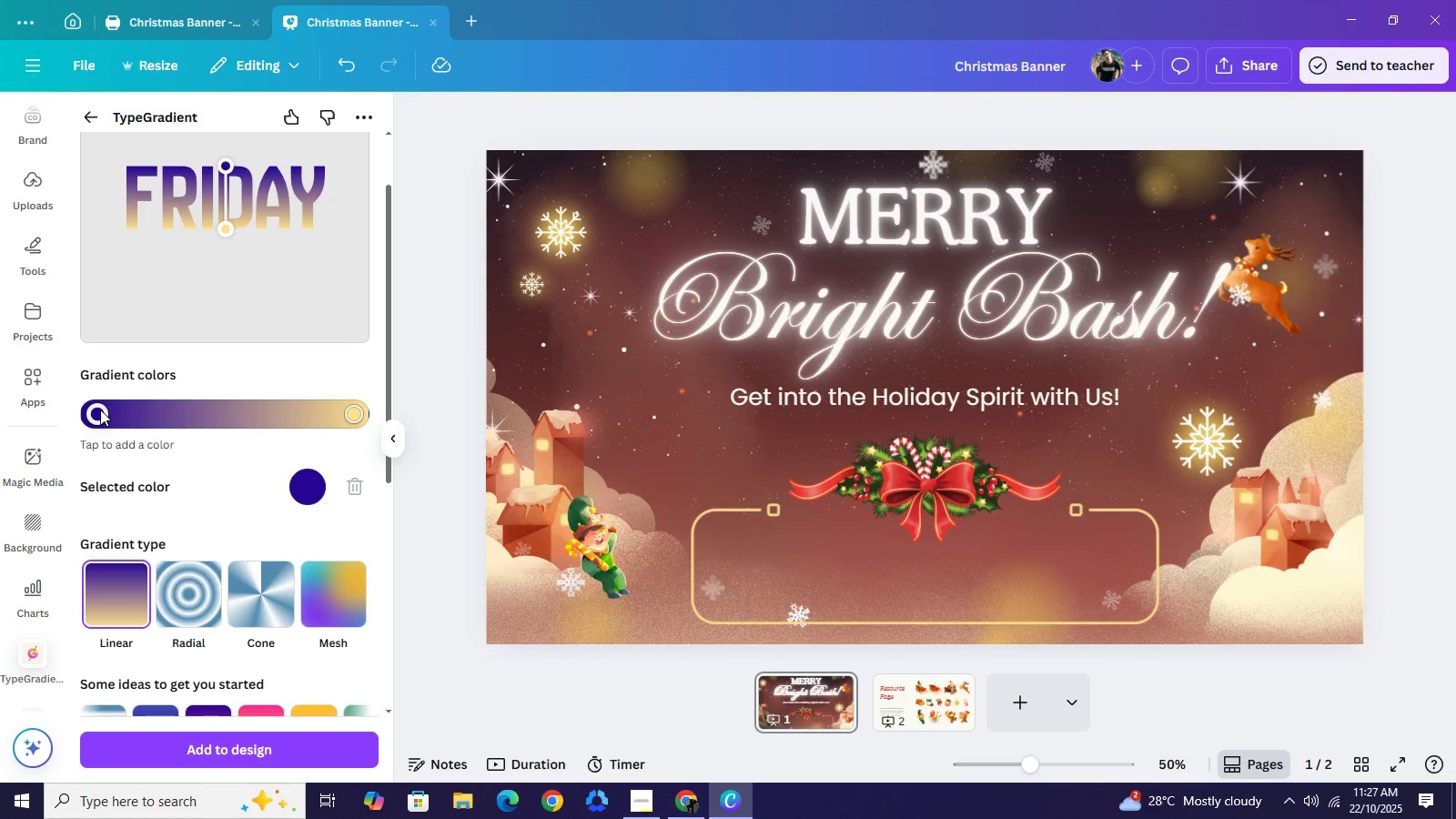 
left_click([100, 410])
 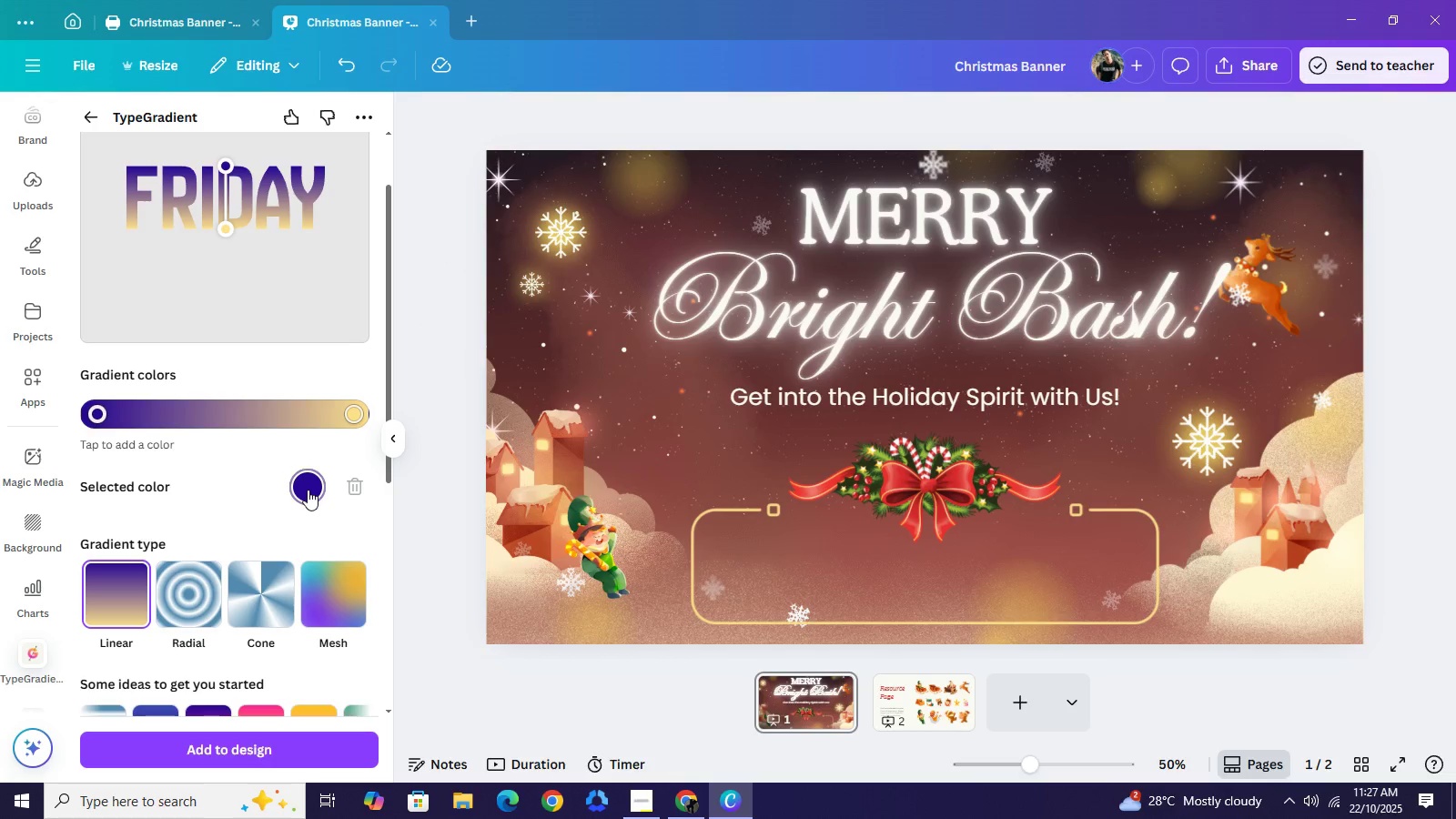 
left_click([308, 490])
 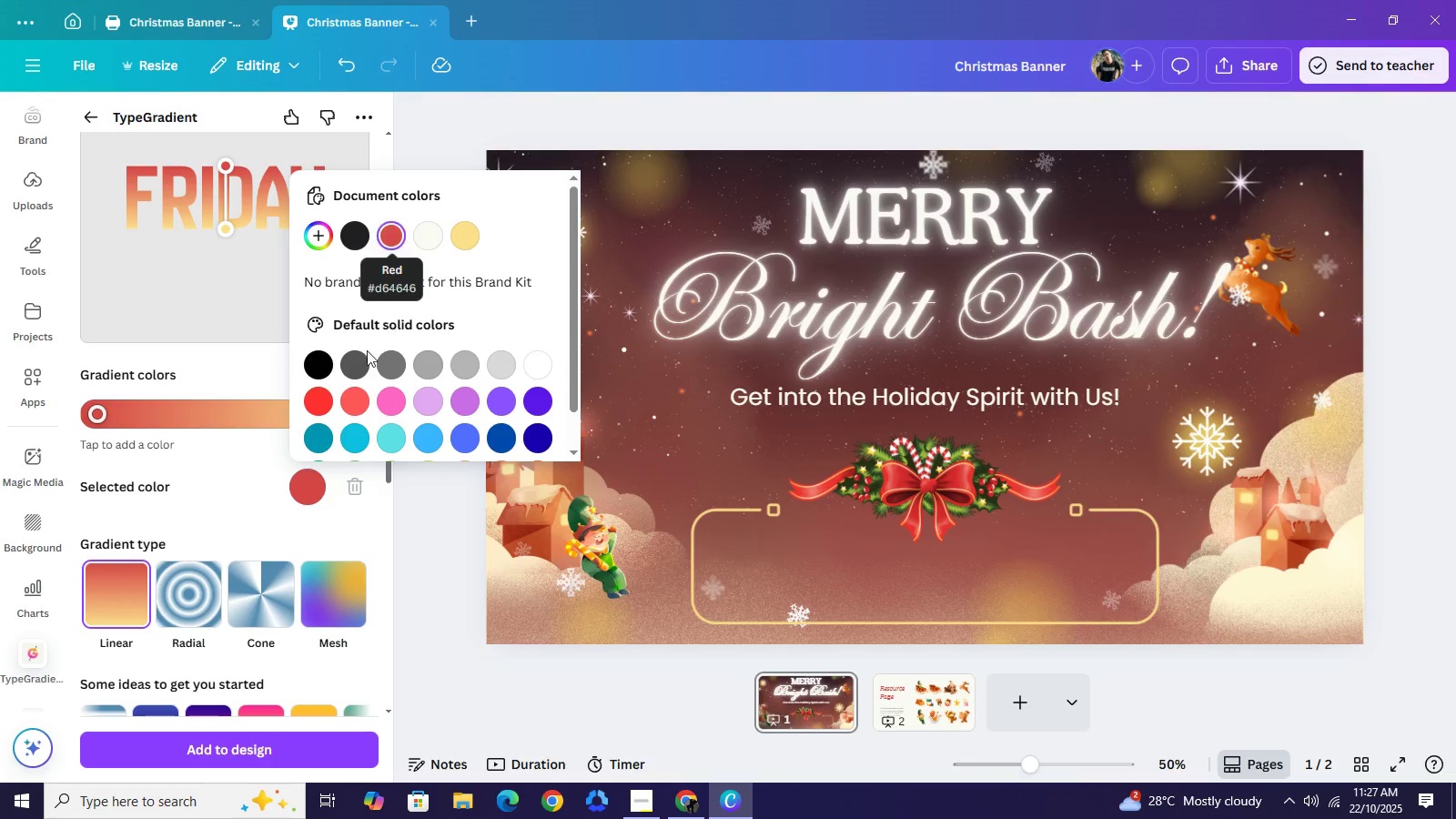 
left_click([347, 376])
 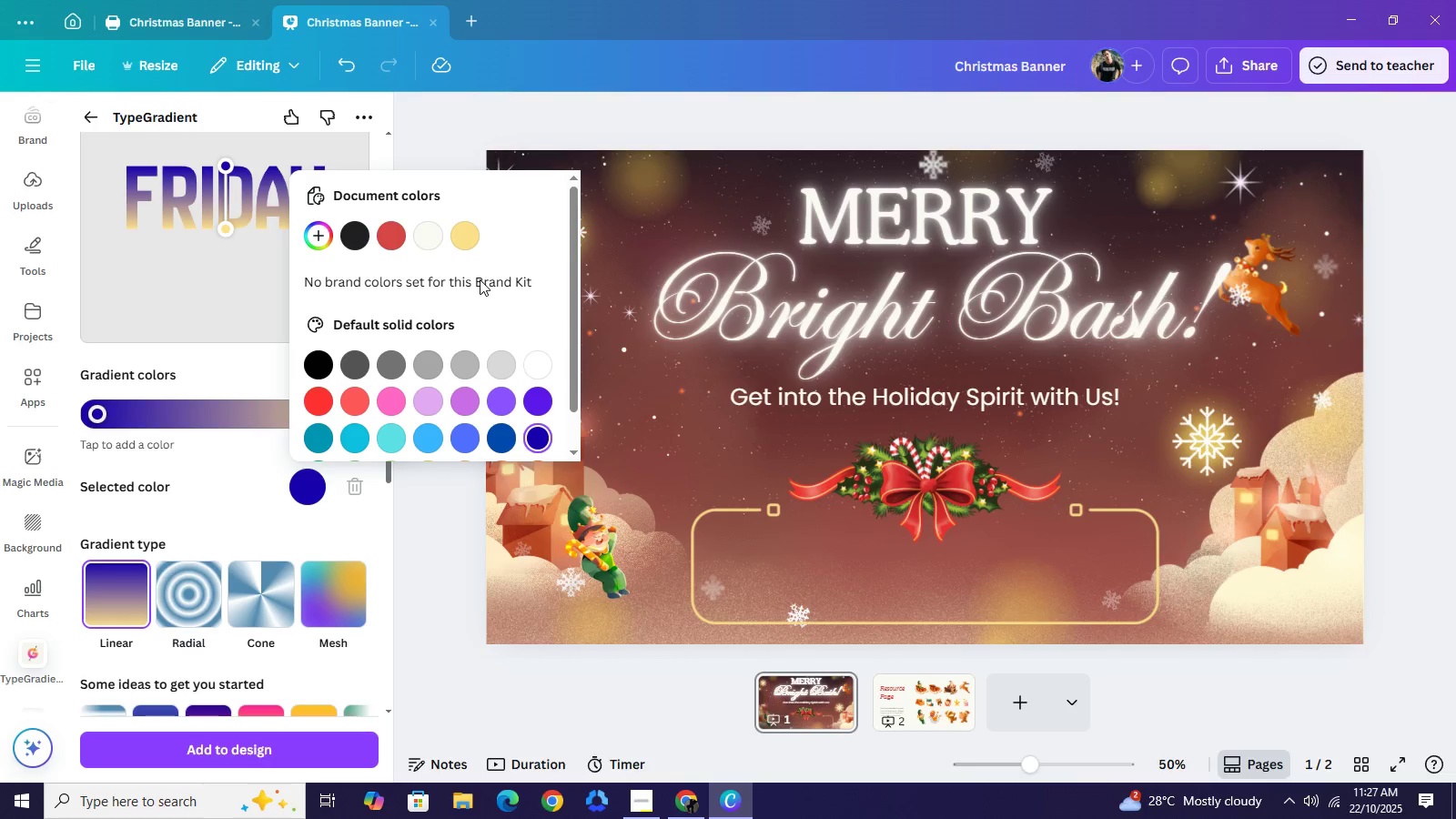 
wait(6.48)
 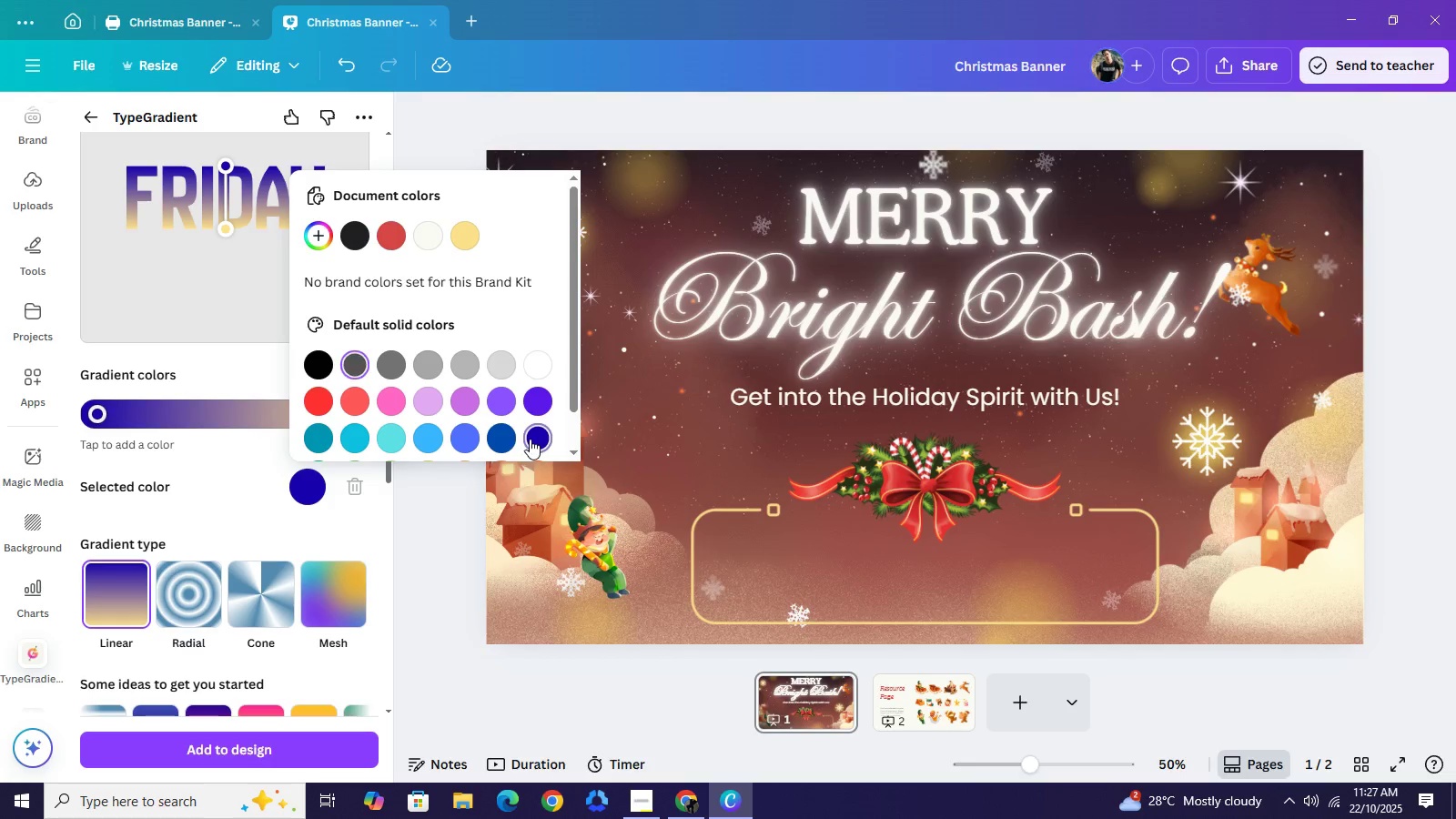 
left_click([464, 245])
 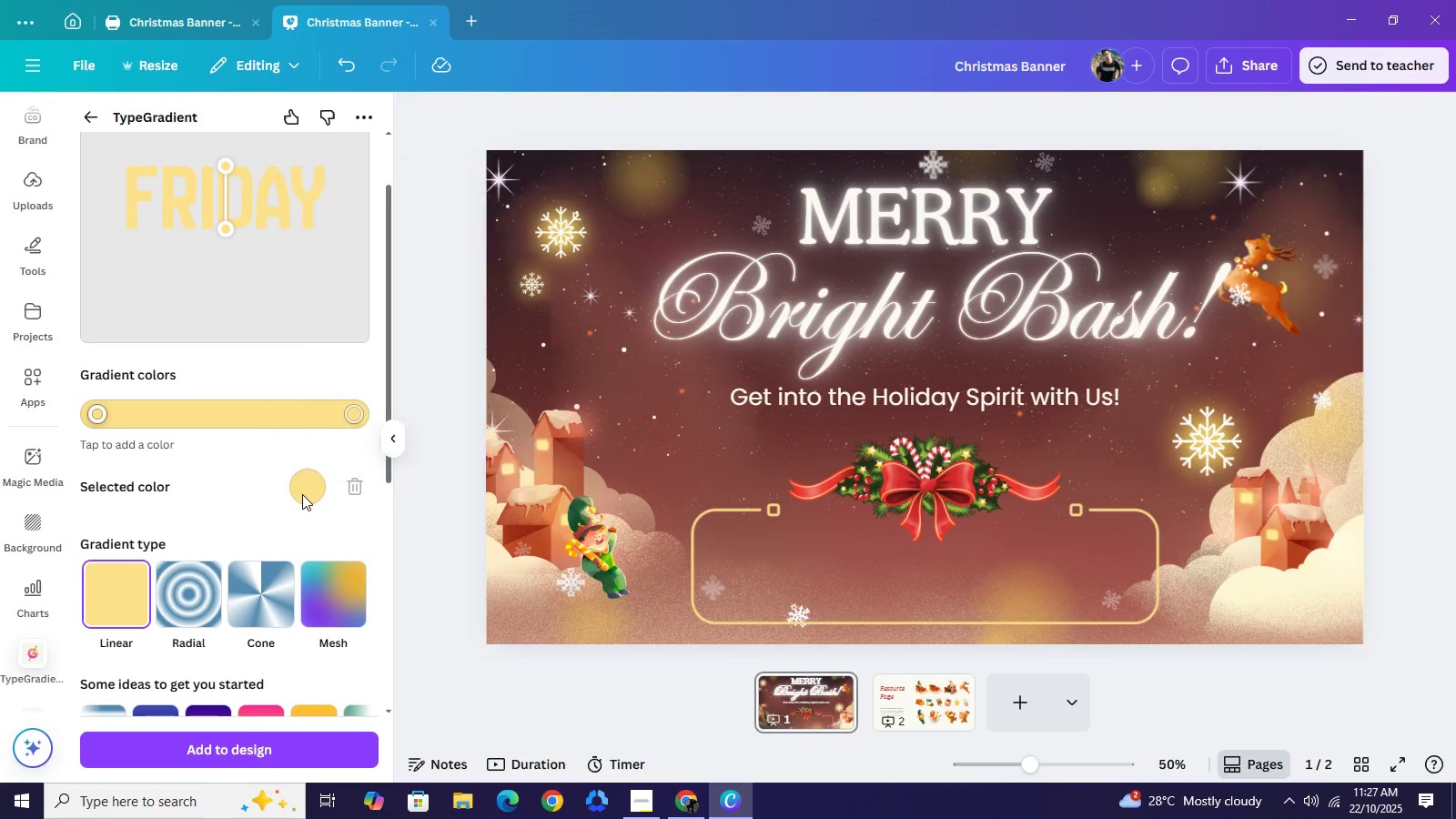 
left_click([302, 494])
 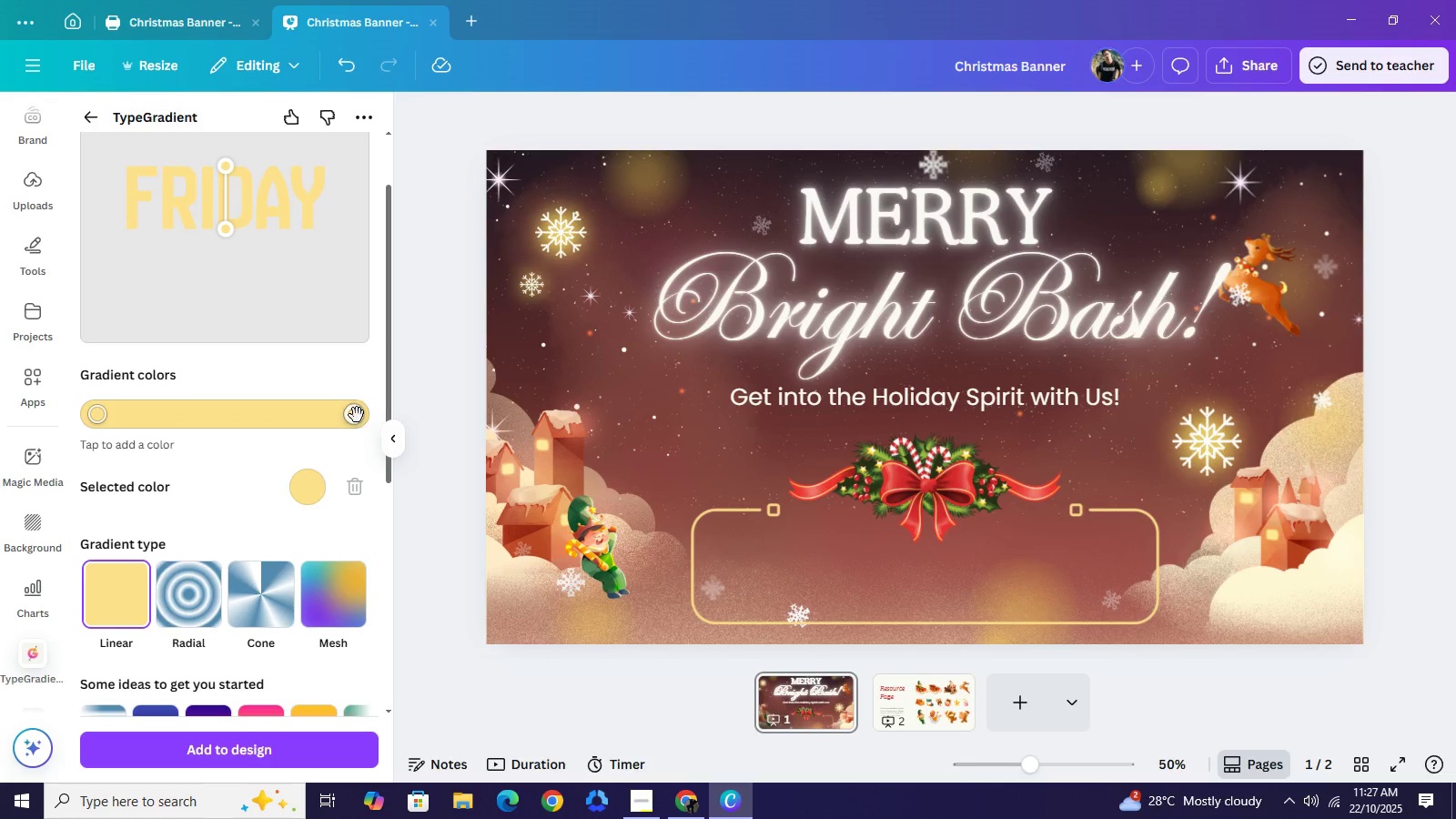 
left_click([357, 415])
 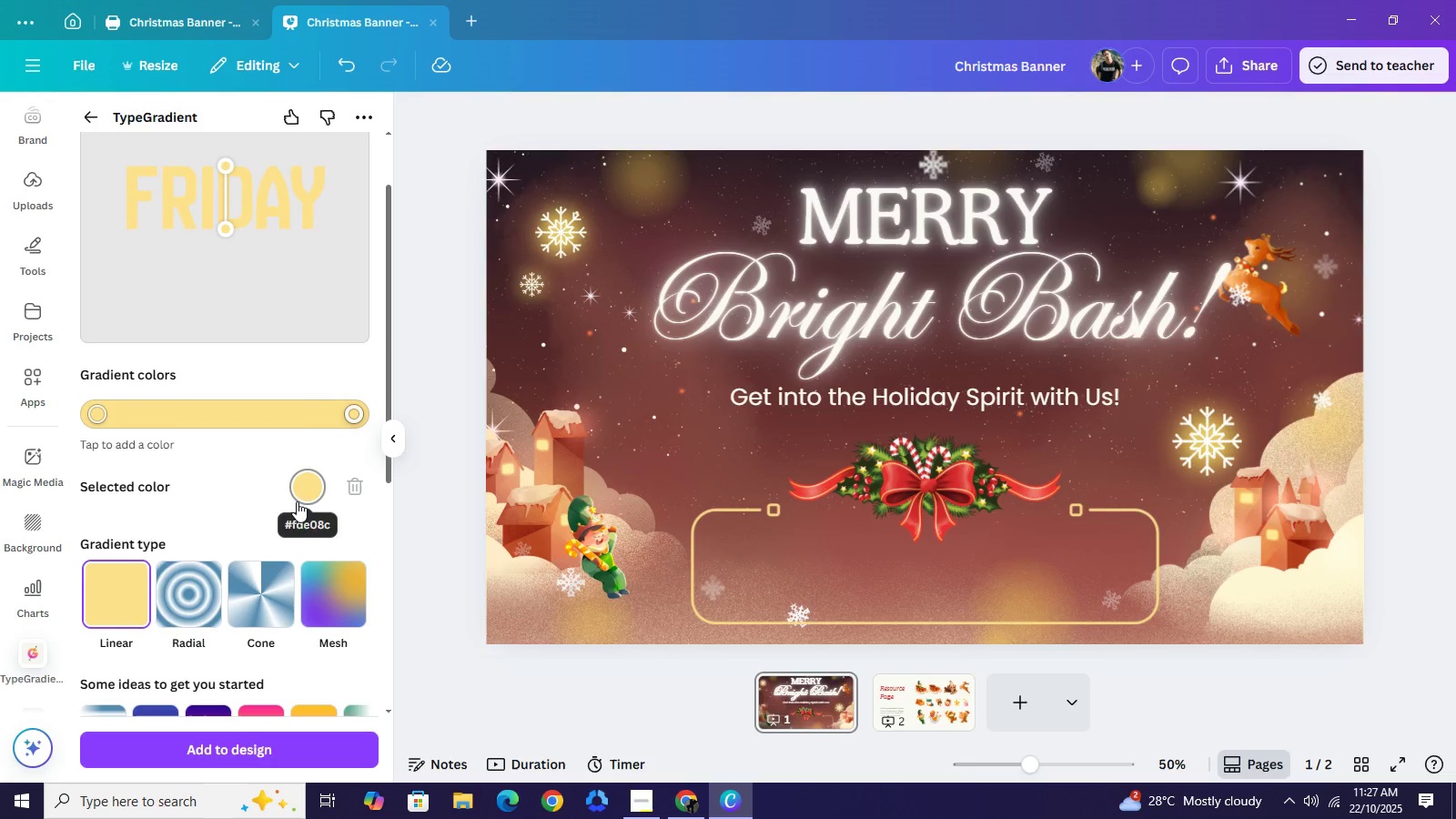 
left_click([297, 501])
 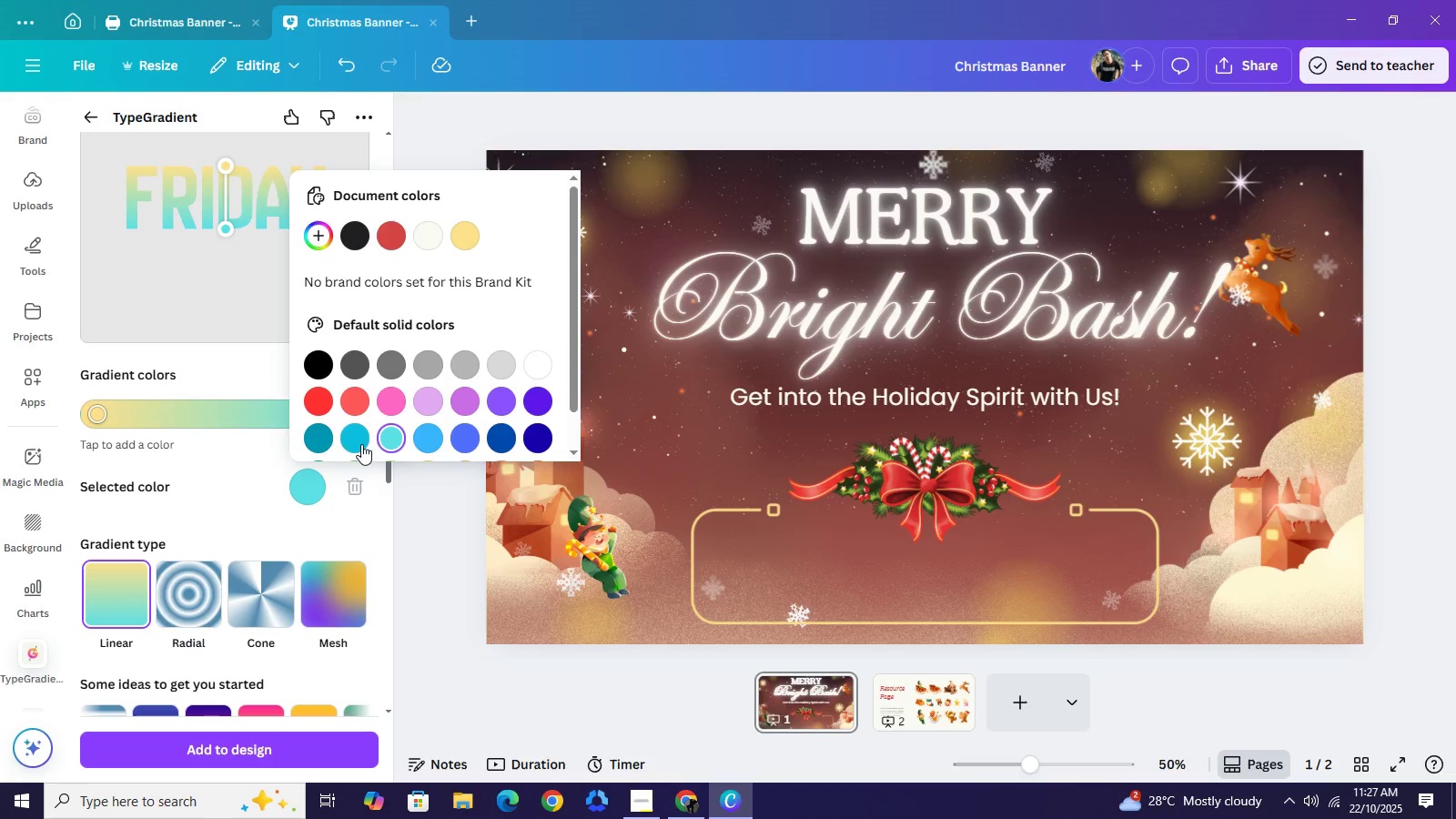 
left_click([360, 444])
 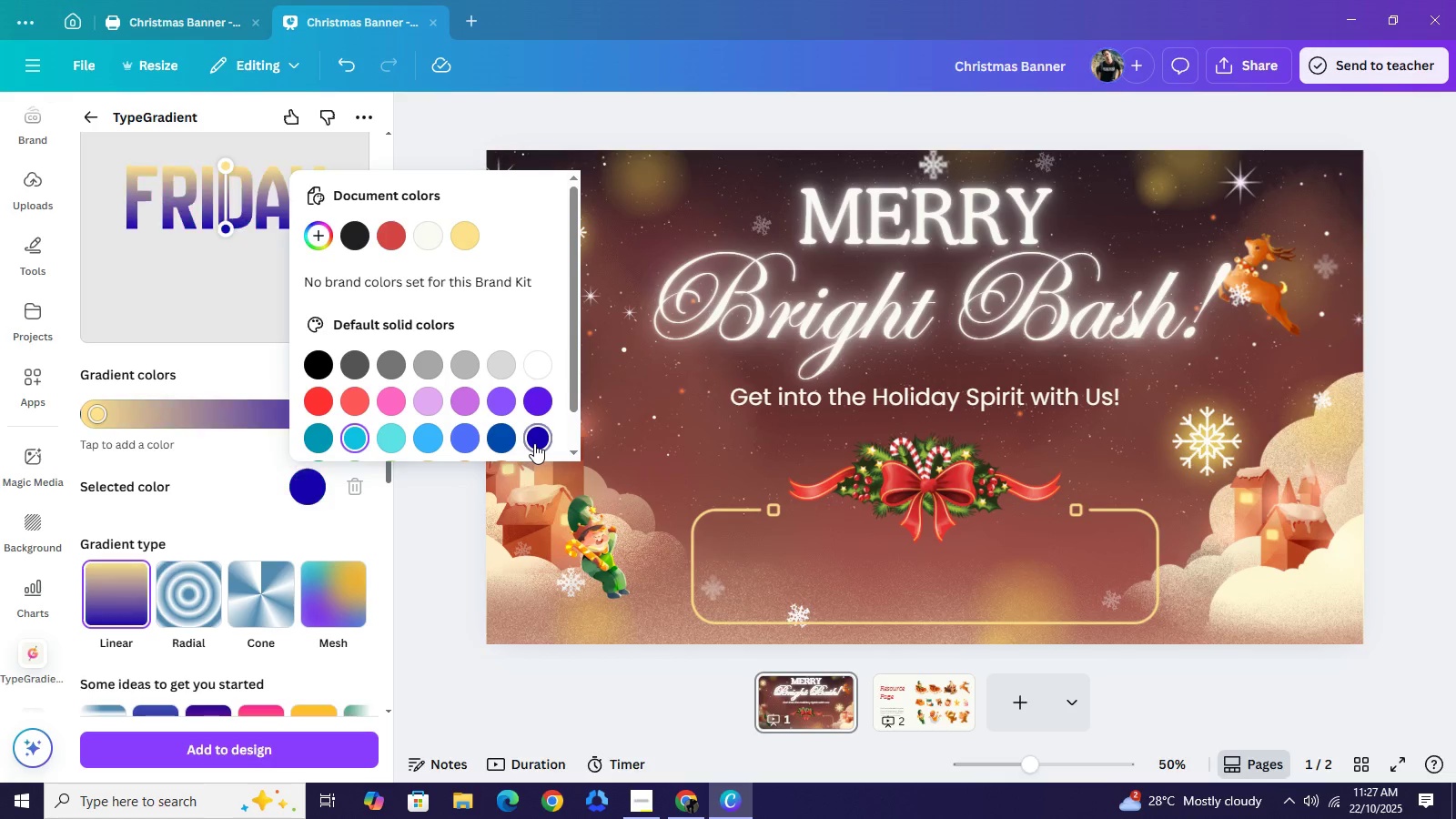 
left_click([534, 443])
 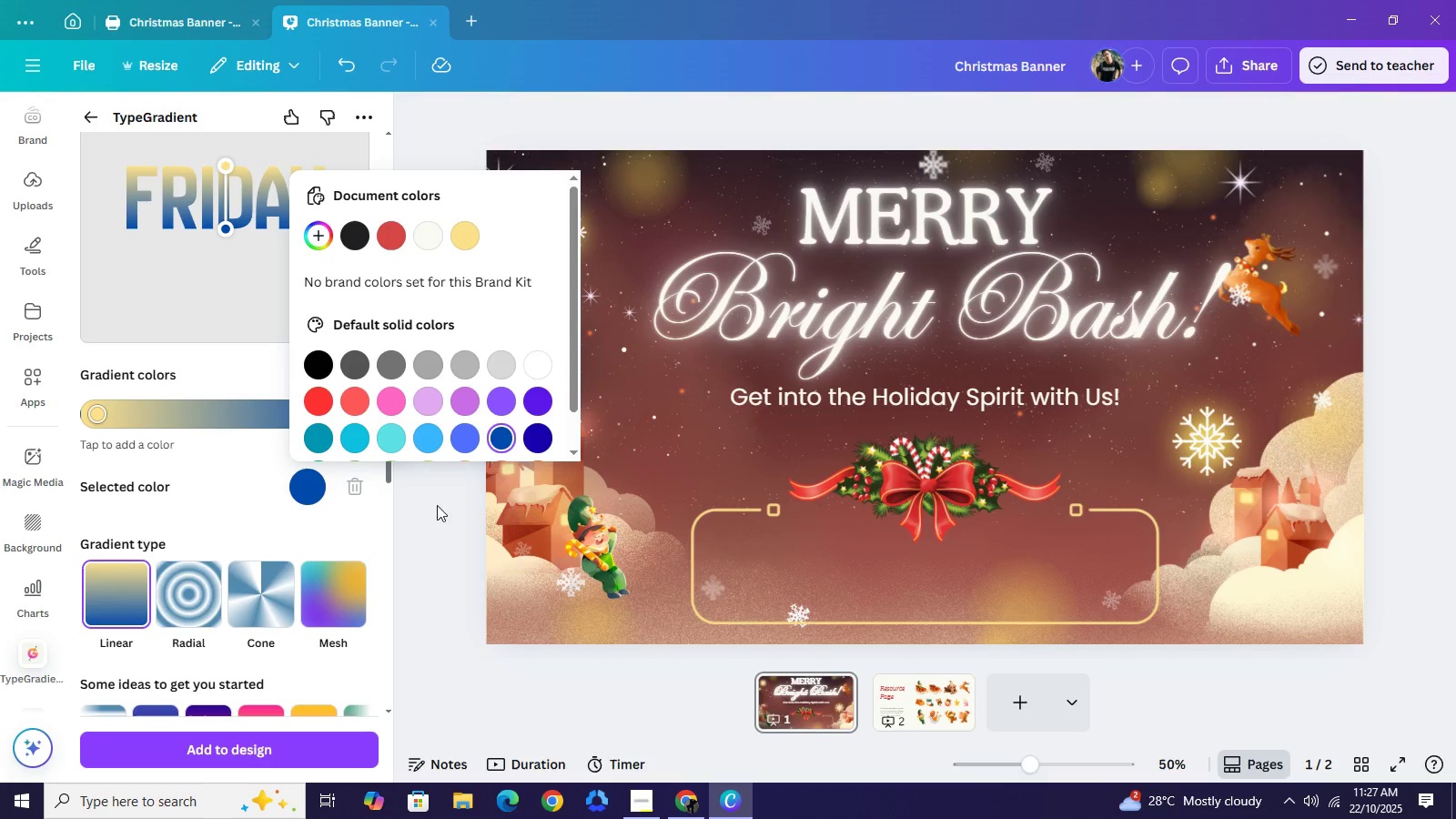 
left_click([436, 539])
 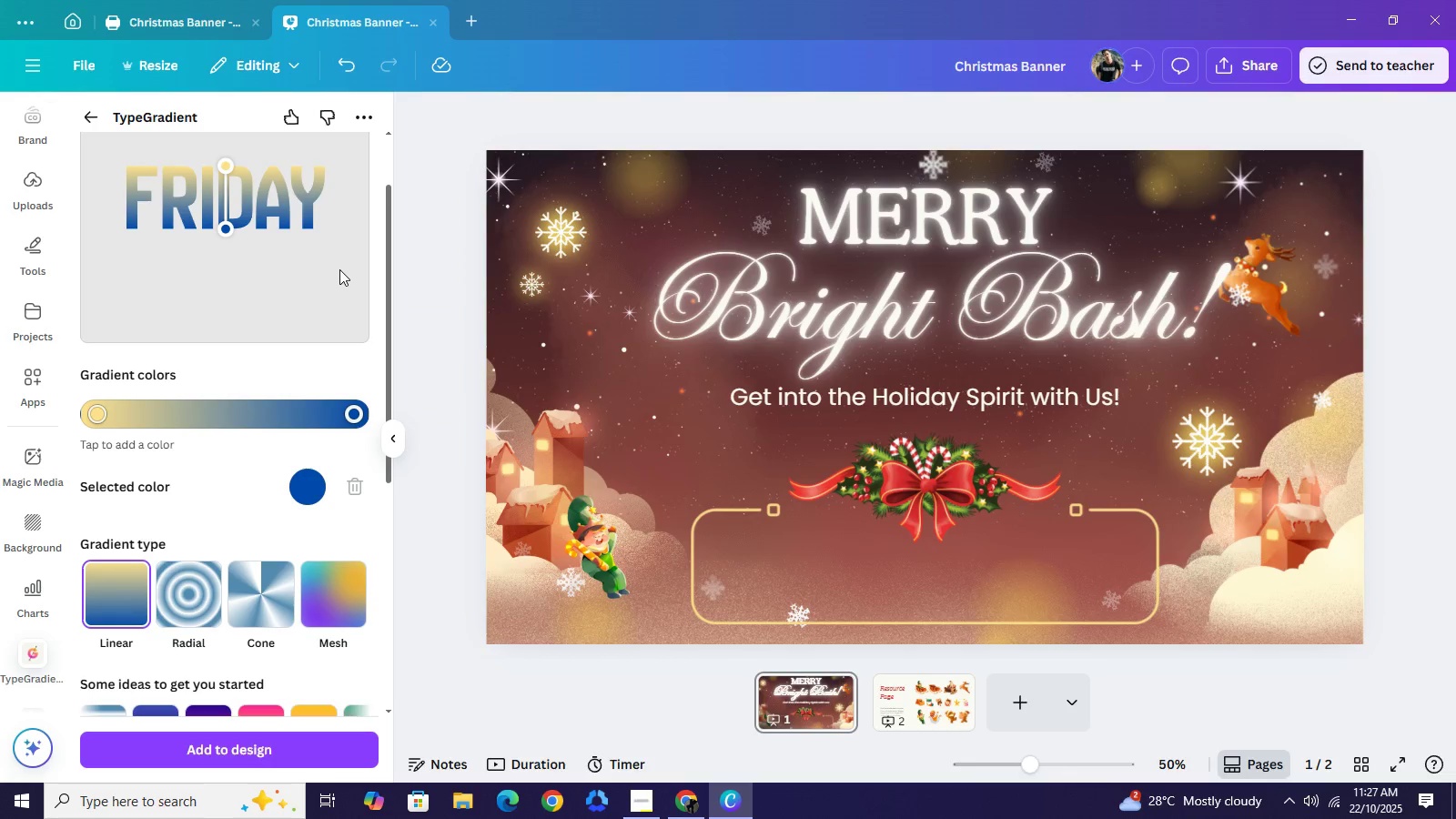 
left_click([327, 231])
 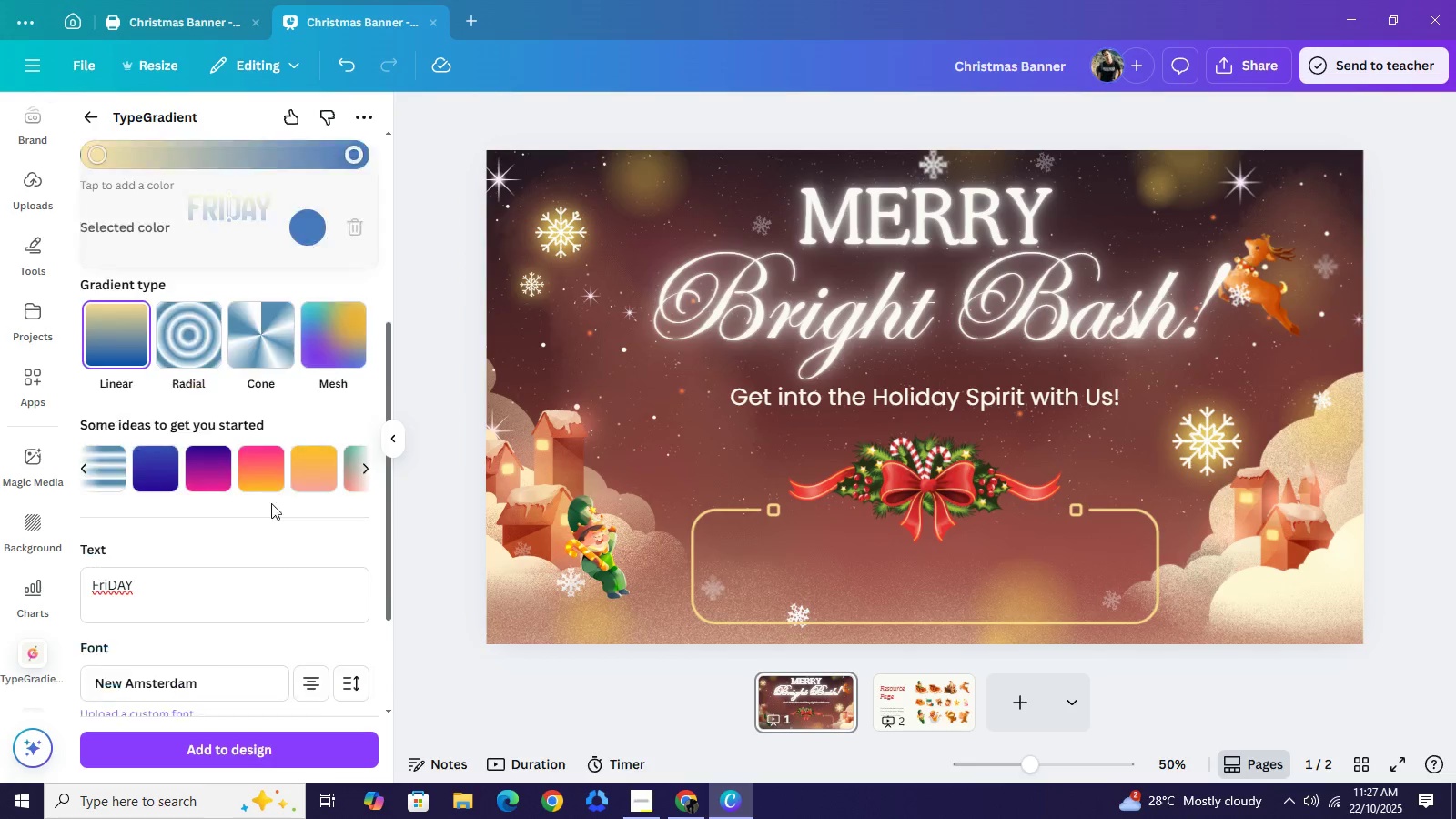 
scroll: coordinate [278, 500], scroll_direction: down, amount: 3.0
 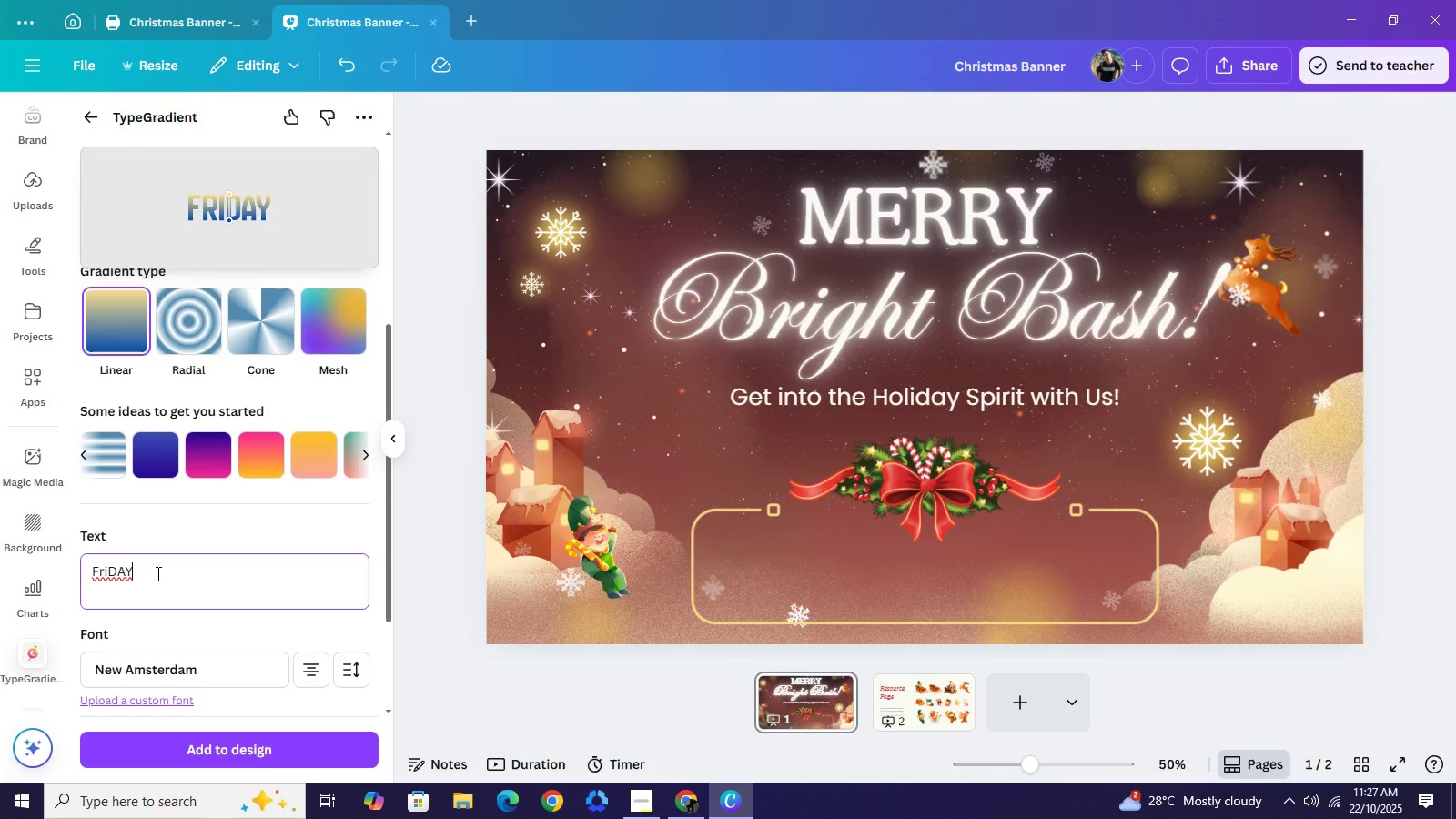 
left_click([156, 573])
 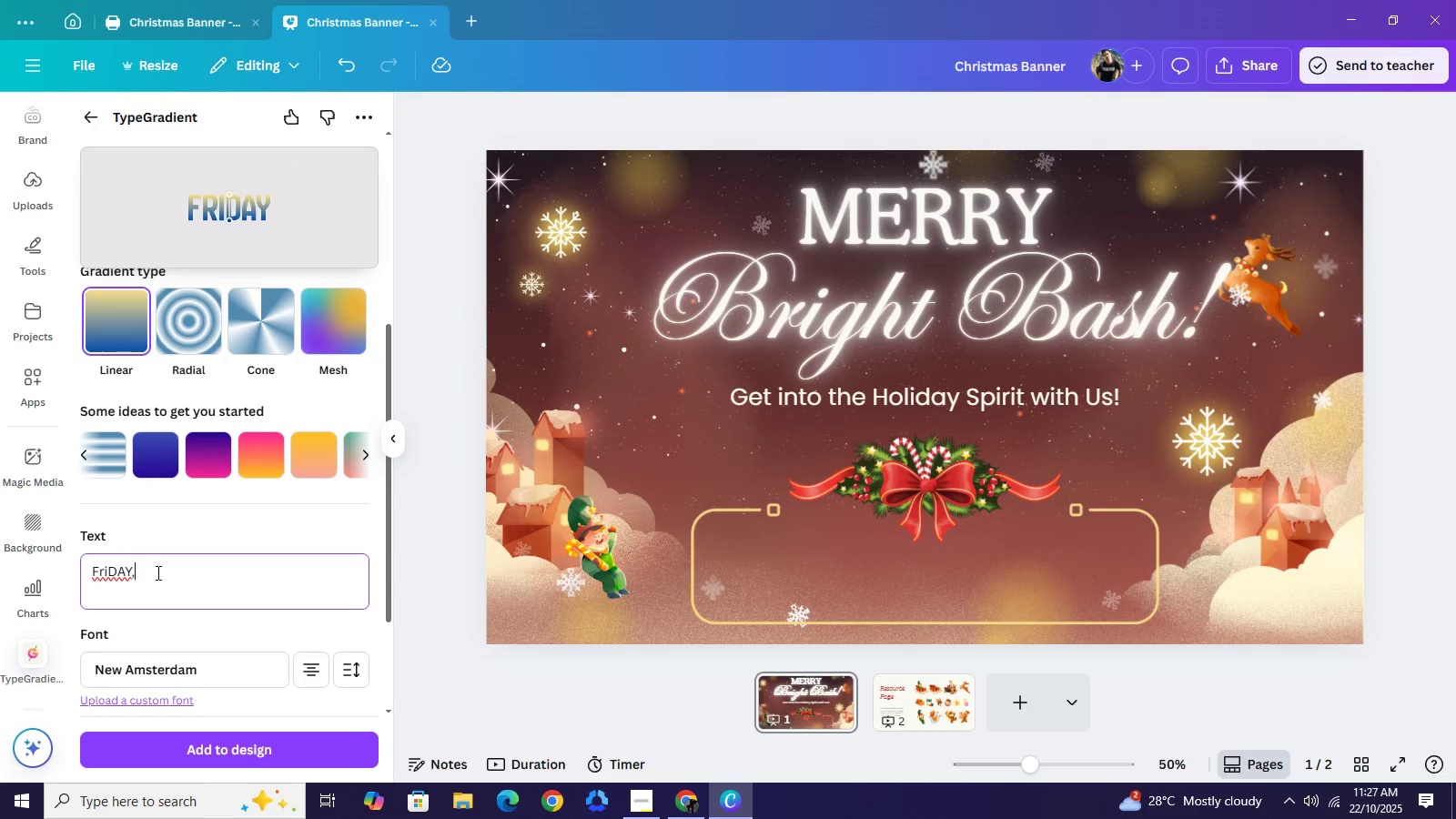 
key(Comma)
 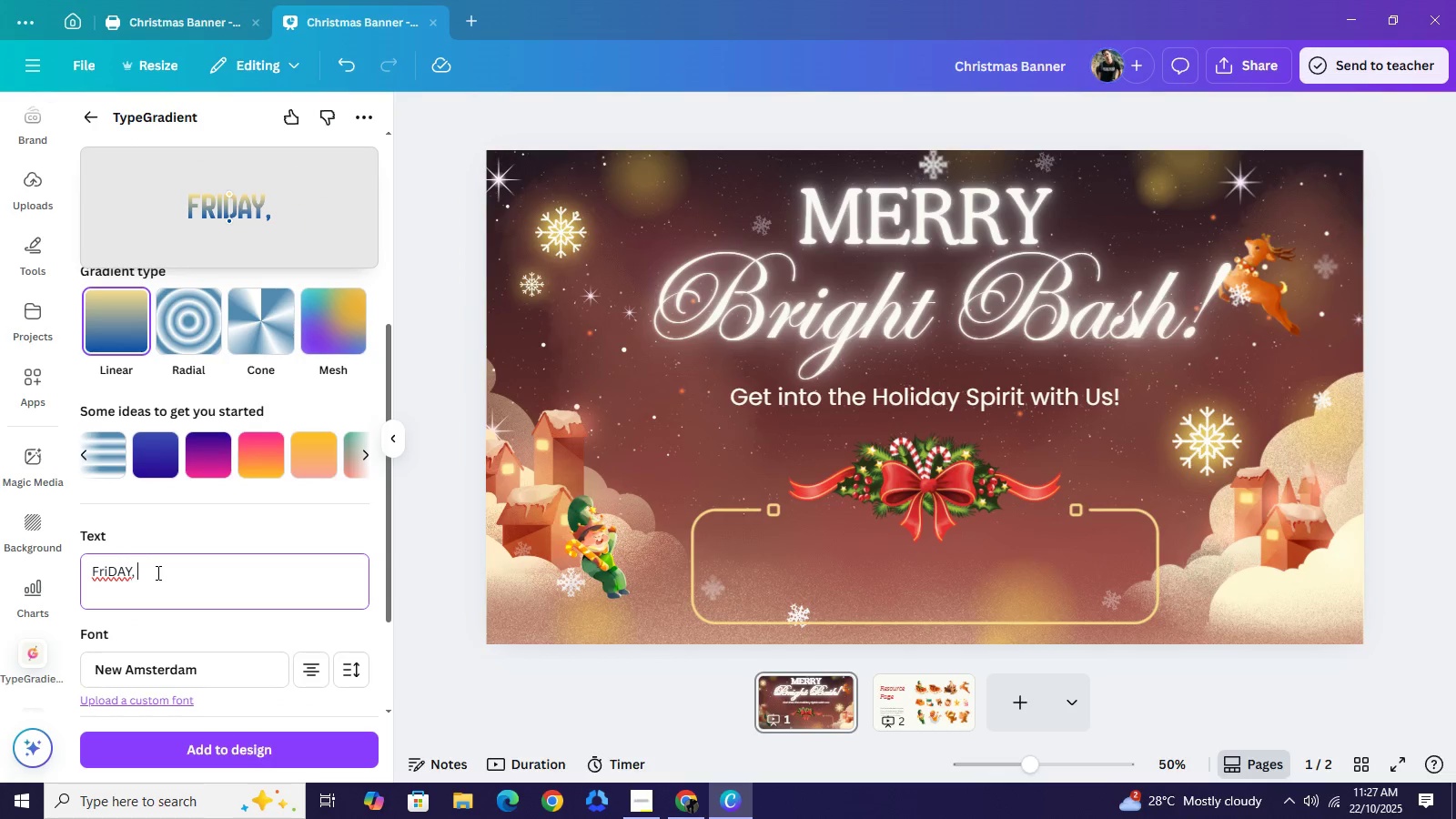 
key(Space)
 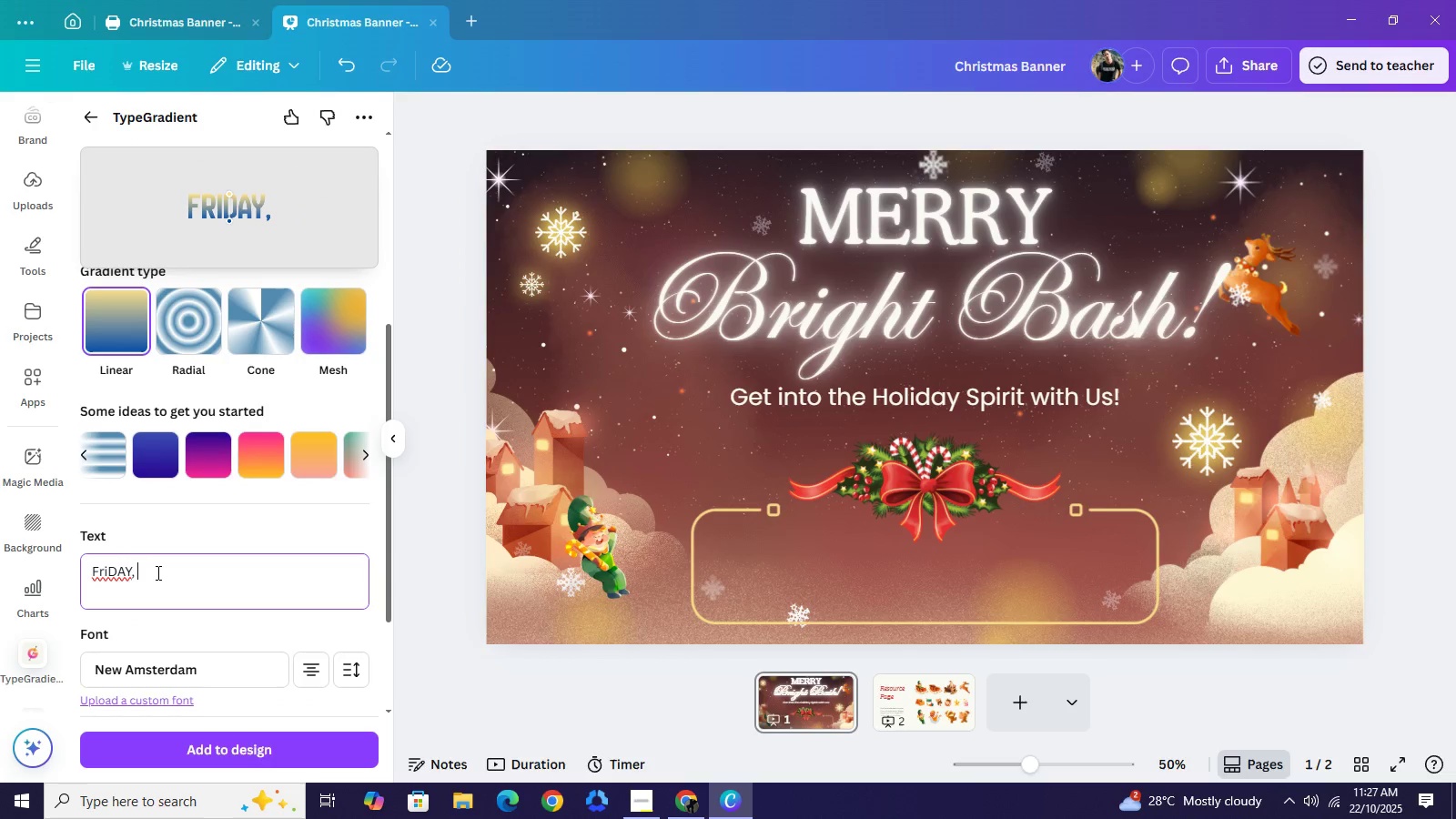 
type(DECEMVE=)
key(Backspace)
key(Backspace)
key(Backspace)
type(BER )
 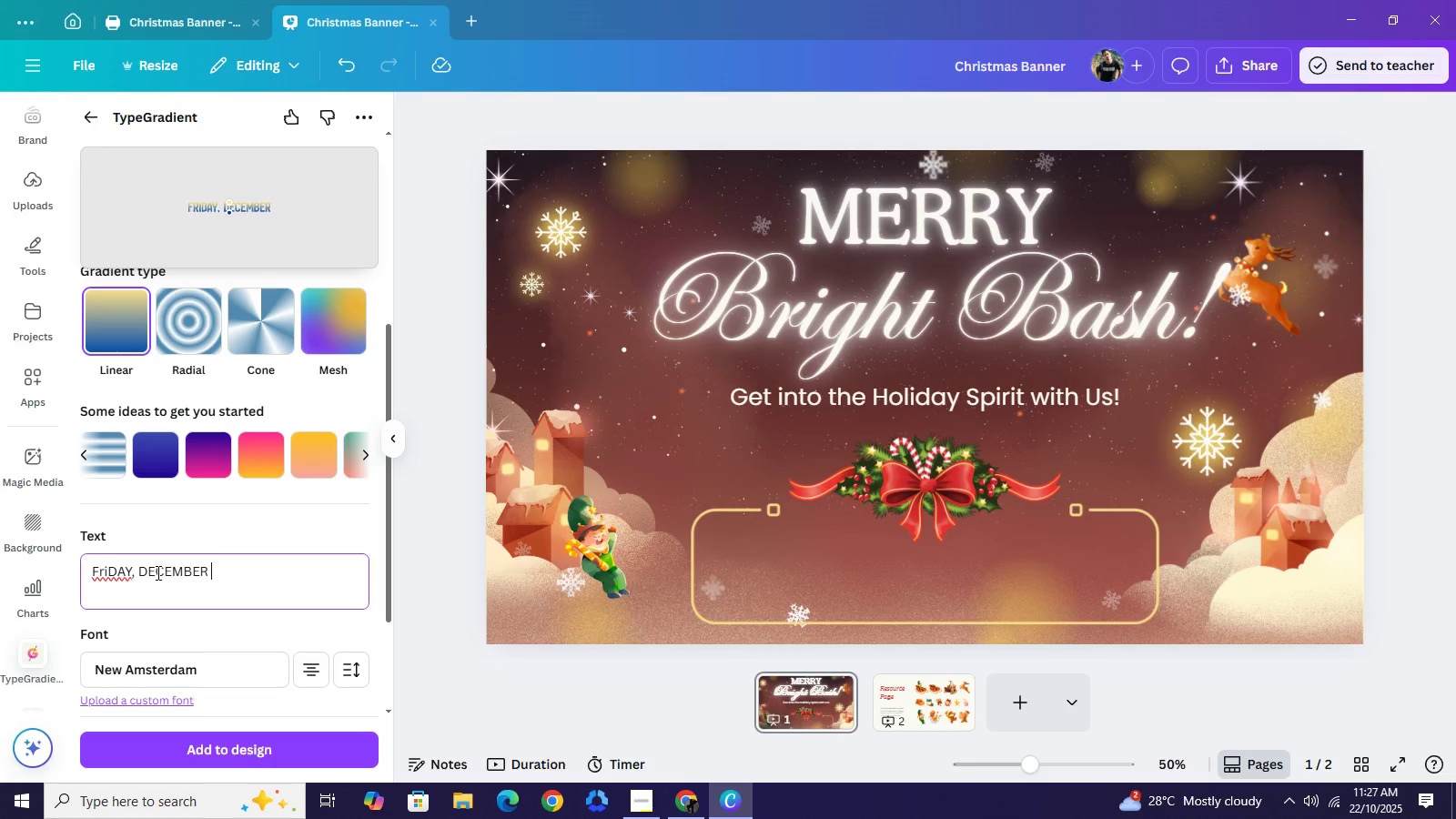 
wait(5.77)
 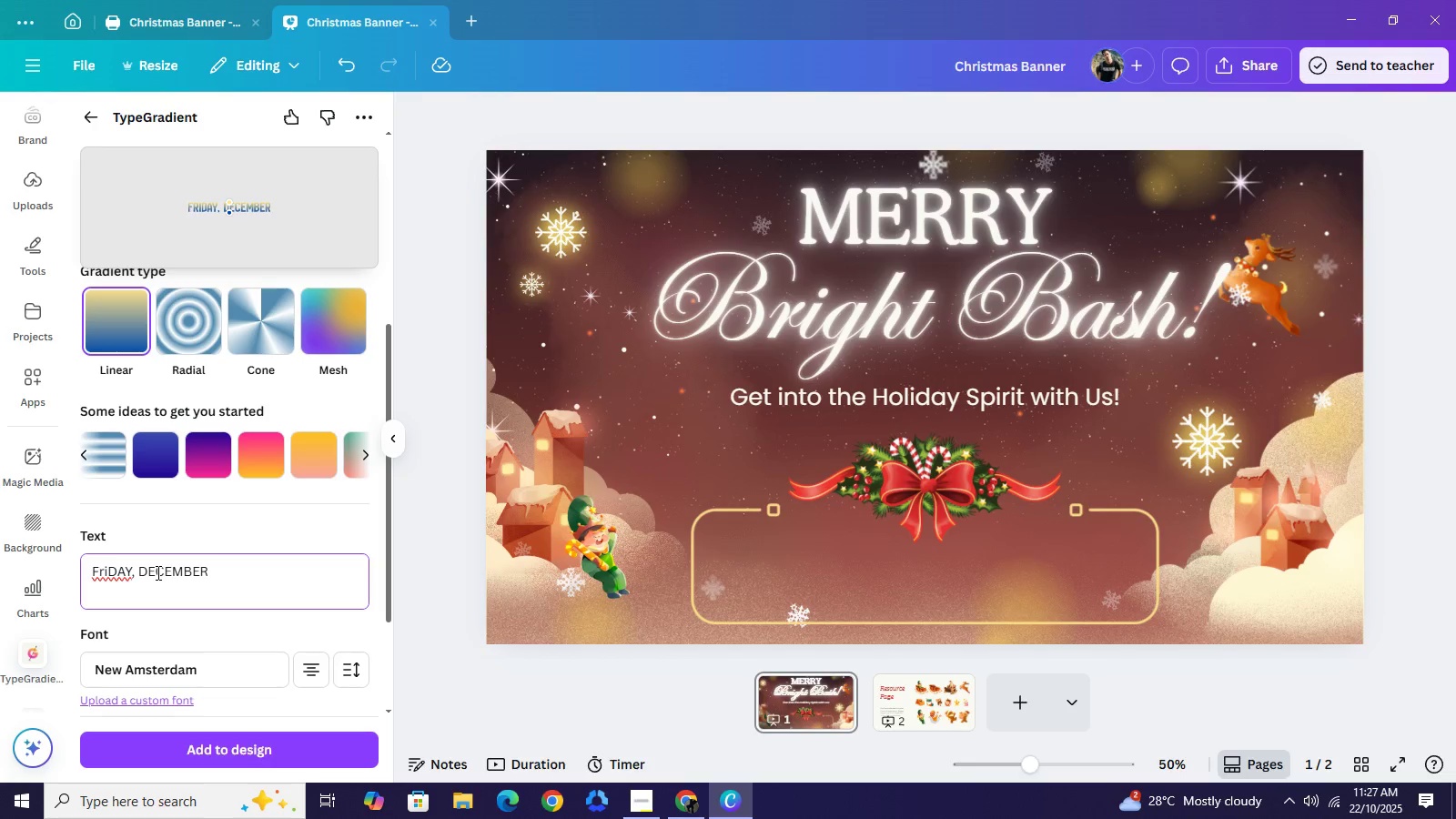 
type(23RD)
 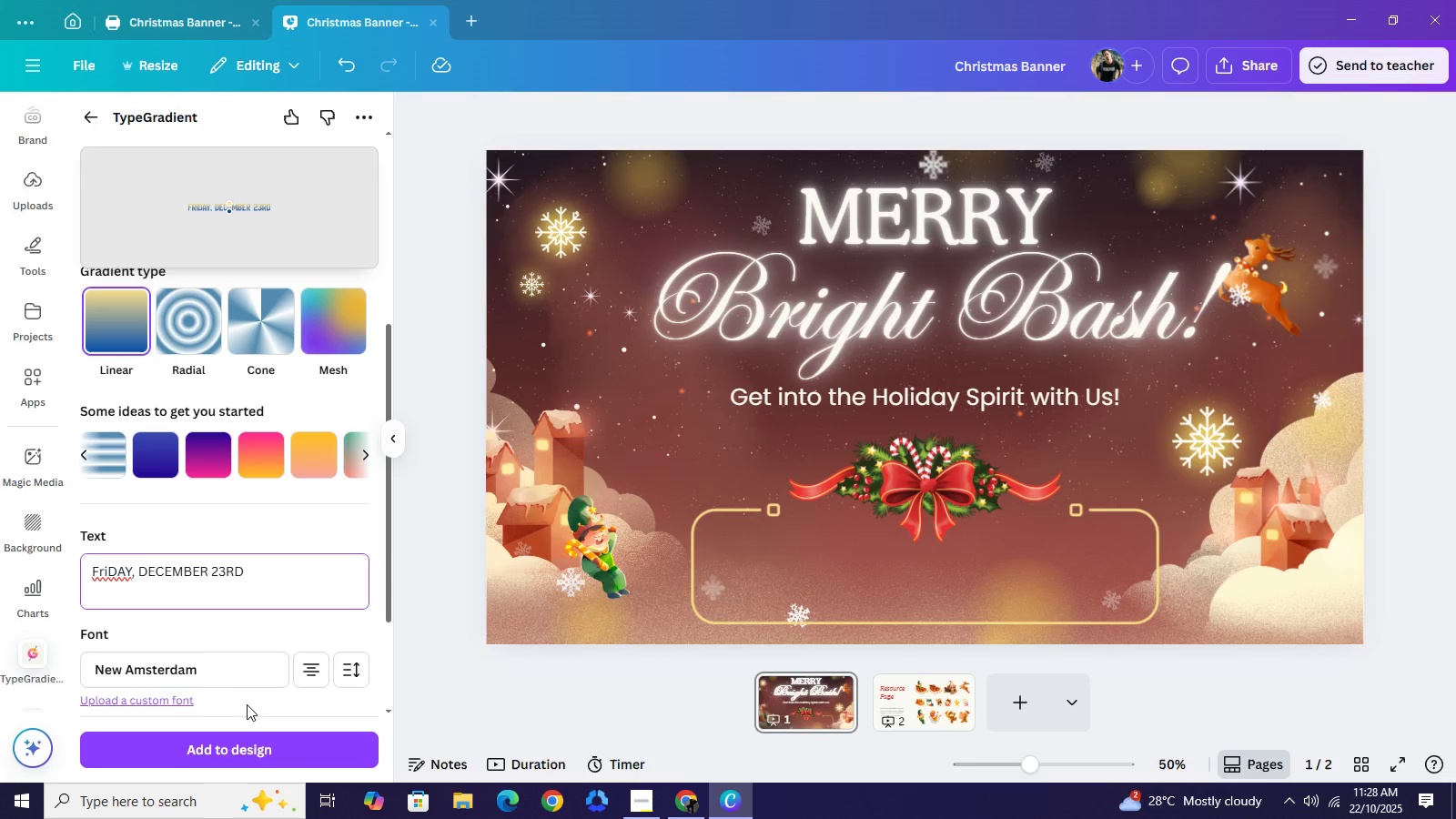 
wait(13.12)
 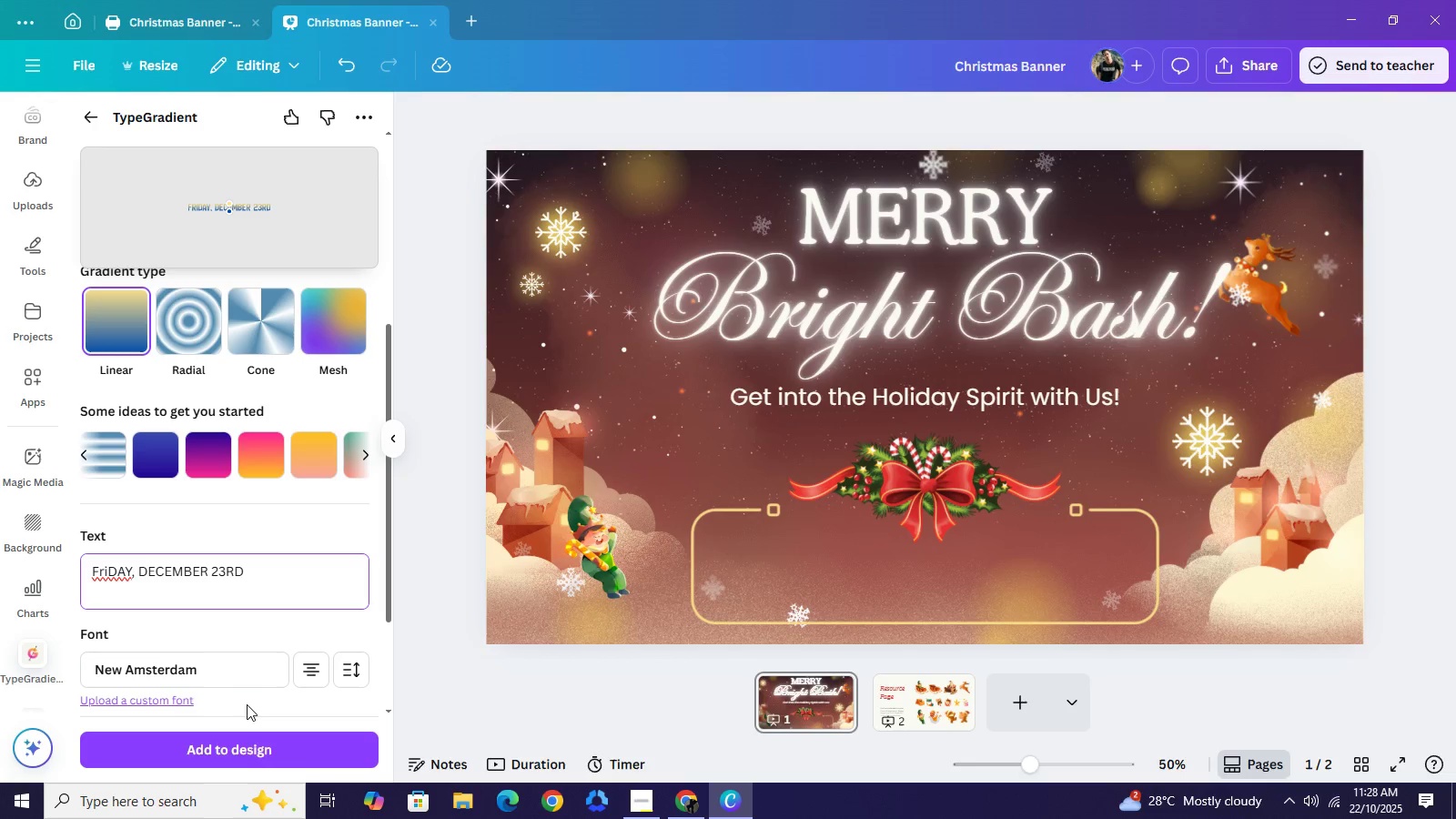 
left_click_drag(start_coordinate=[1084, 404], to_coordinate=[1084, 568])
 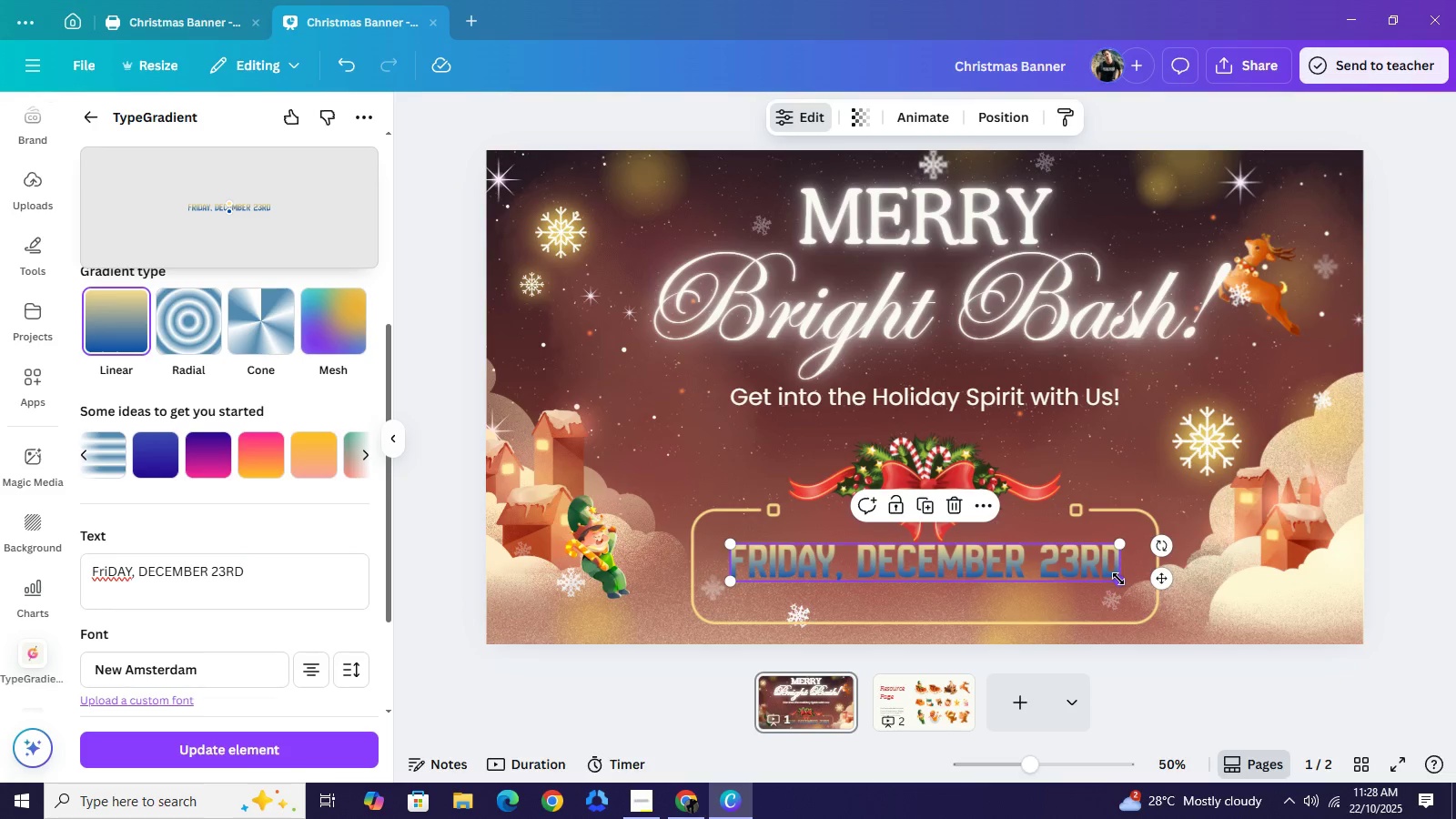 
left_click_drag(start_coordinate=[1118, 579], to_coordinate=[982, 561])
 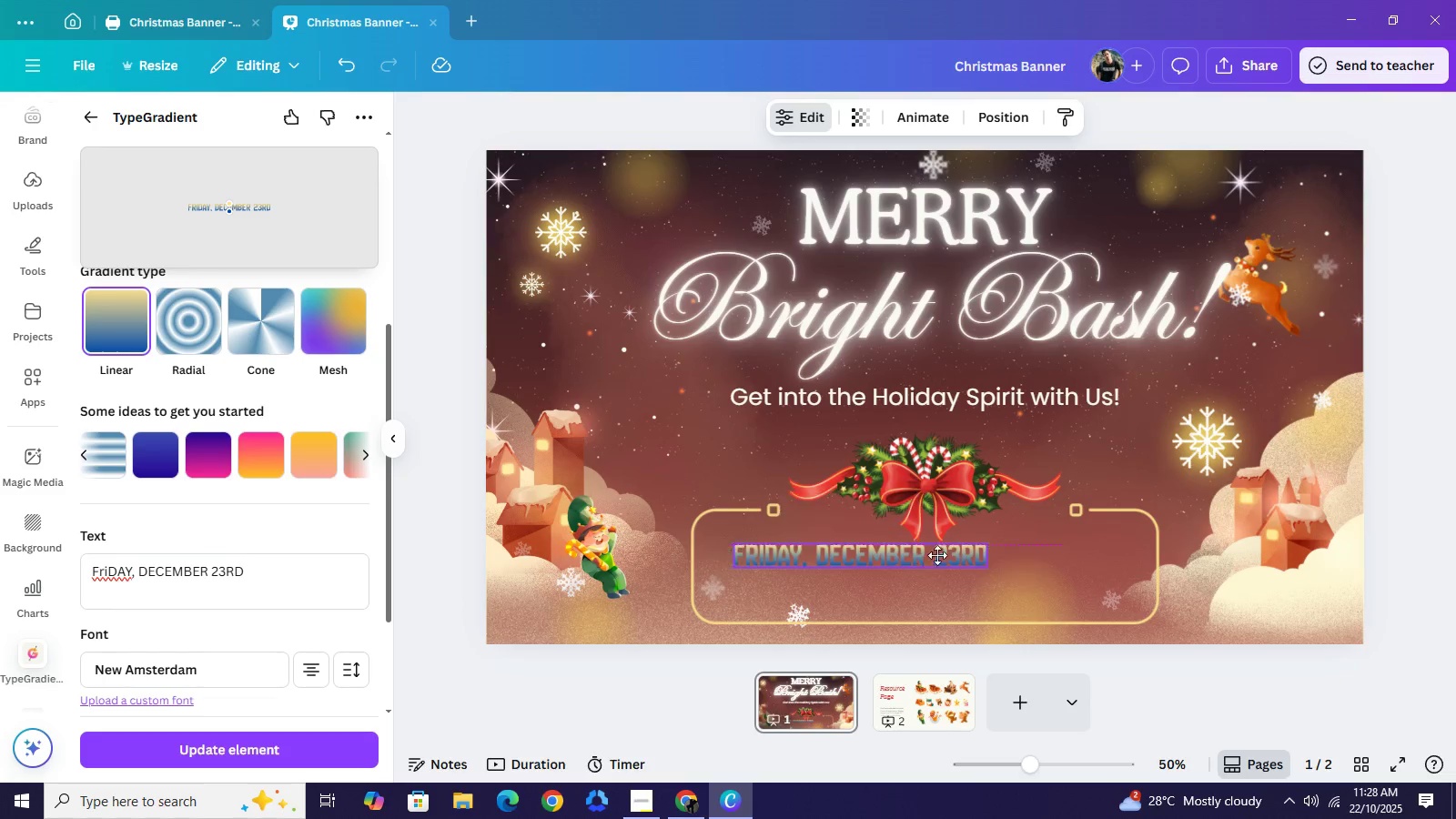 
left_click_drag(start_coordinate=[903, 555], to_coordinate=[972, 556])
 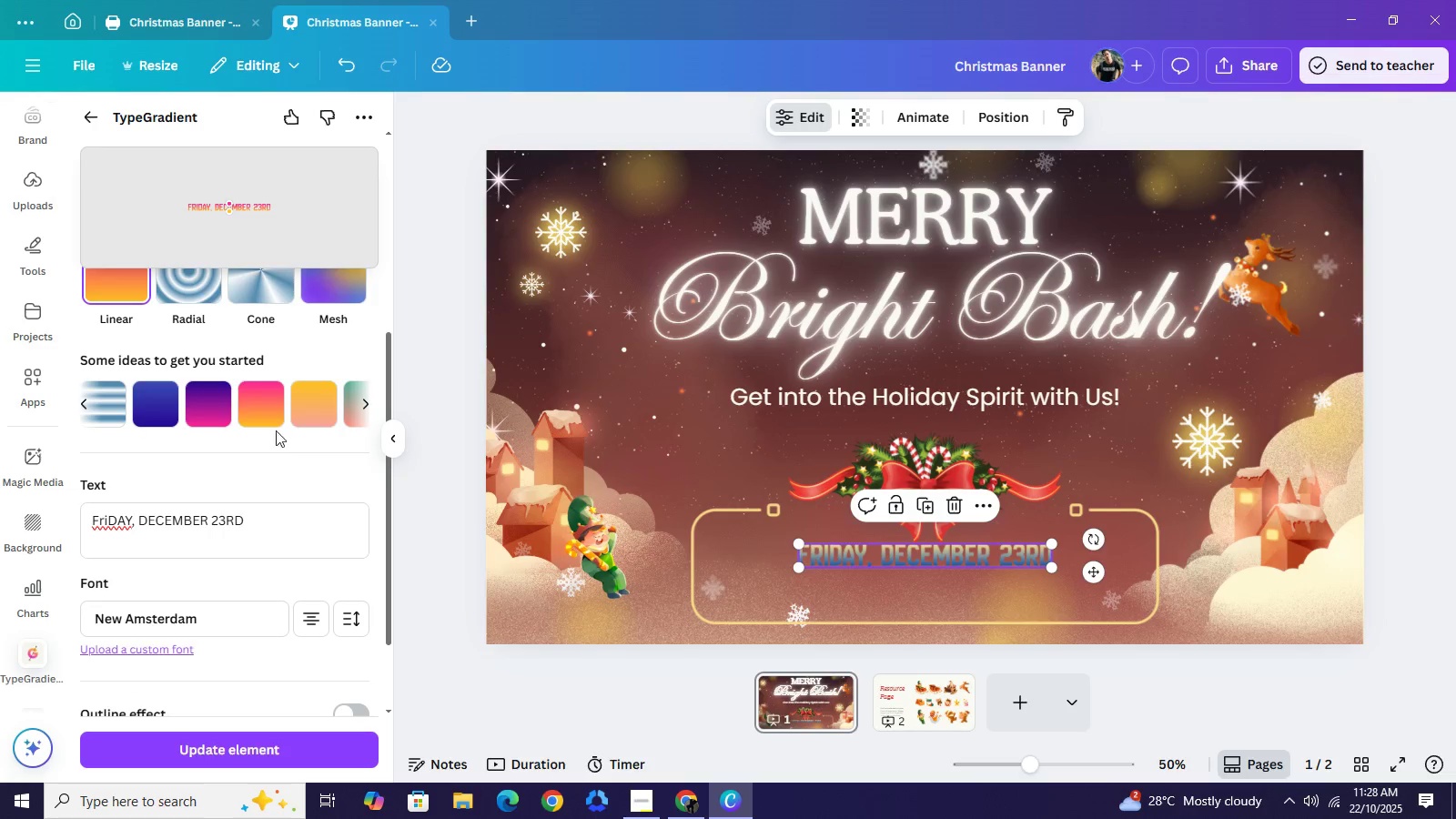 
left_click([278, 392])
 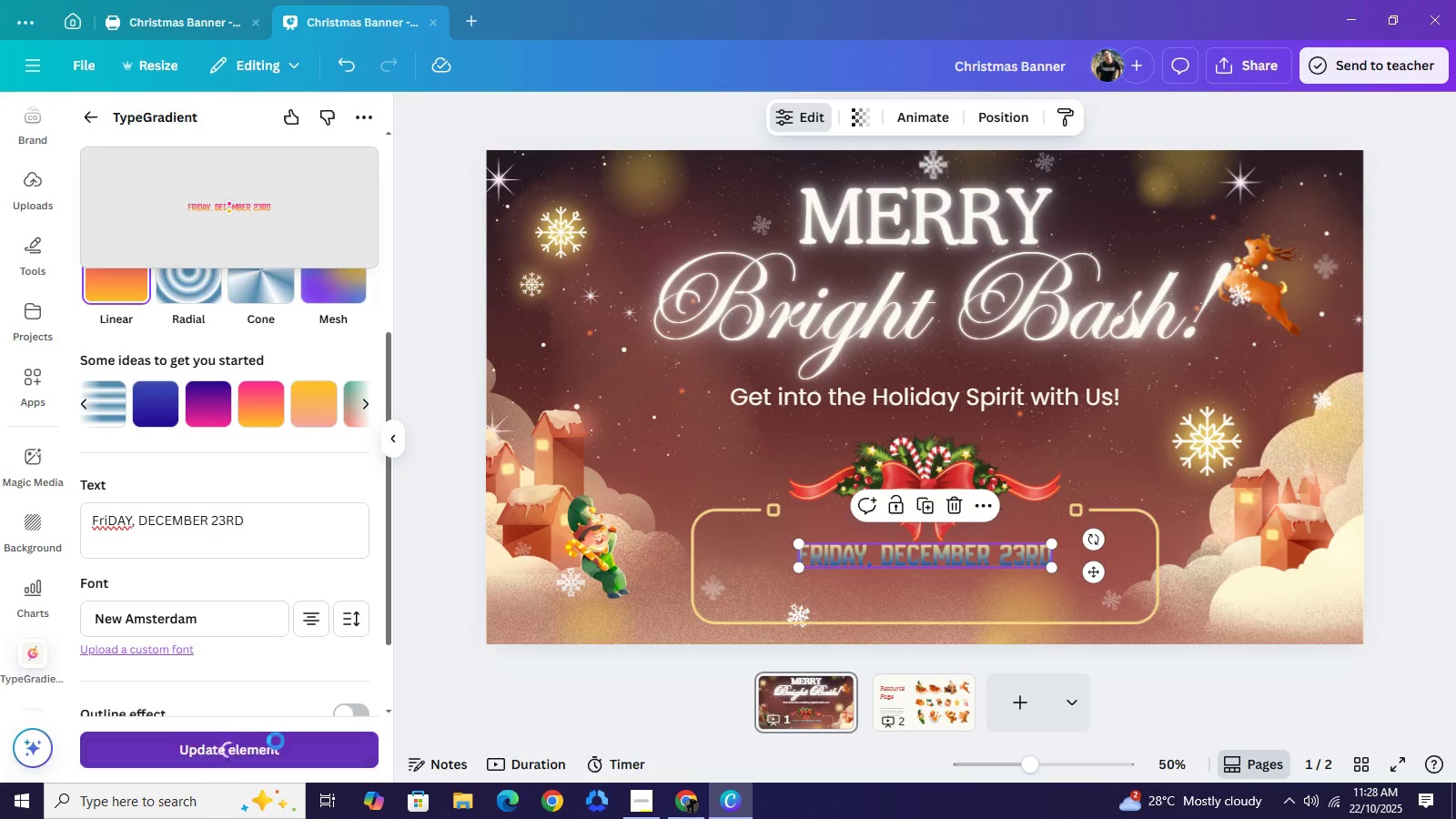 
wait(8.3)
 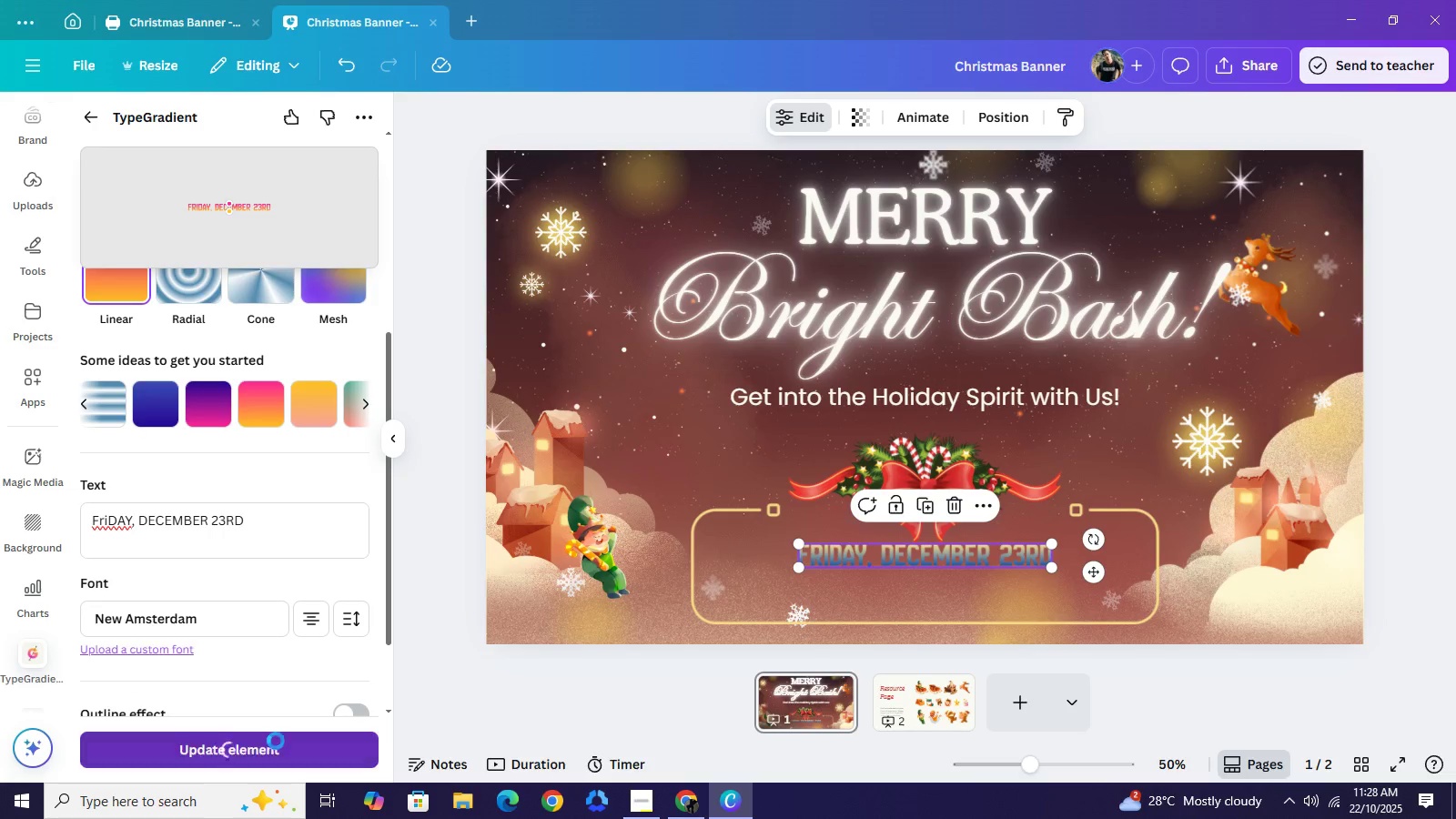 
scroll: coordinate [312, 380], scroll_direction: up, amount: 2.0
 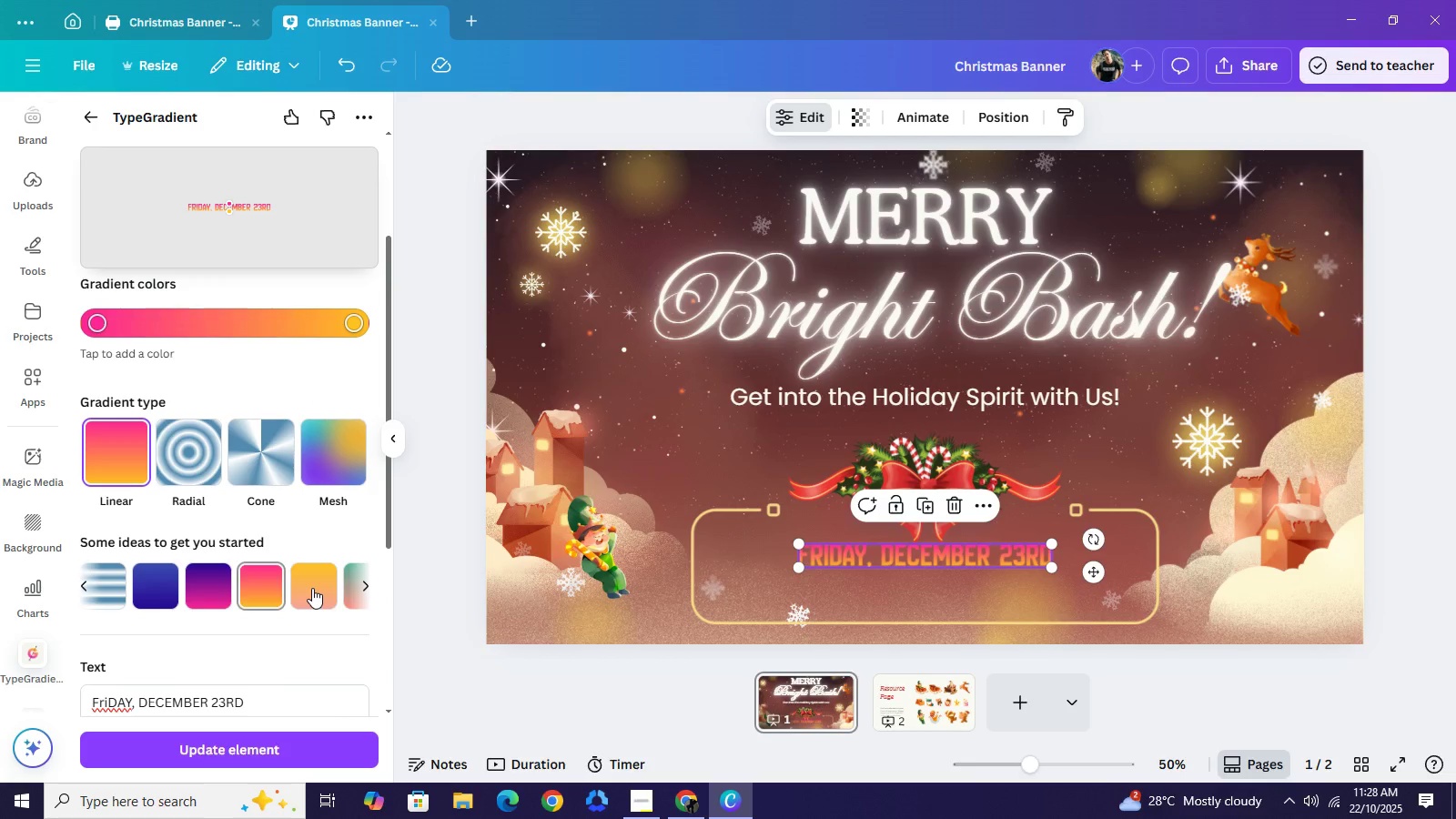 
left_click([313, 588])
 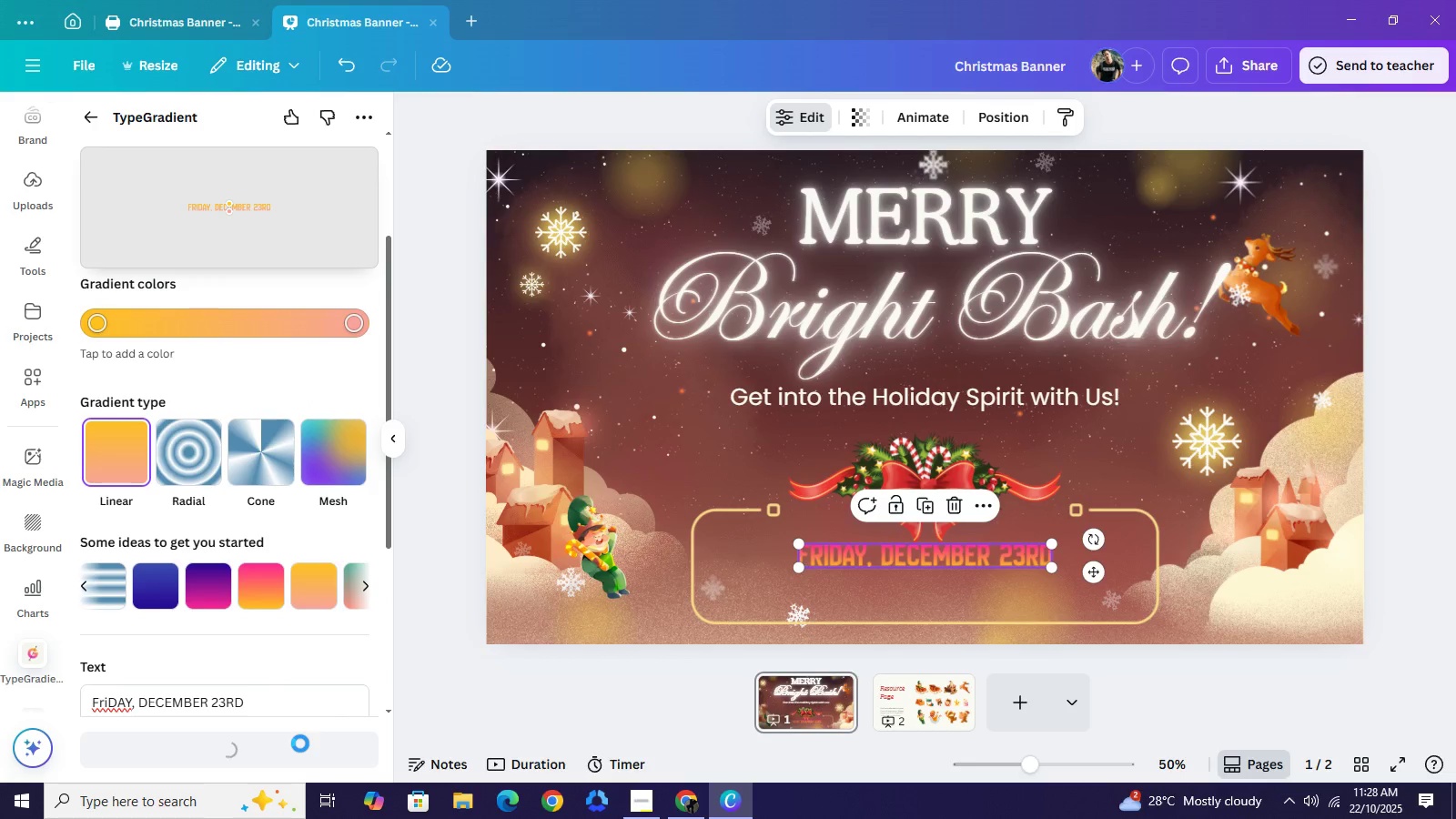 
mouse_move([372, 627])
 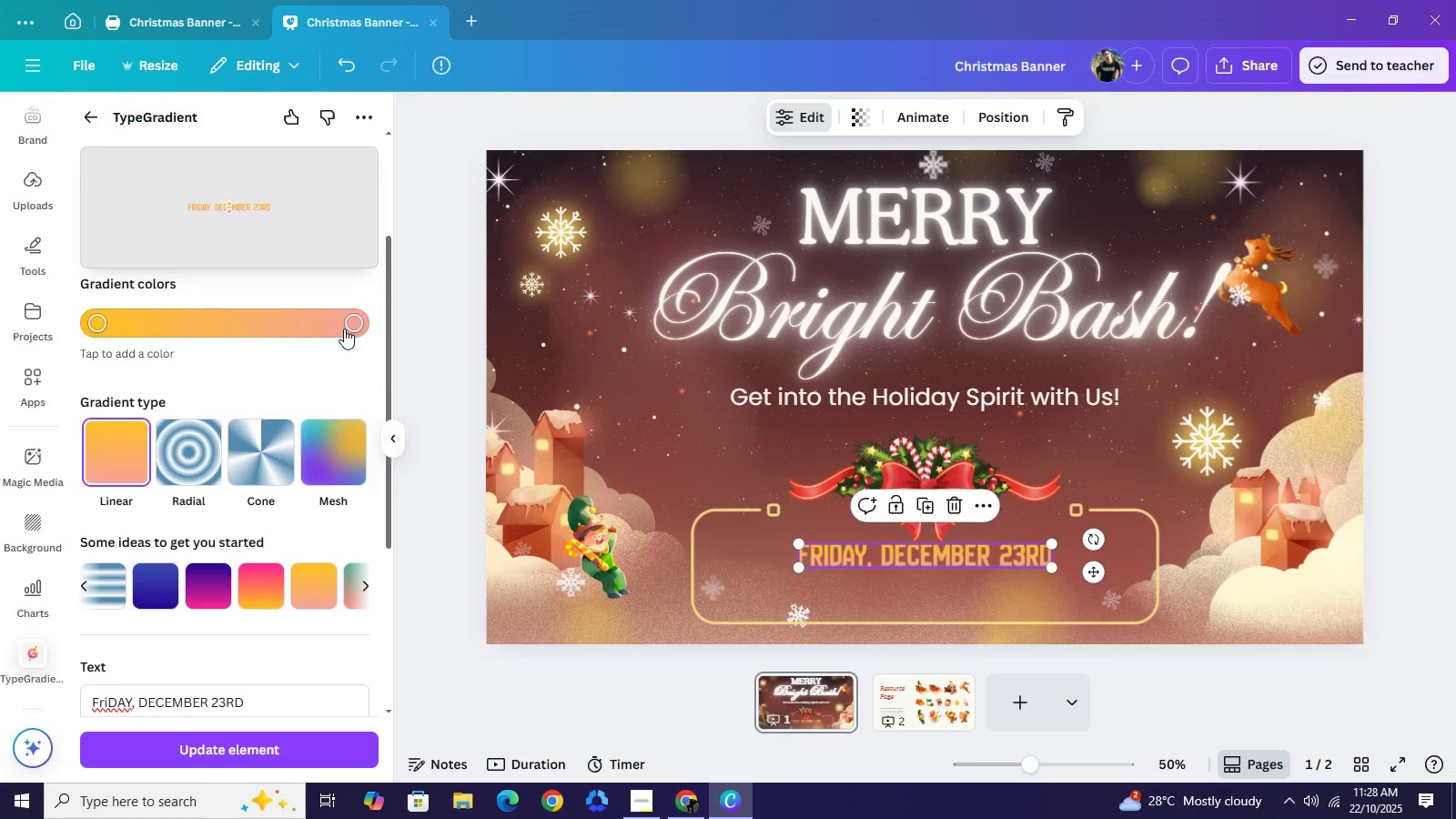 
left_click([359, 321])
 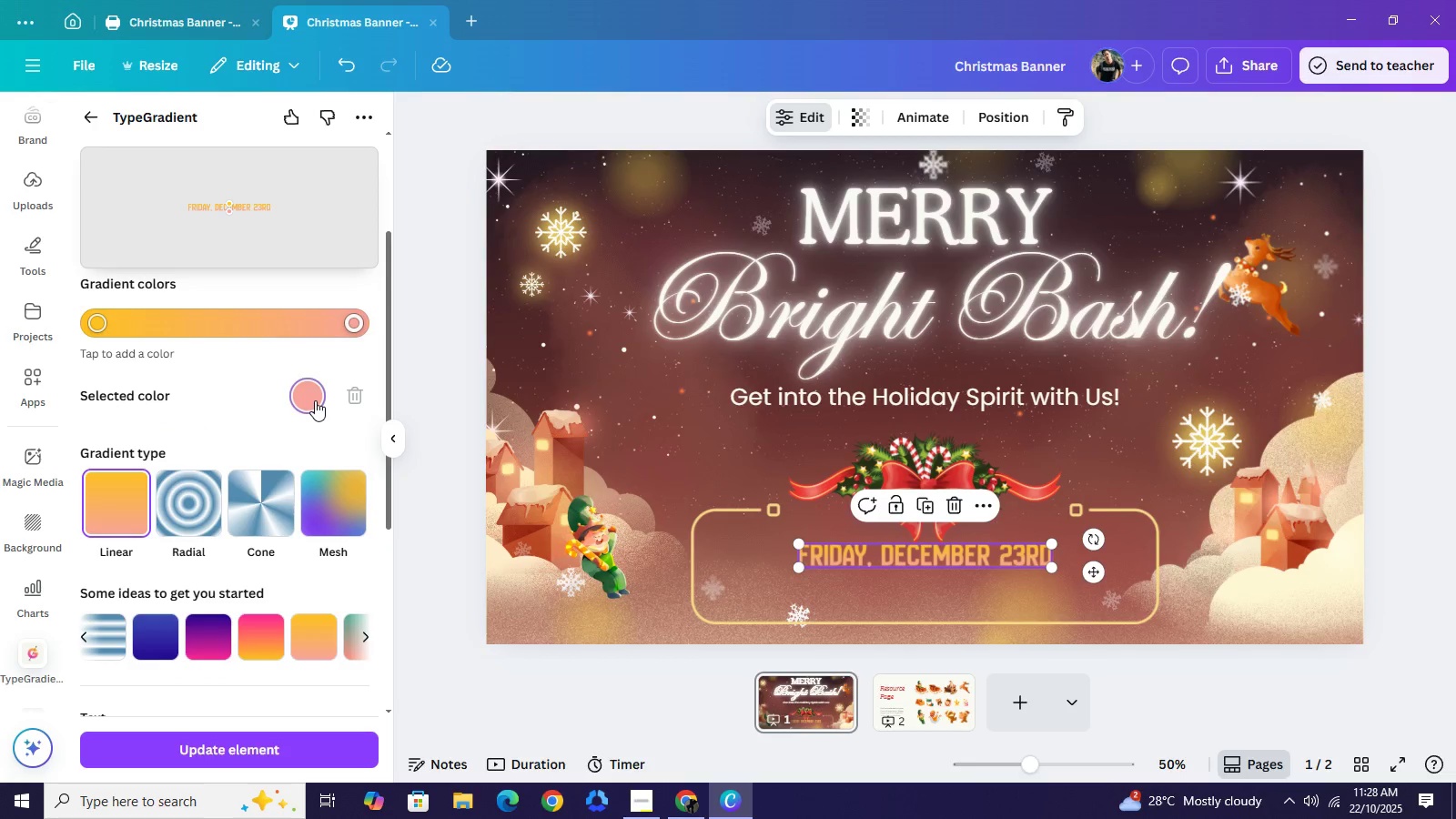 
left_click([315, 400])
 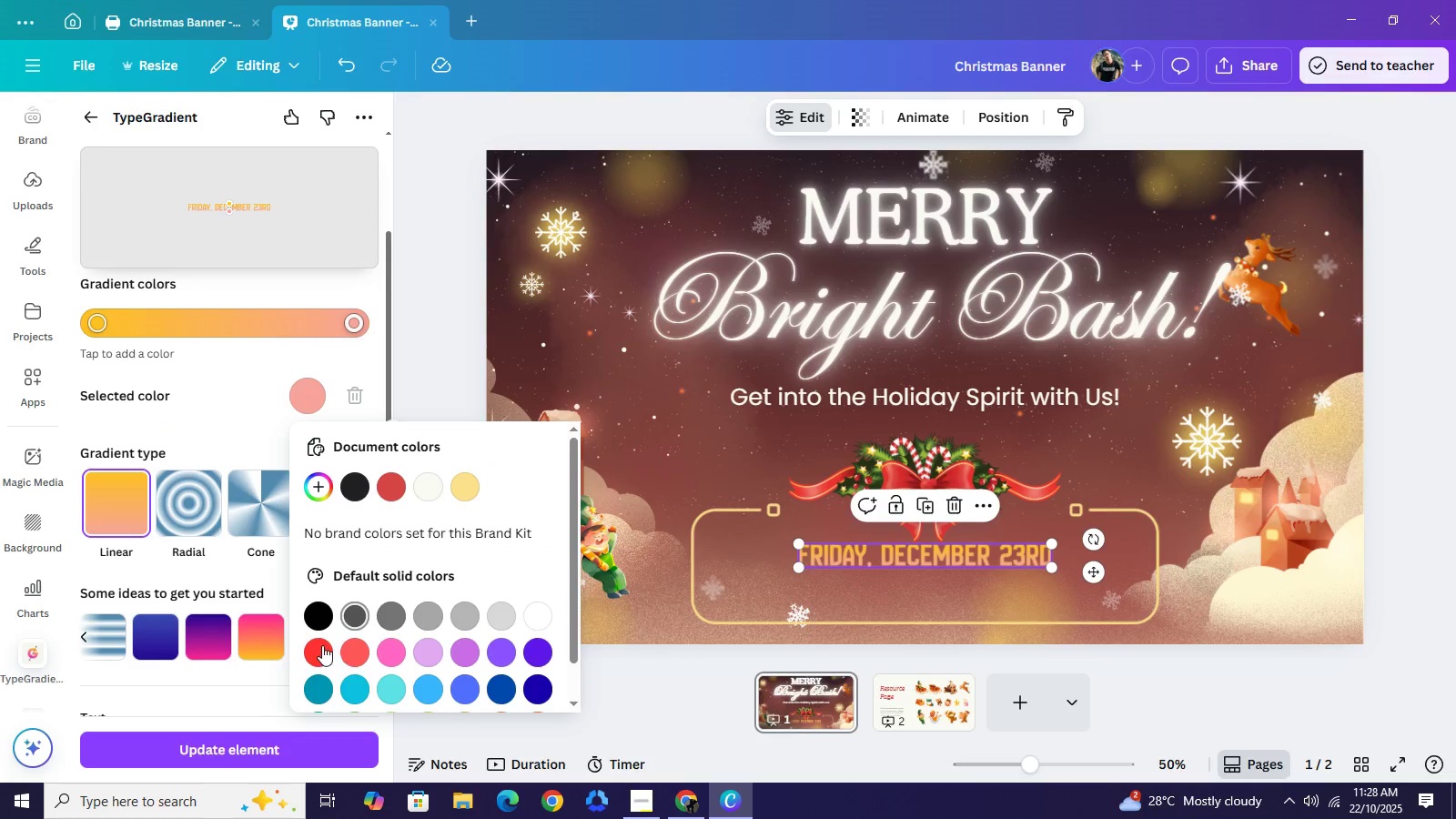 
left_click([322, 645])
 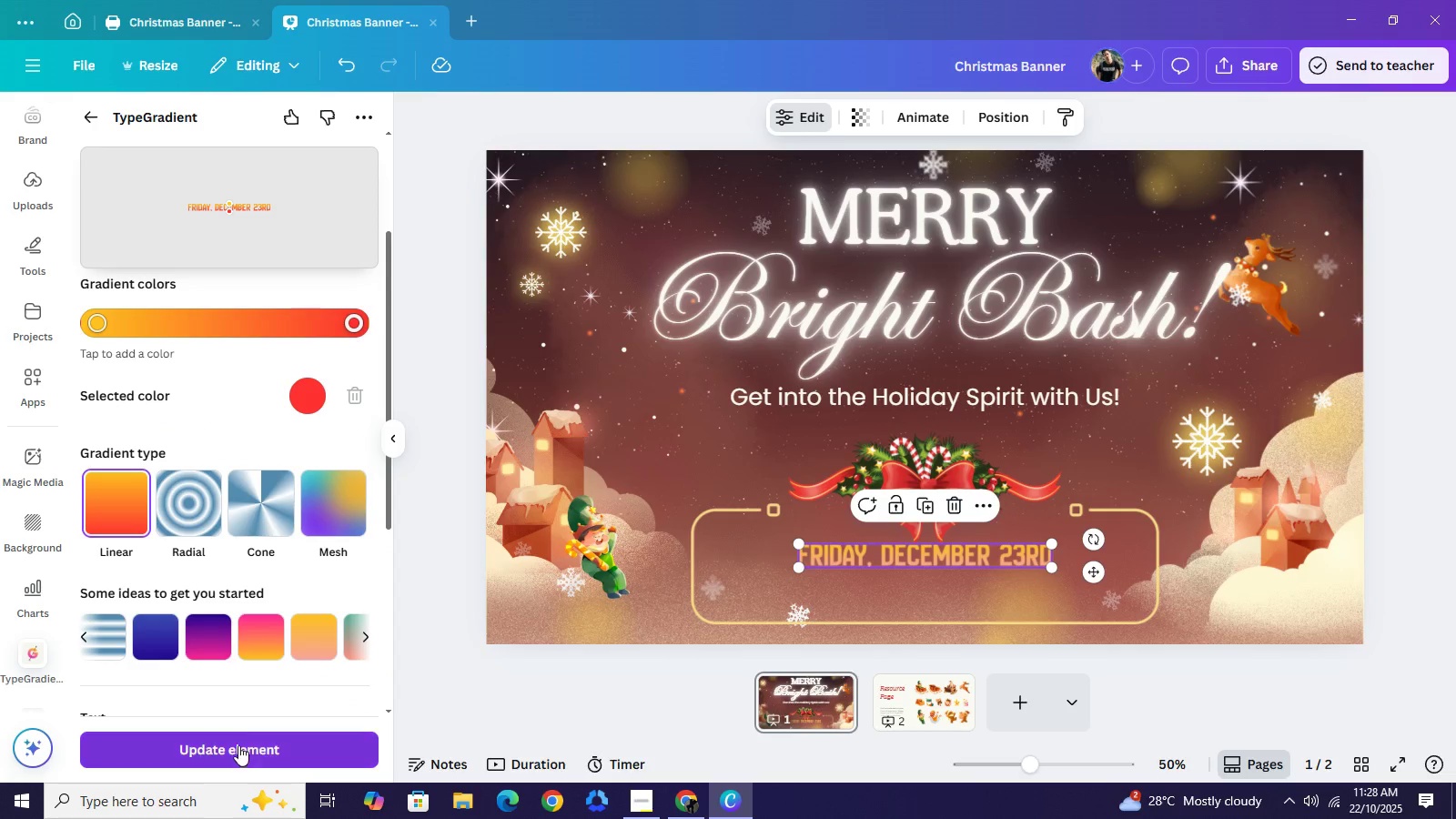 
left_click([240, 734])
 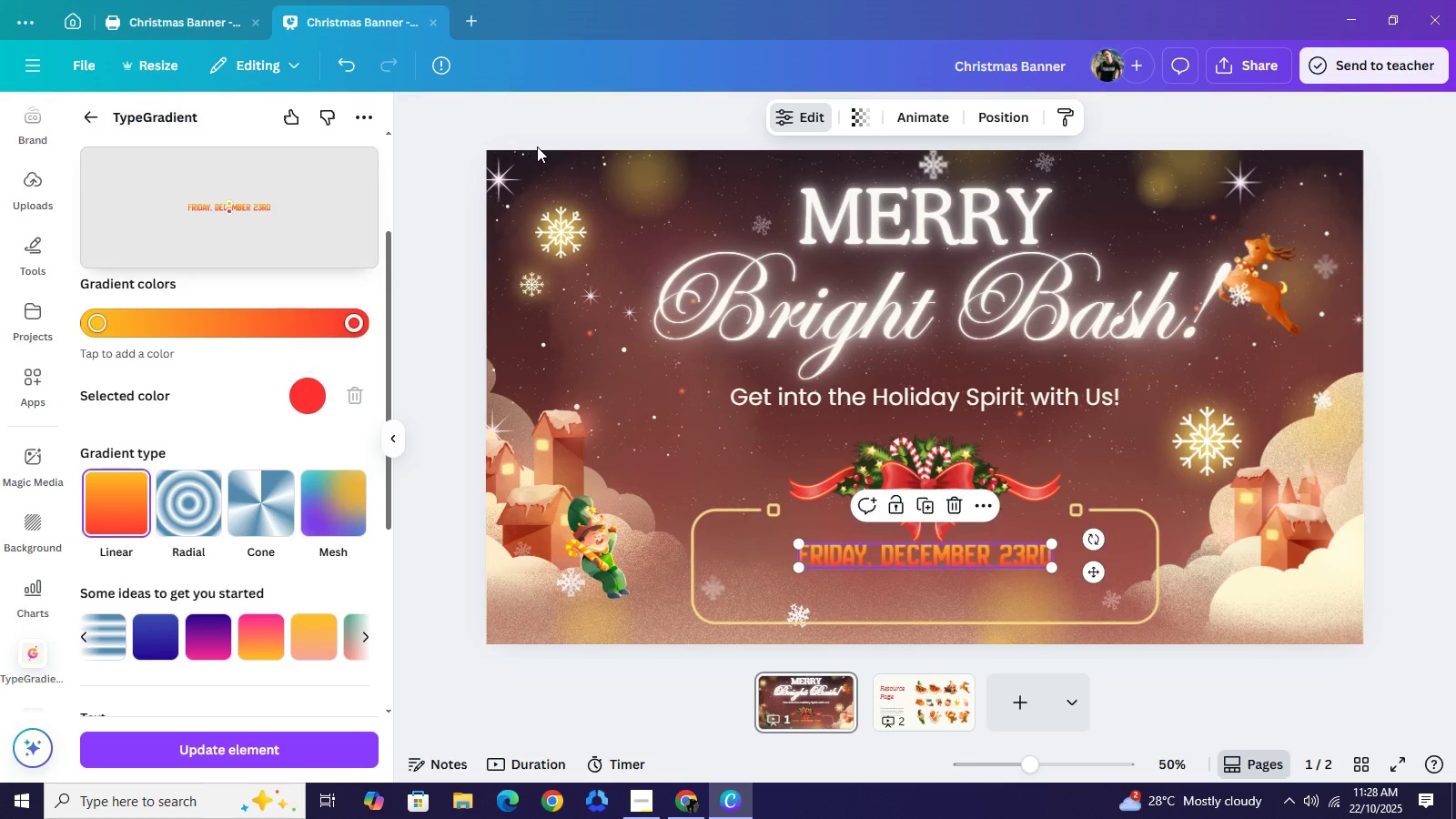 
wait(5.05)
 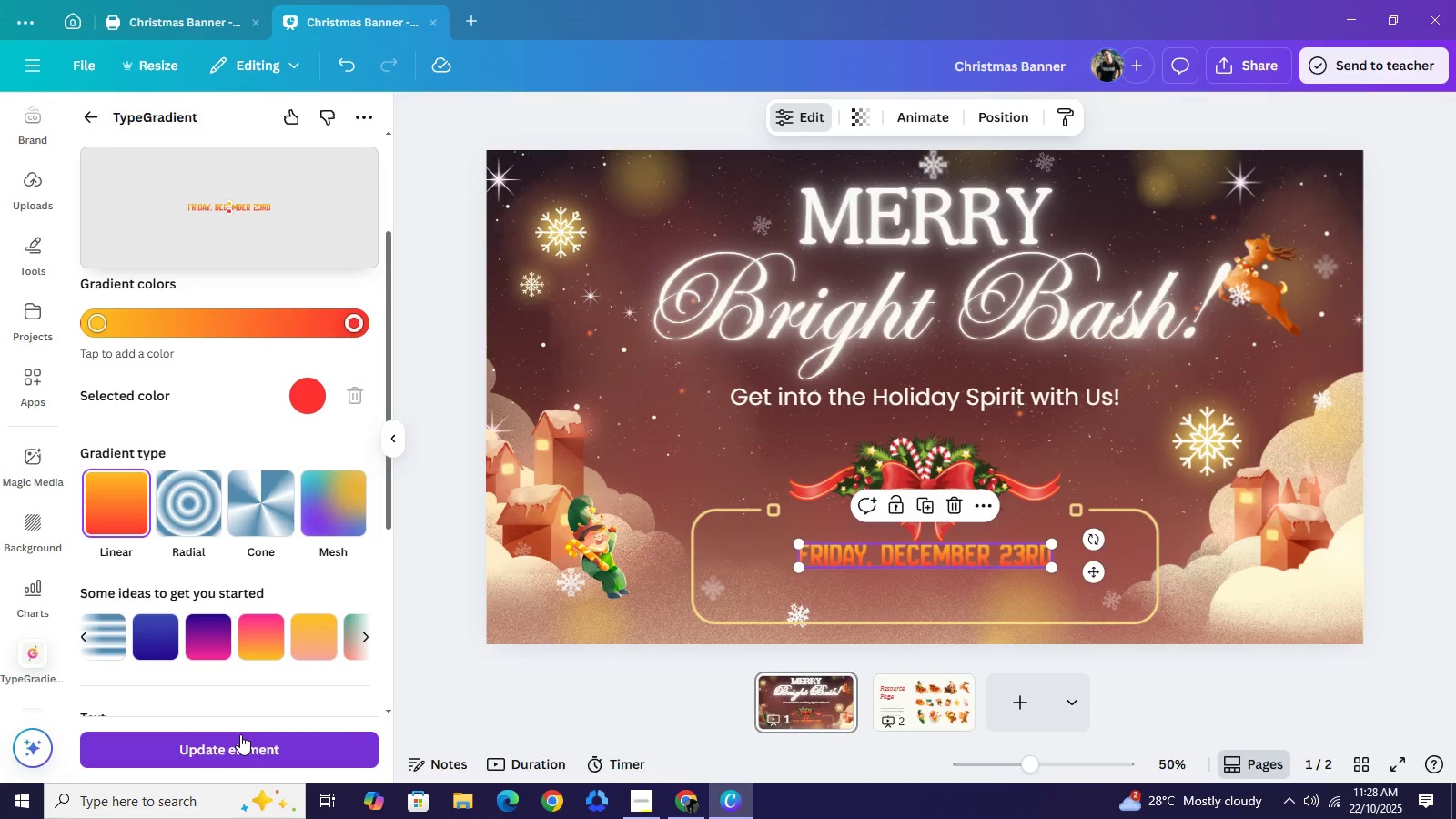 
left_click([507, 116])
 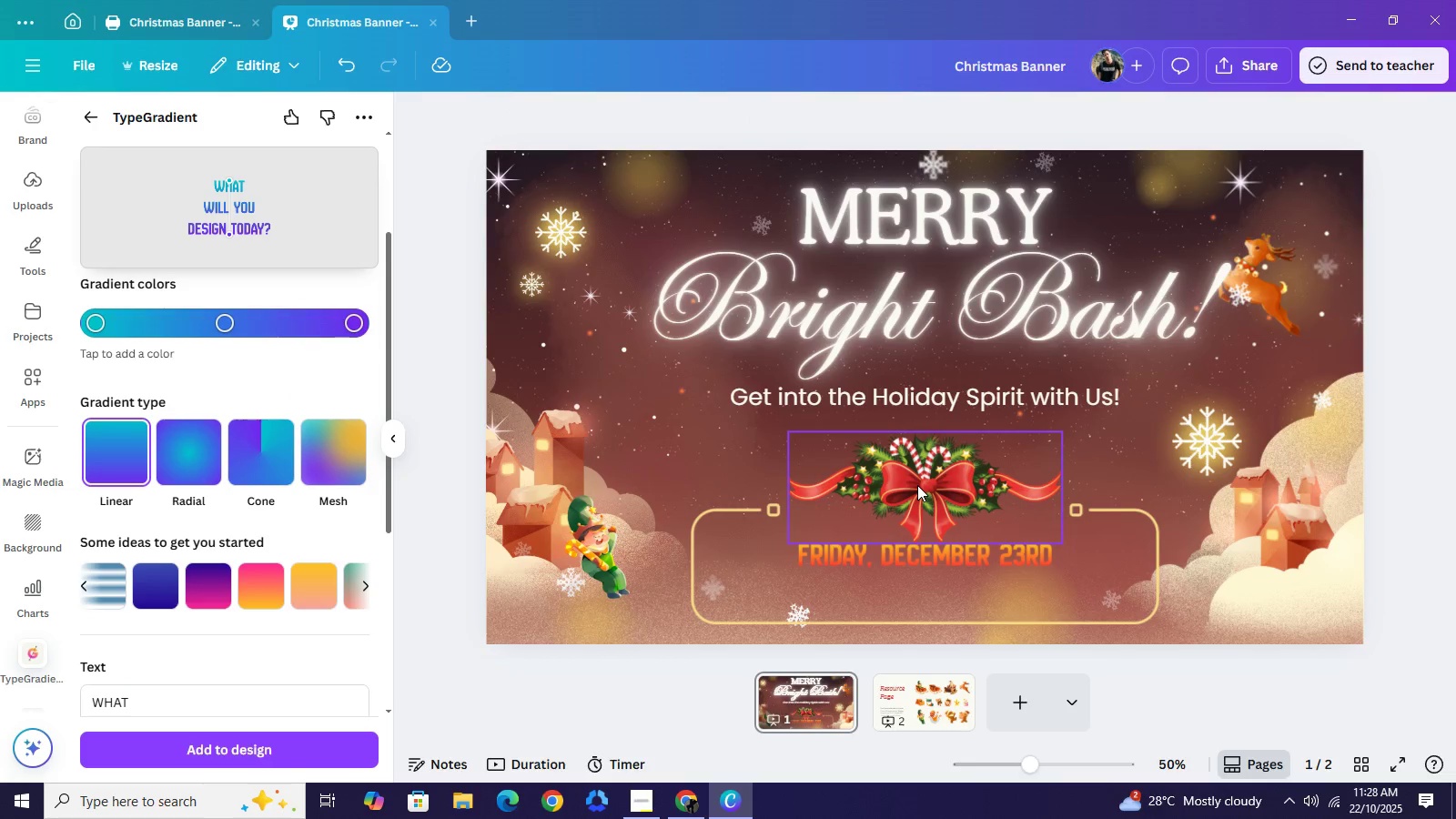 
left_click_drag(start_coordinate=[917, 485], to_coordinate=[918, 473])
 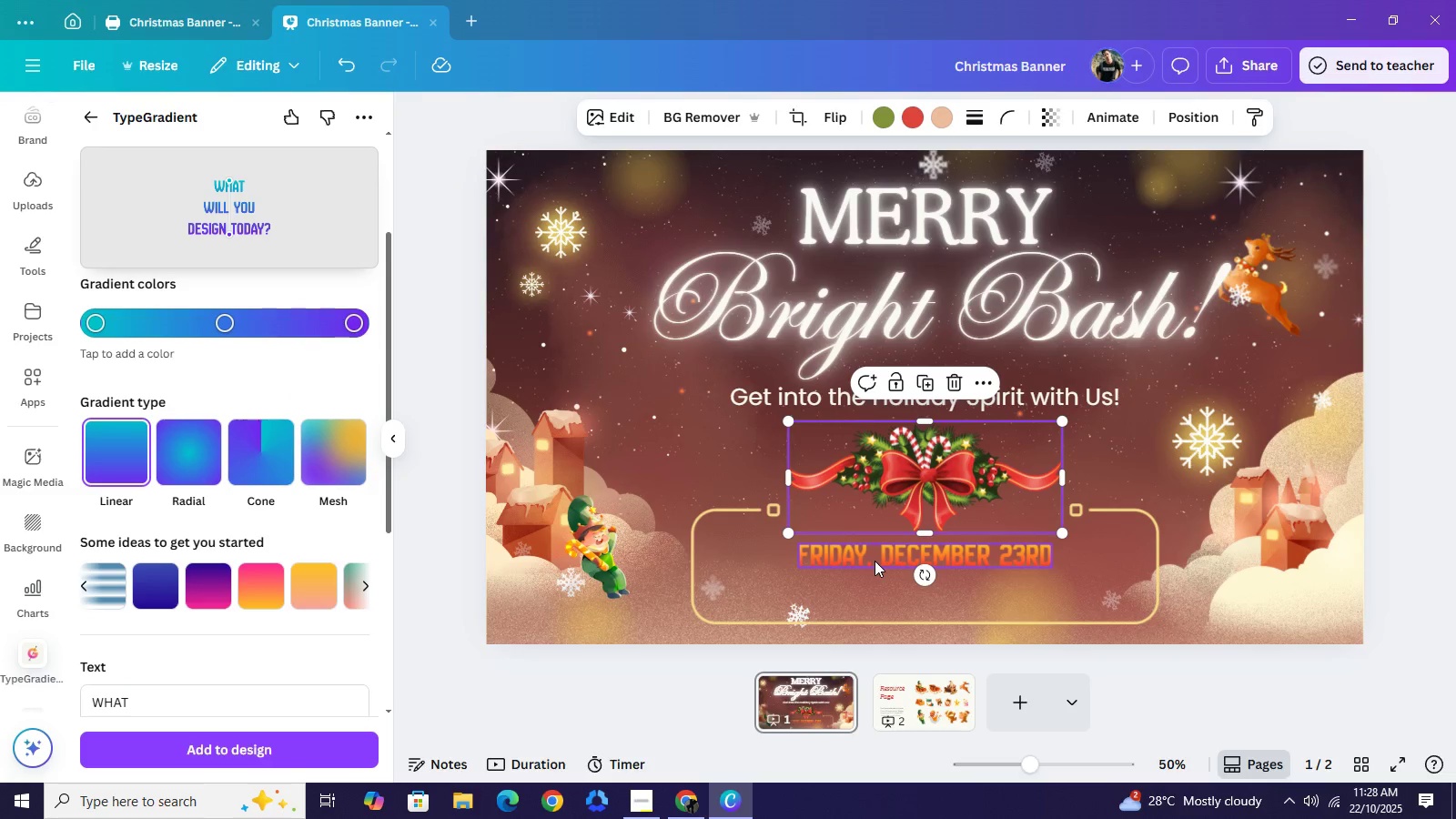 
left_click([875, 561])
 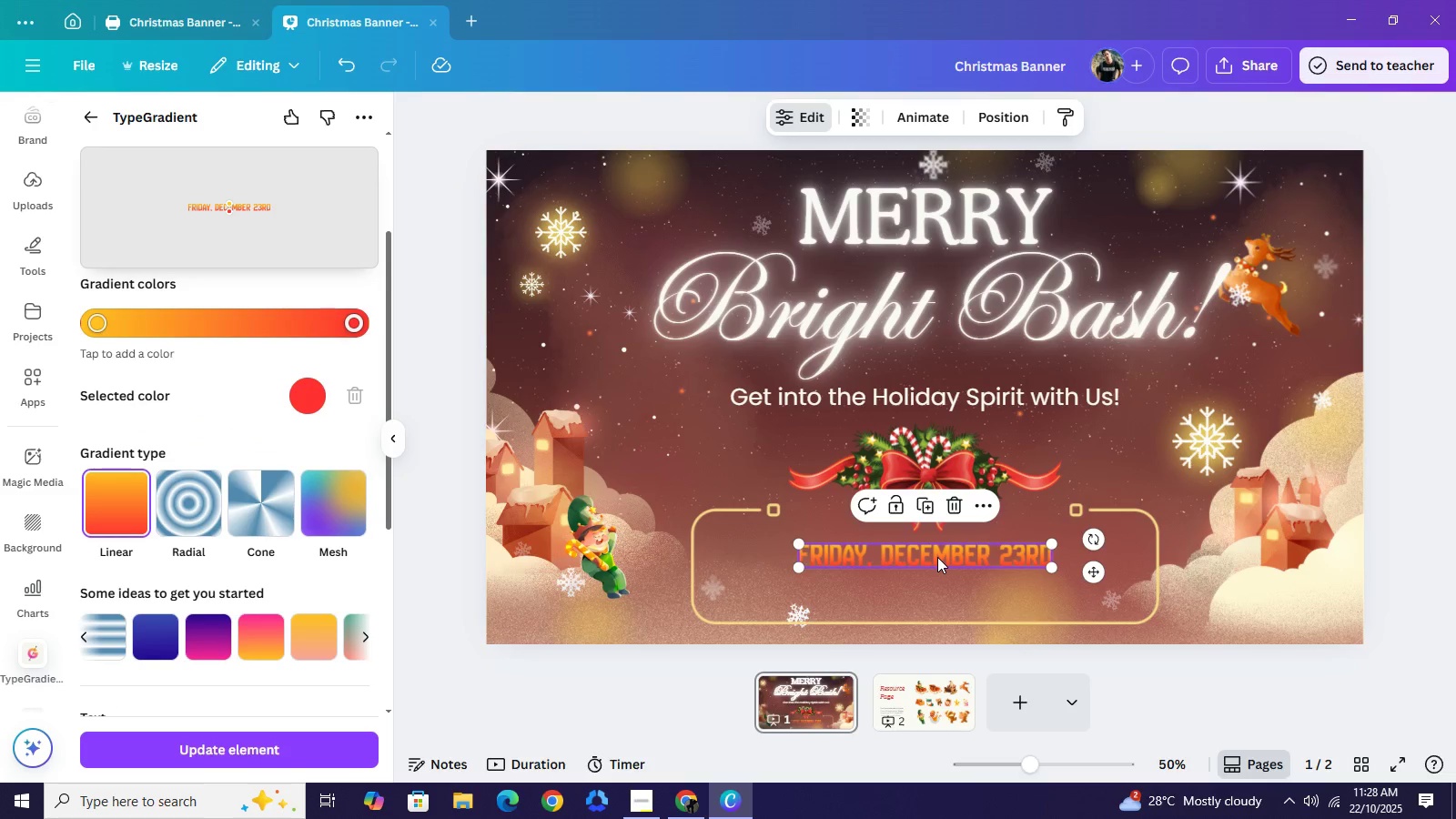 
left_click_drag(start_coordinate=[937, 557], to_coordinate=[937, 551])
 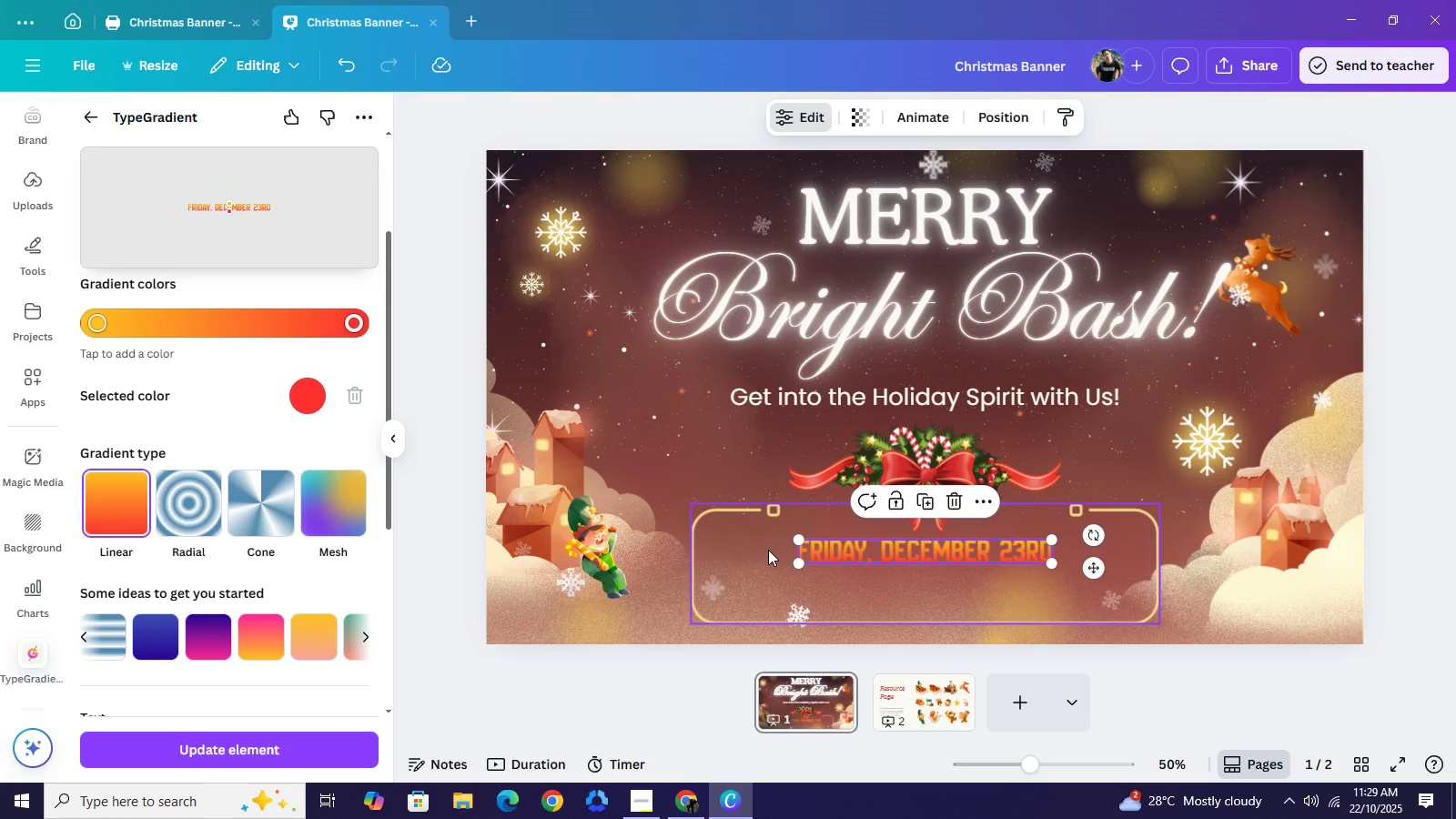 
wait(5.07)
 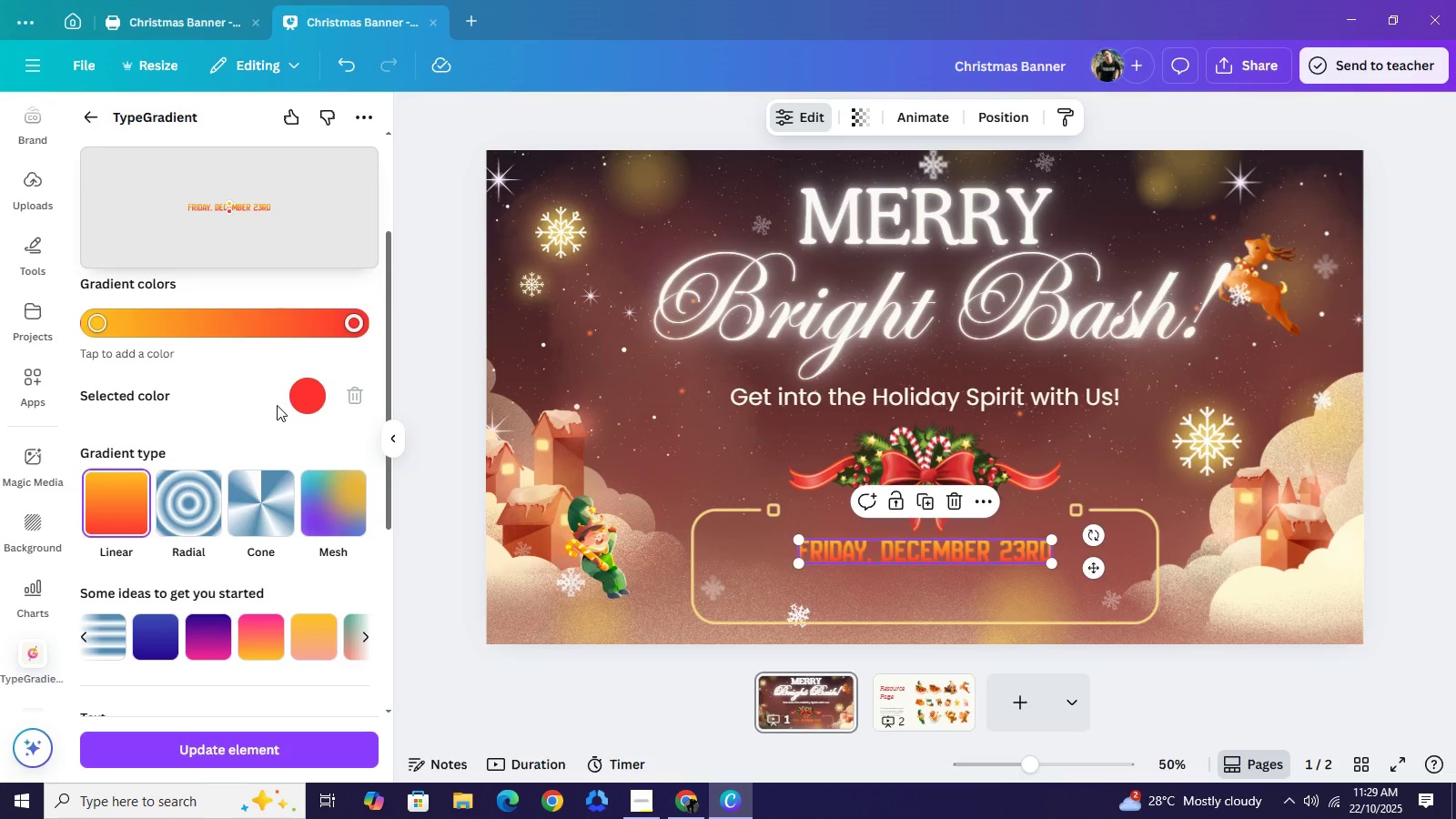 
key(Control+C)
 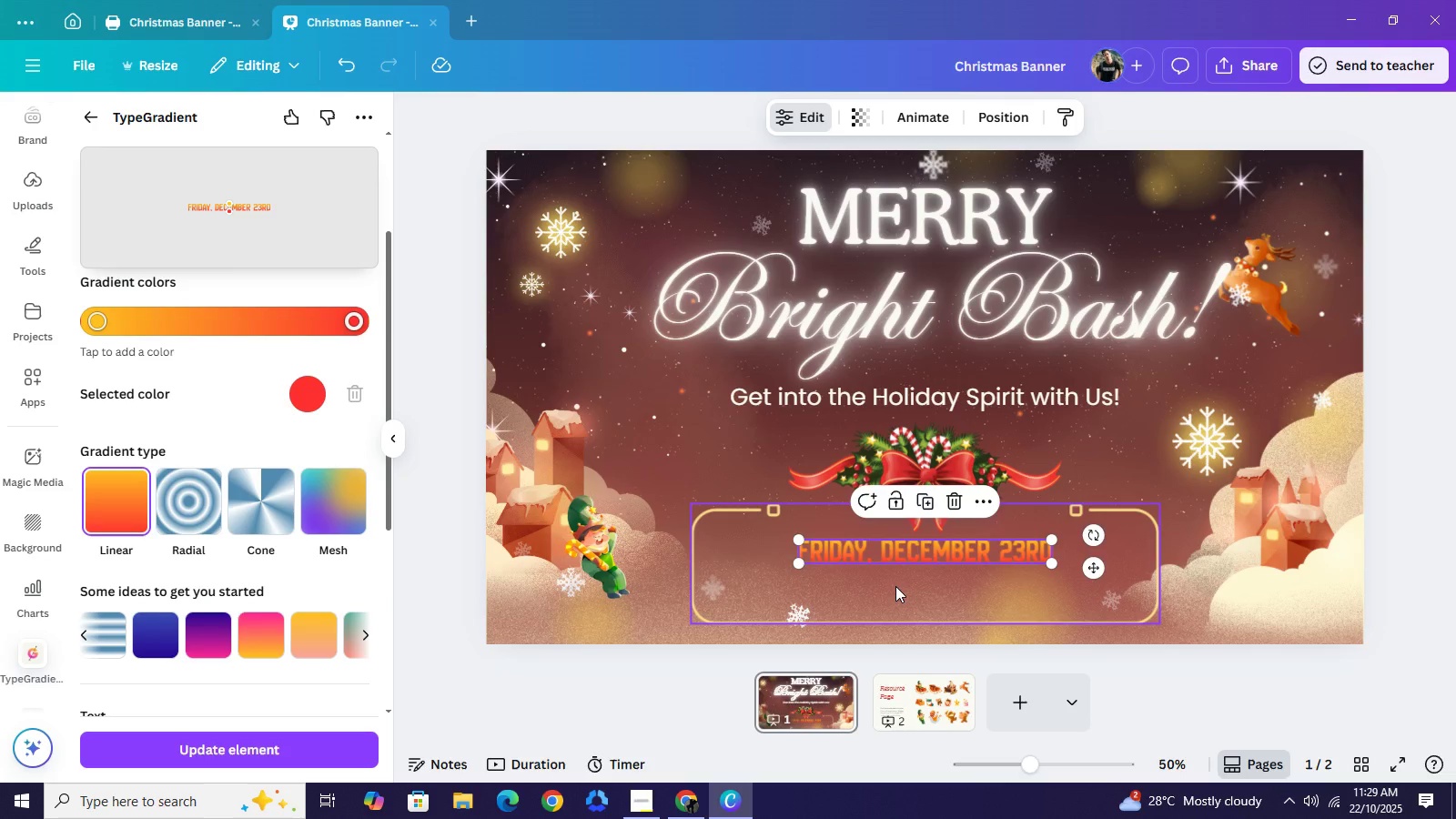 
key(Control+V)
 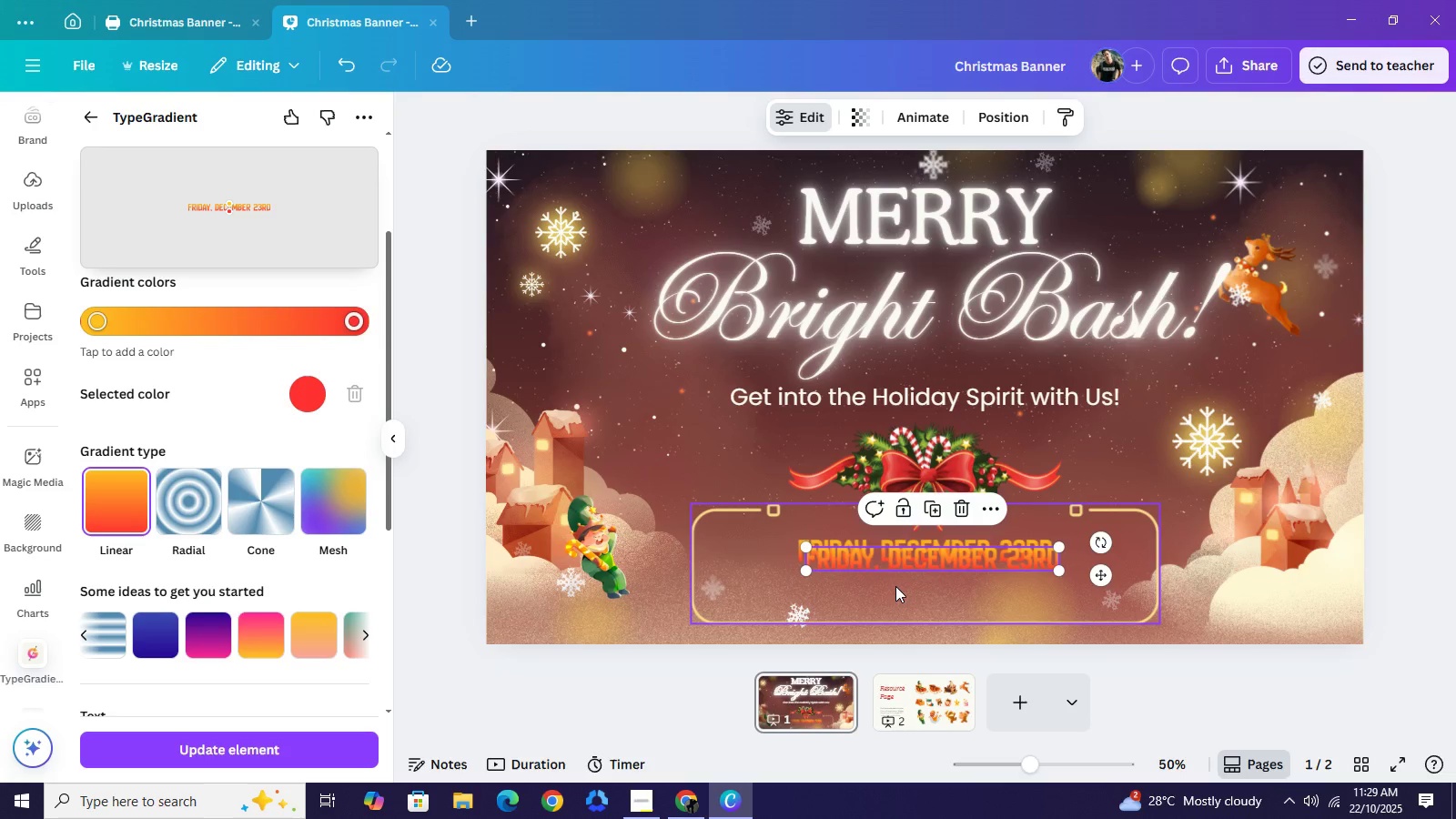 
key(Control+V)
 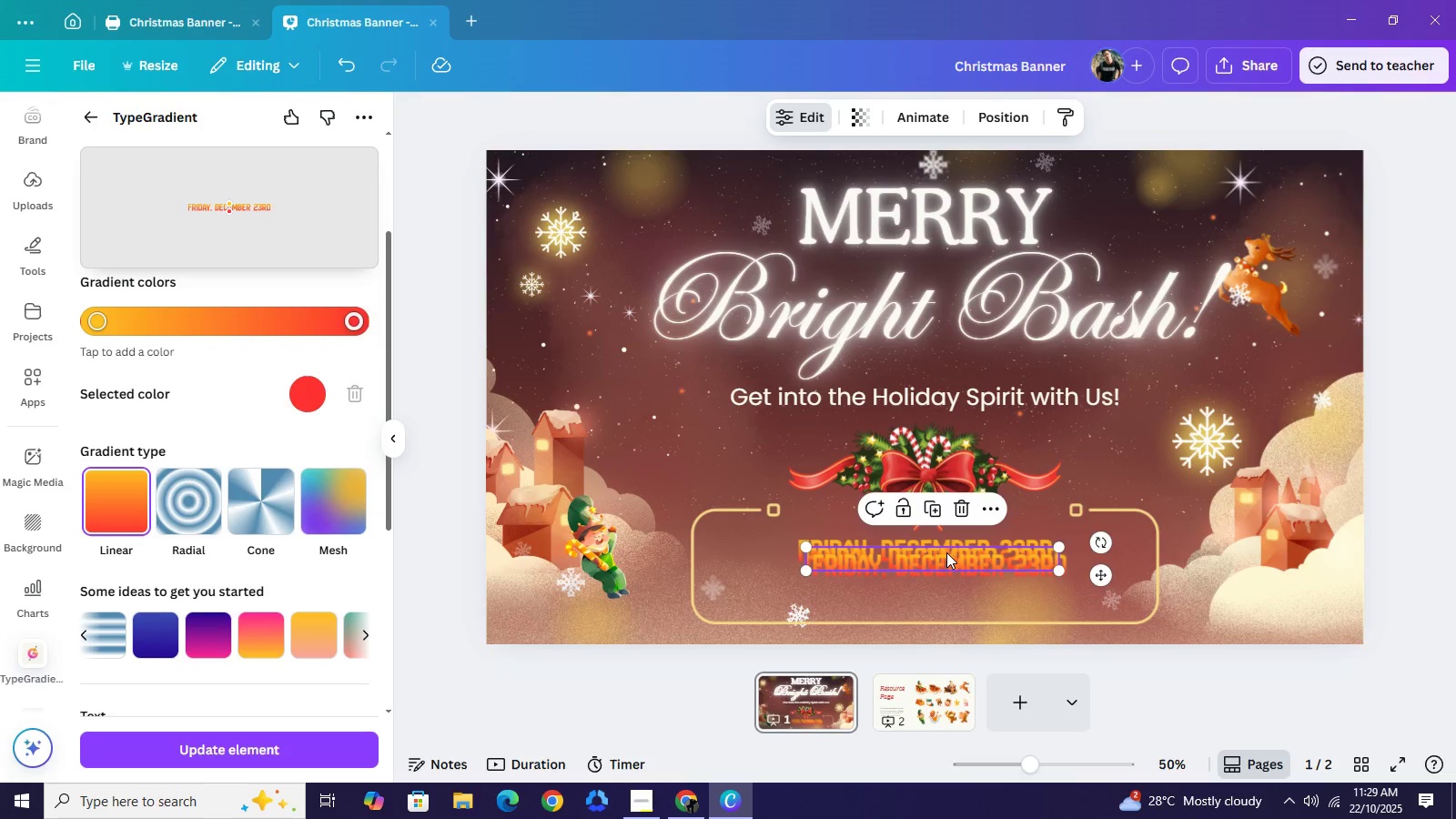 
left_click_drag(start_coordinate=[945, 547], to_coordinate=[946, 552])
 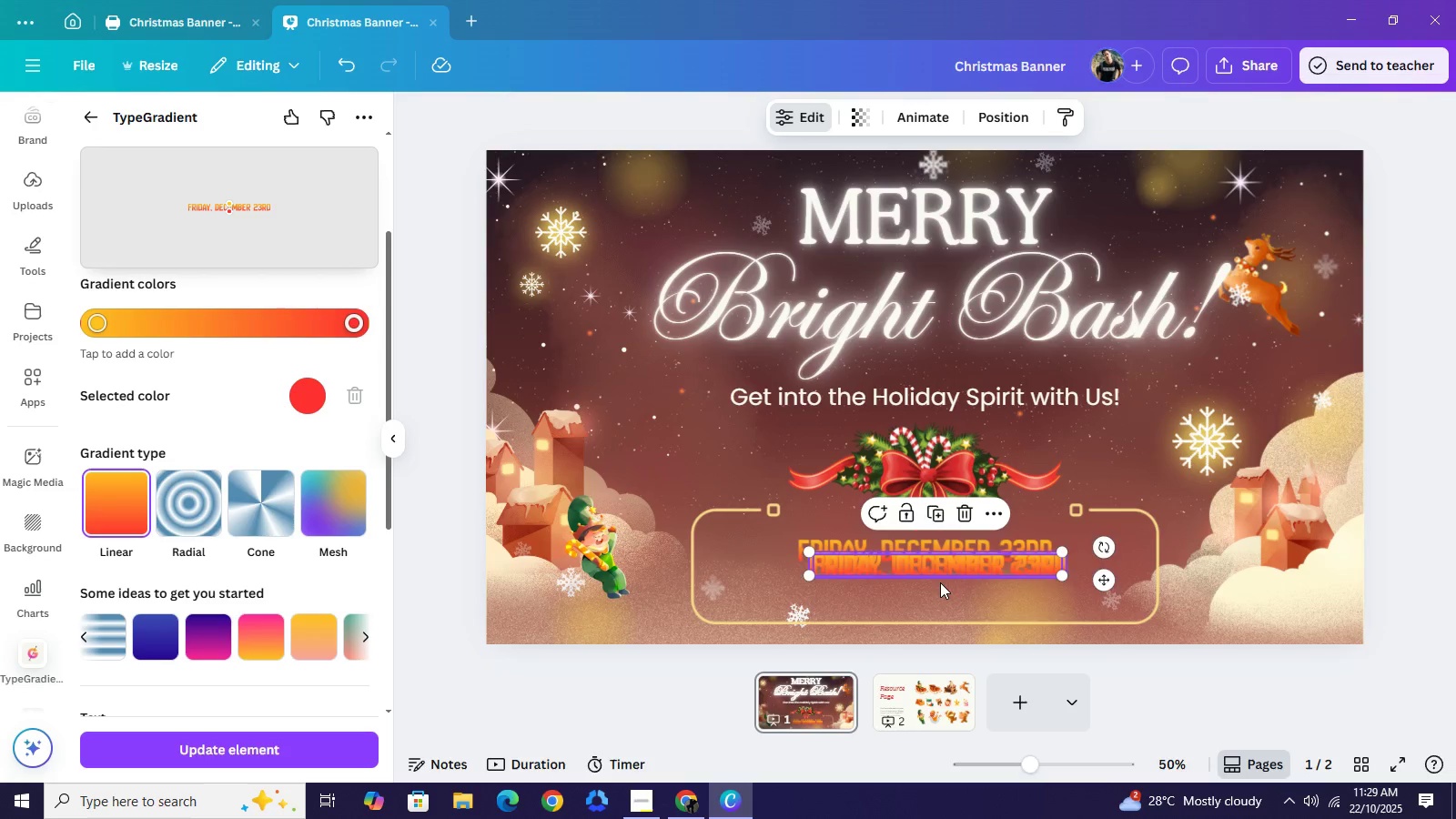 
left_click_drag(start_coordinate=[944, 561], to_coordinate=[938, 599])
 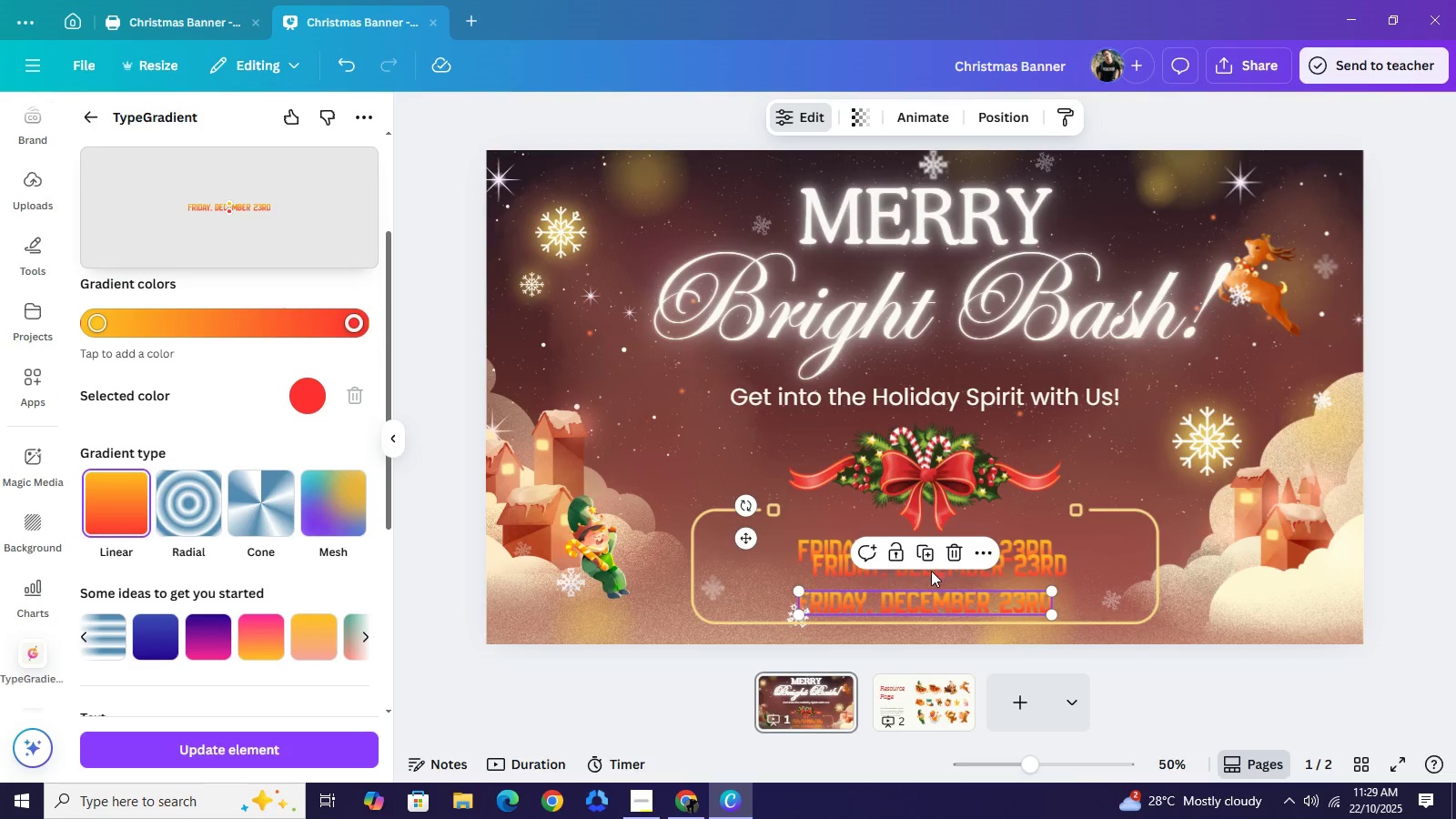 
left_click_drag(start_coordinate=[933, 568], to_coordinate=[925, 575])
 